 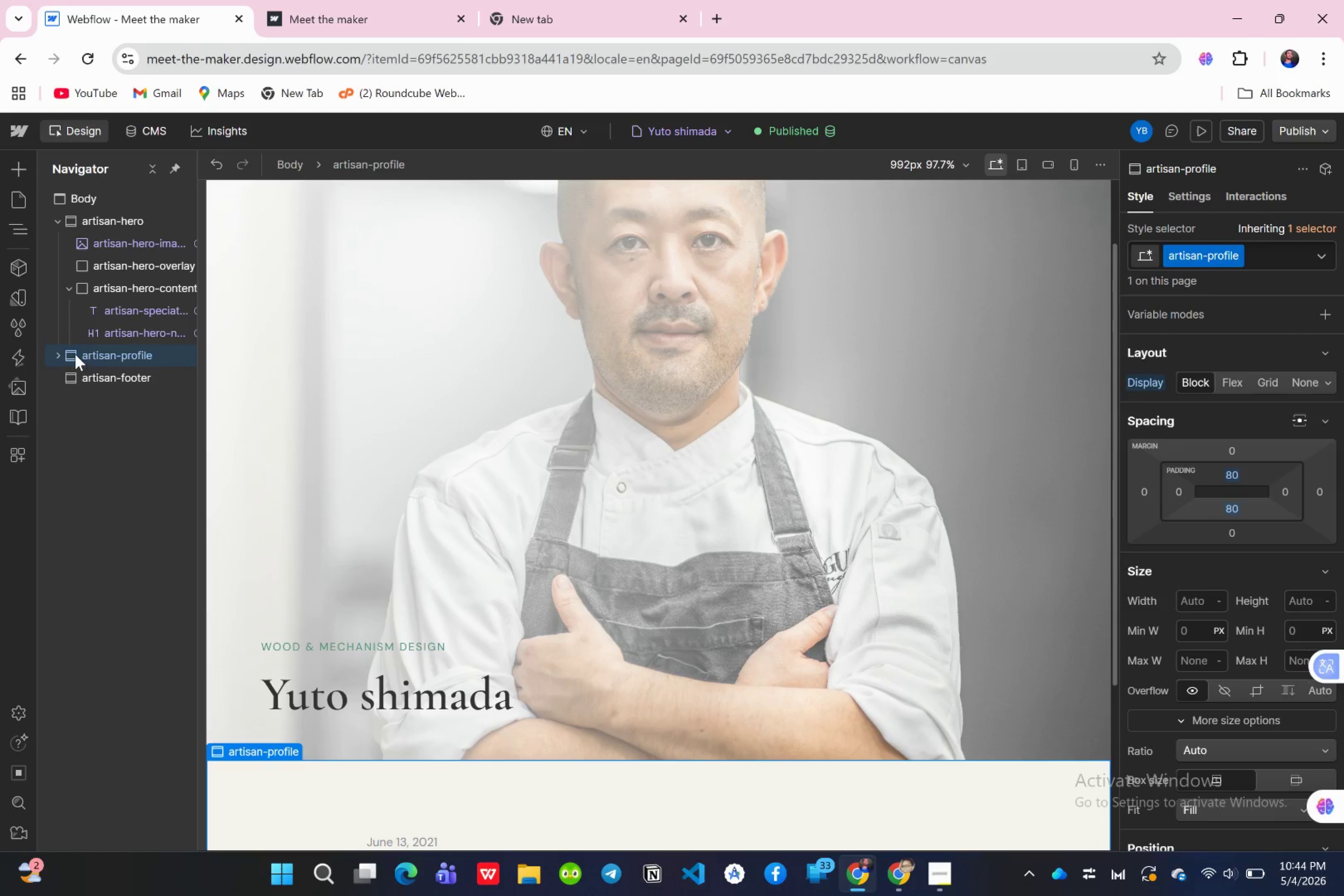 
left_click([58, 354])
 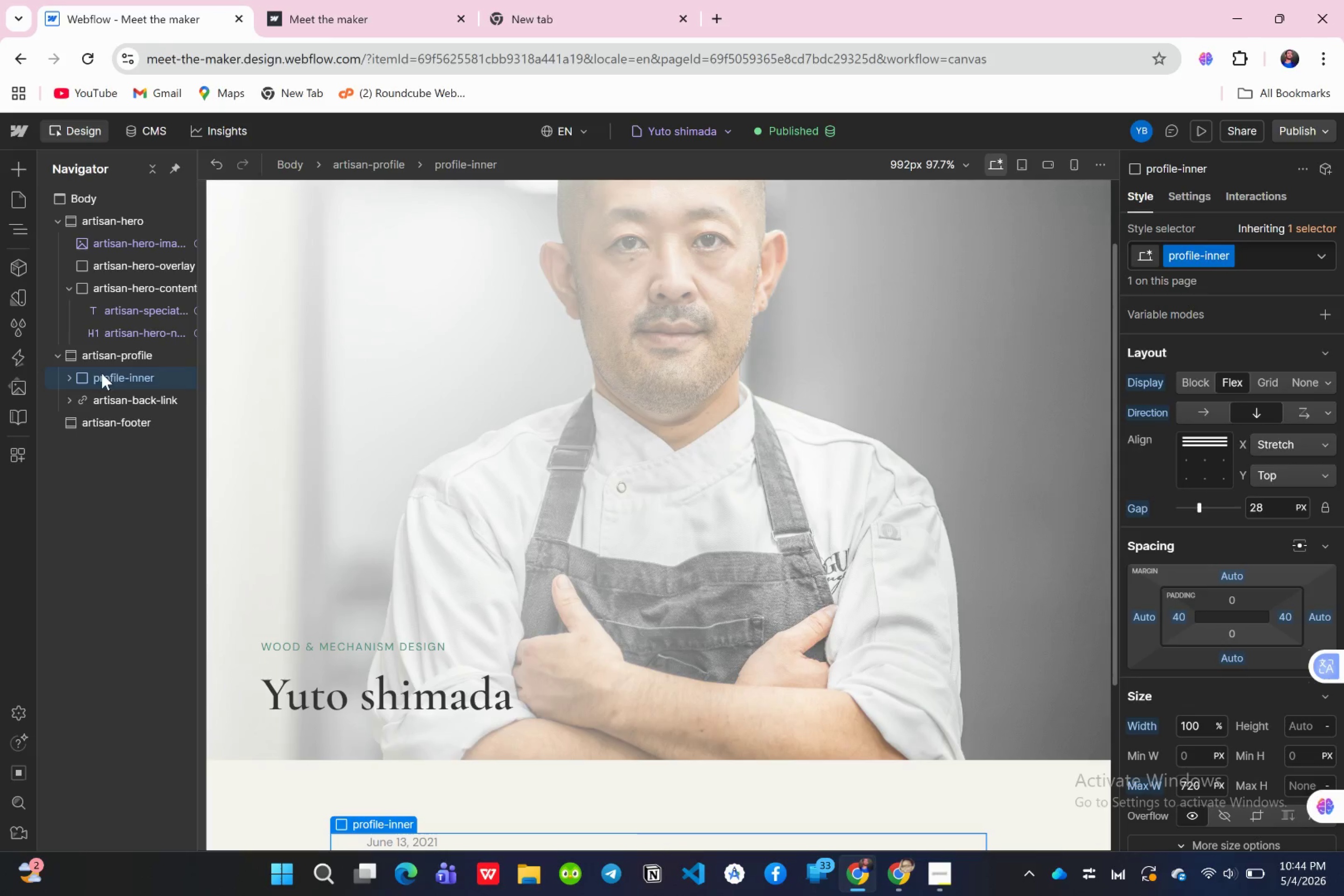 
scroll: coordinate [602, 387], scroll_direction: down, amount: 6.0
 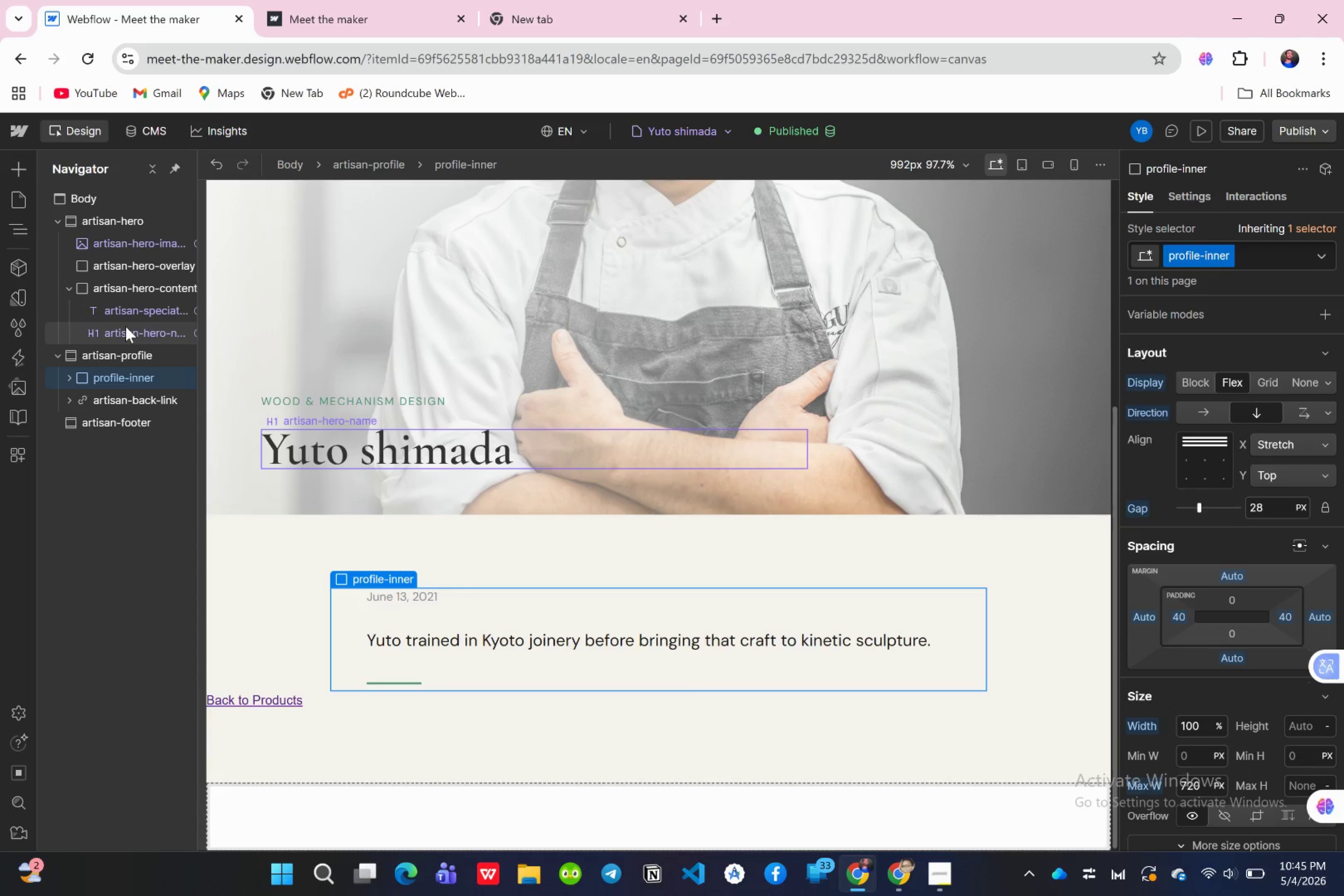 
wait(54.38)
 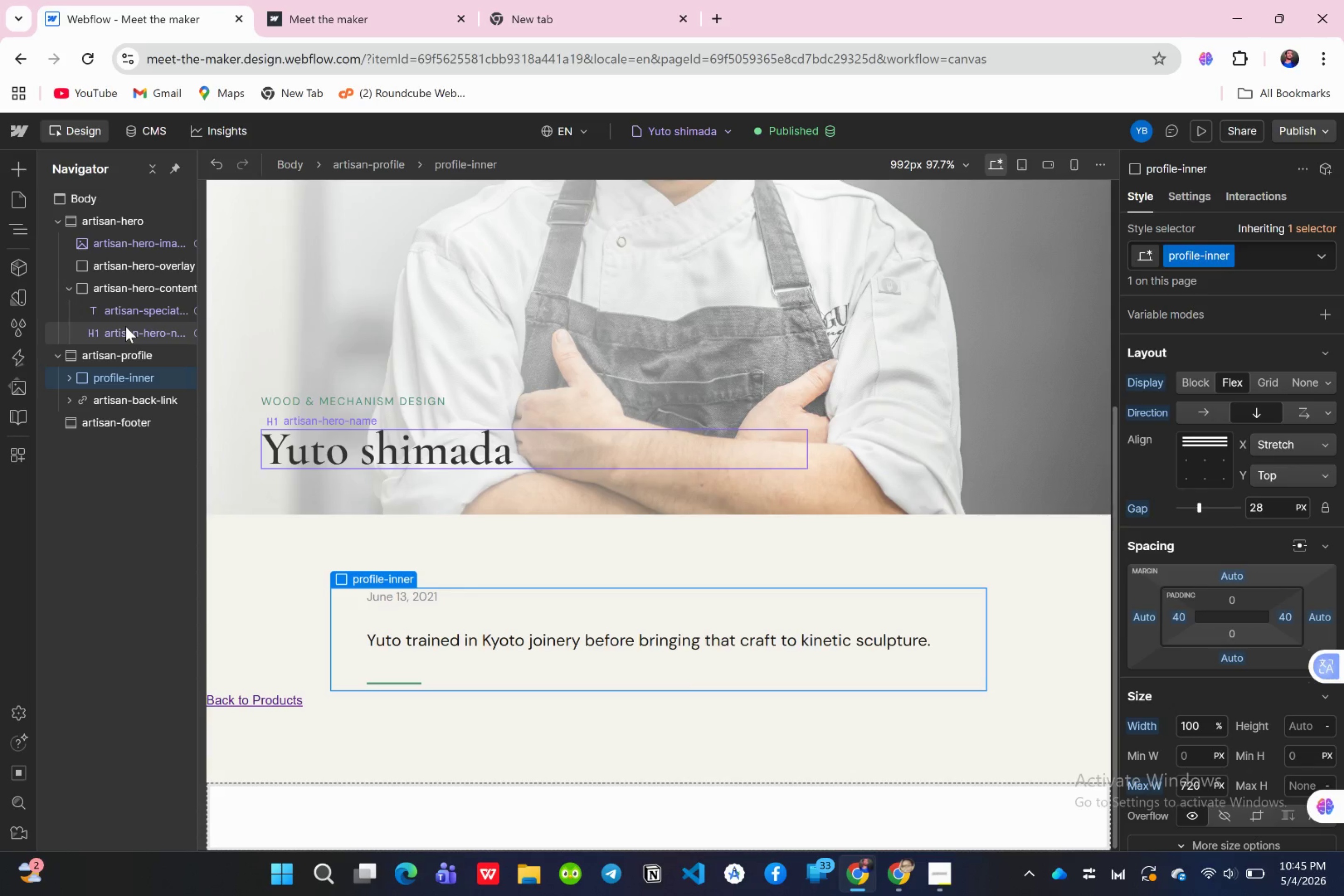 
left_click([112, 377])
 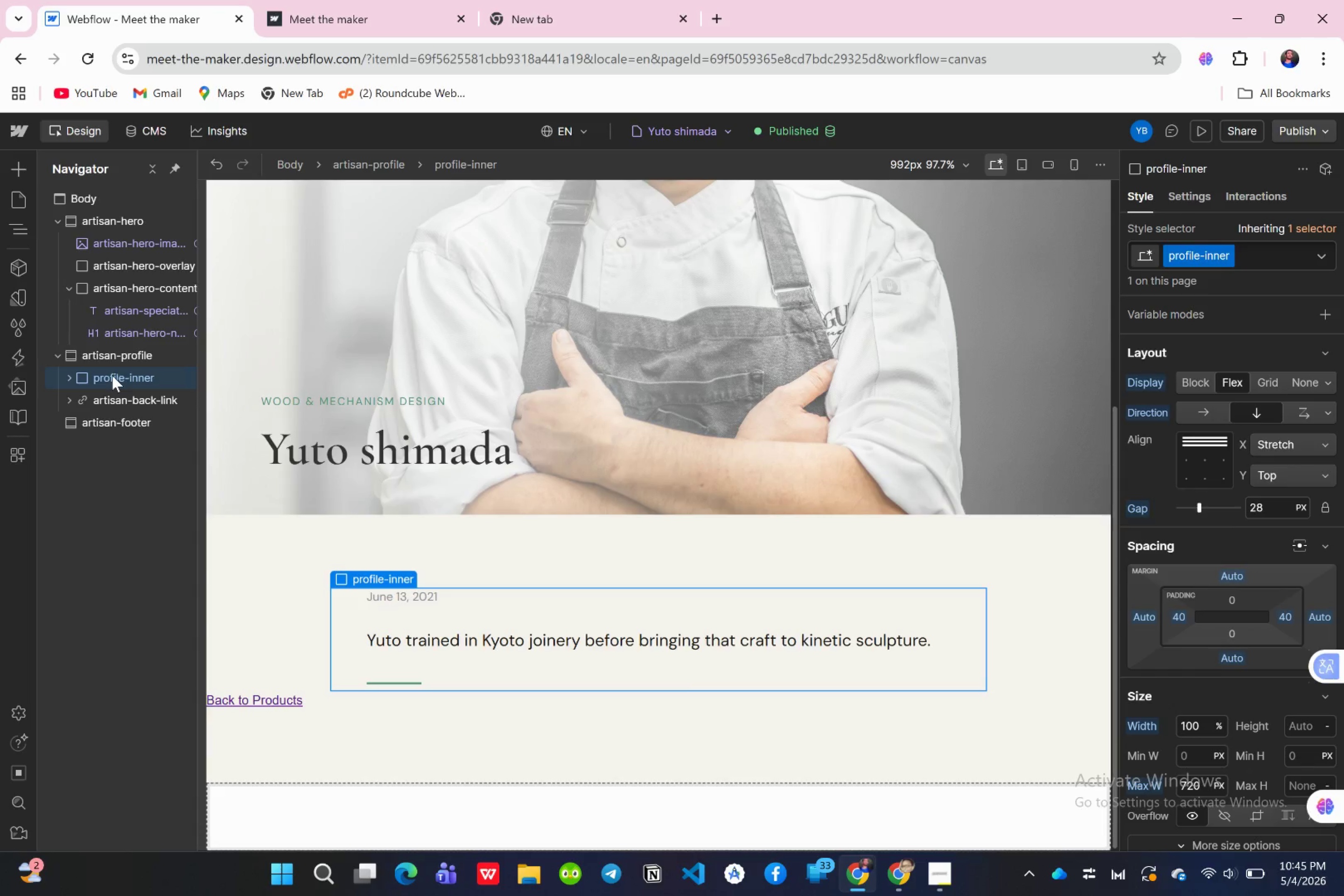 
wait(5.51)
 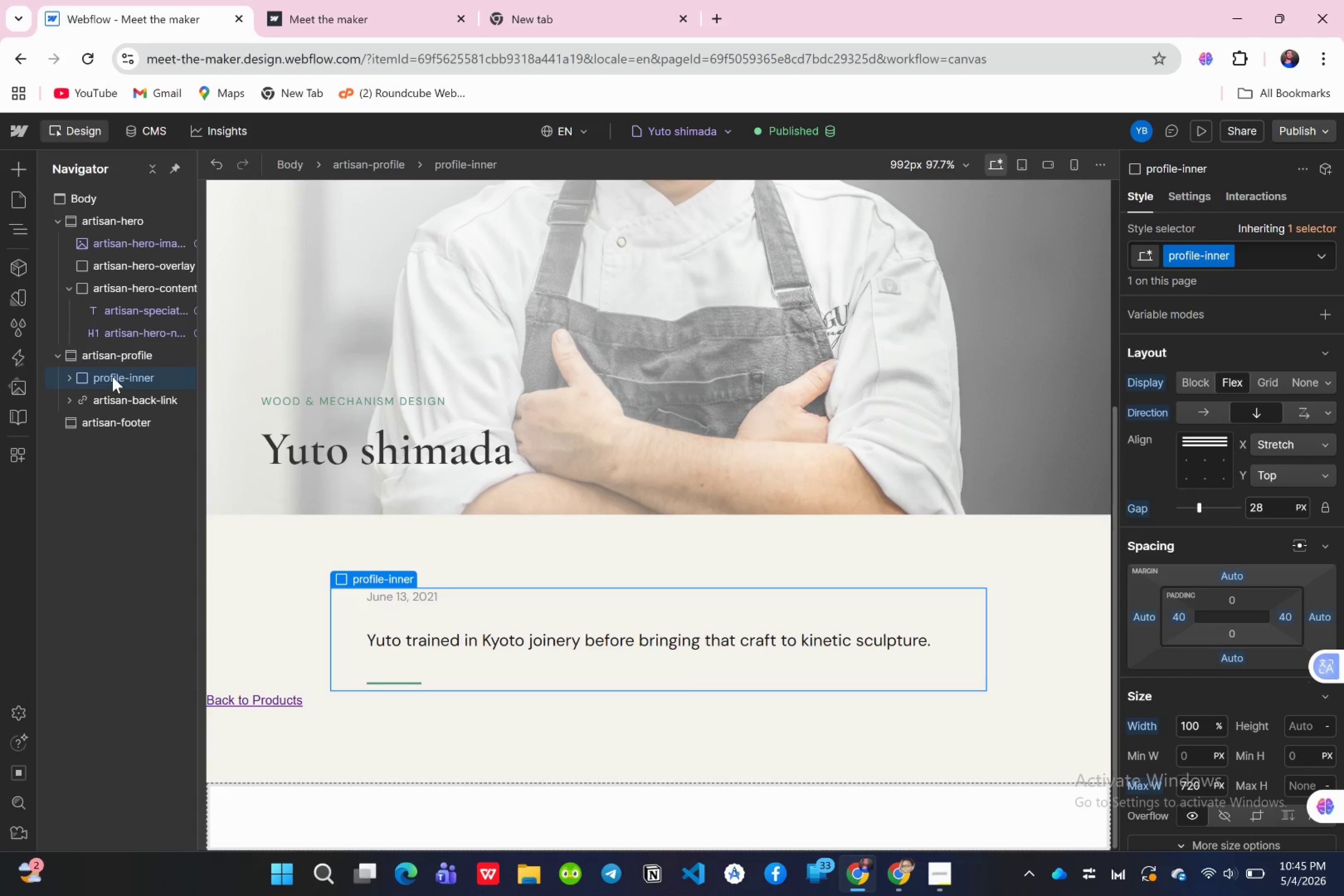 
scroll: coordinate [1198, 576], scroll_direction: down, amount: 13.0
 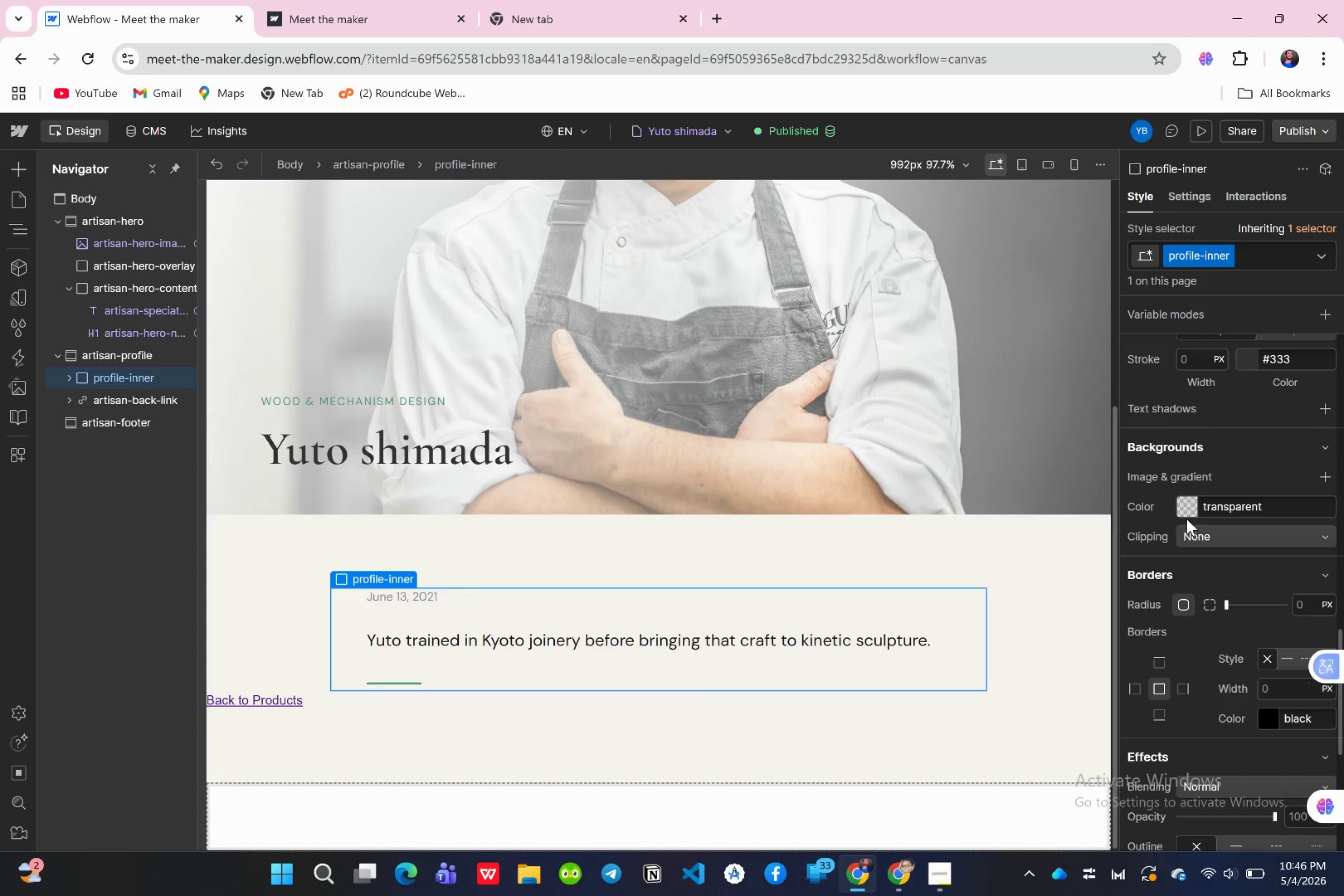 
left_click([1187, 517])
 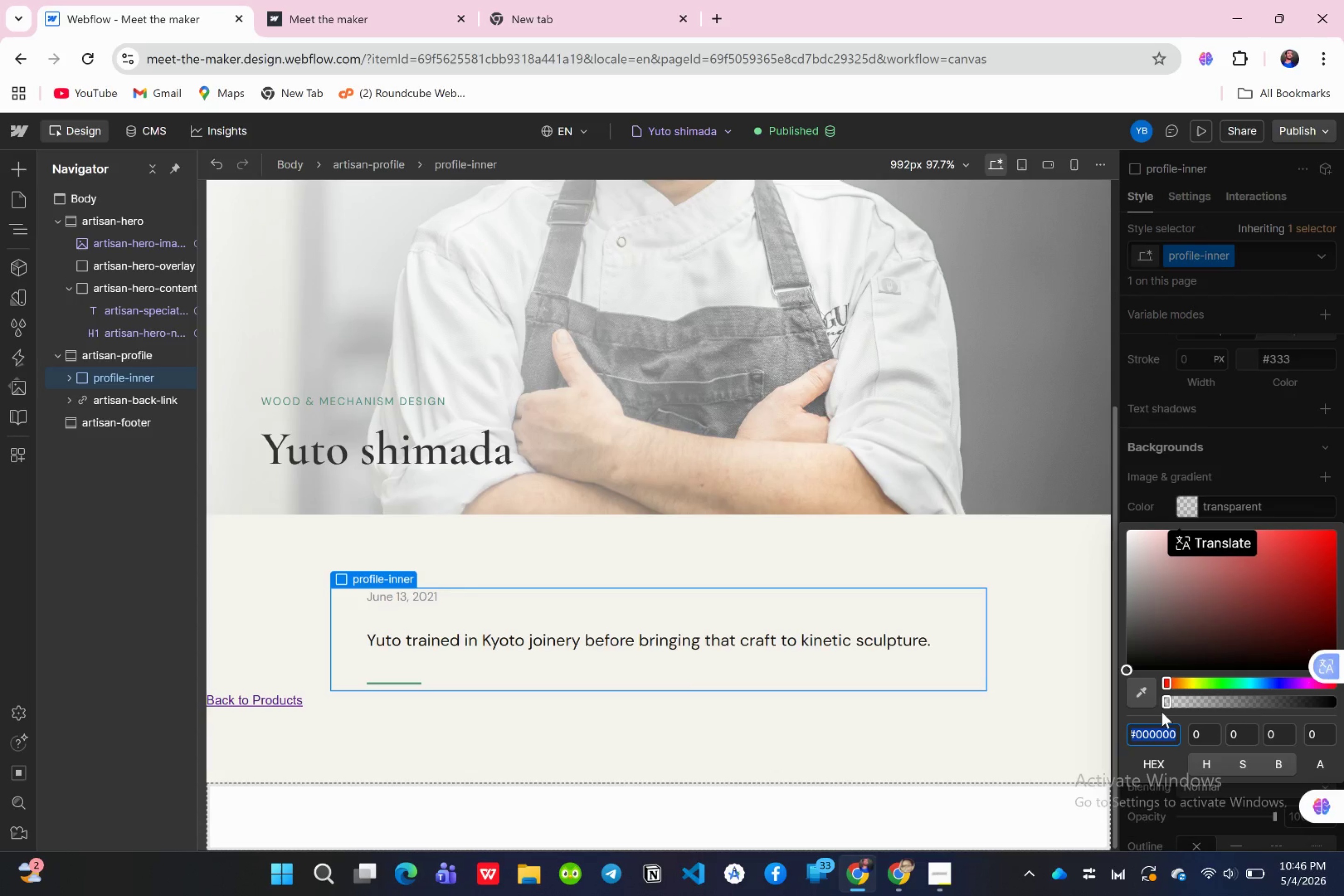 
key(Backspace)
 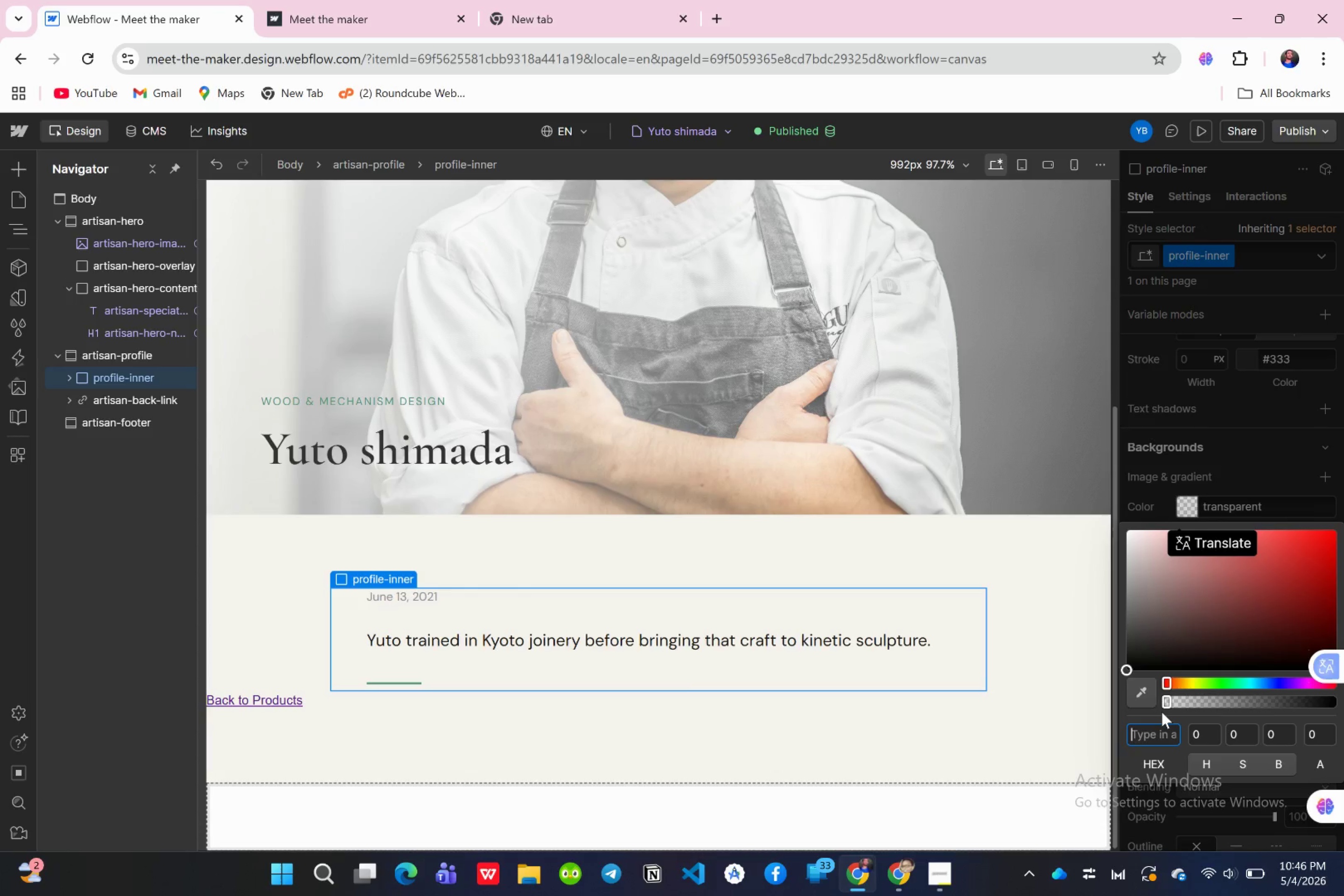 
wait(8.28)
 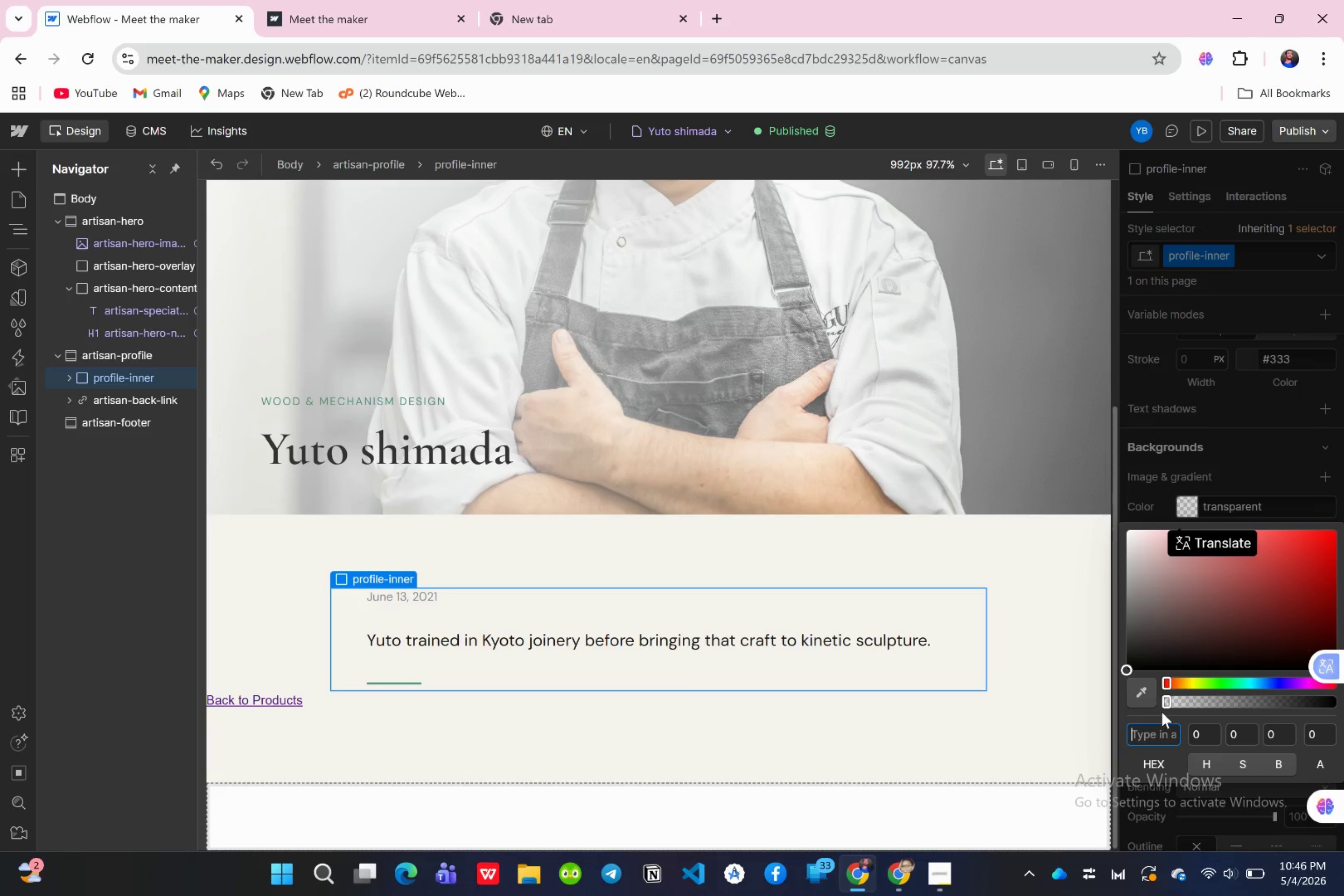 
type(#f)
 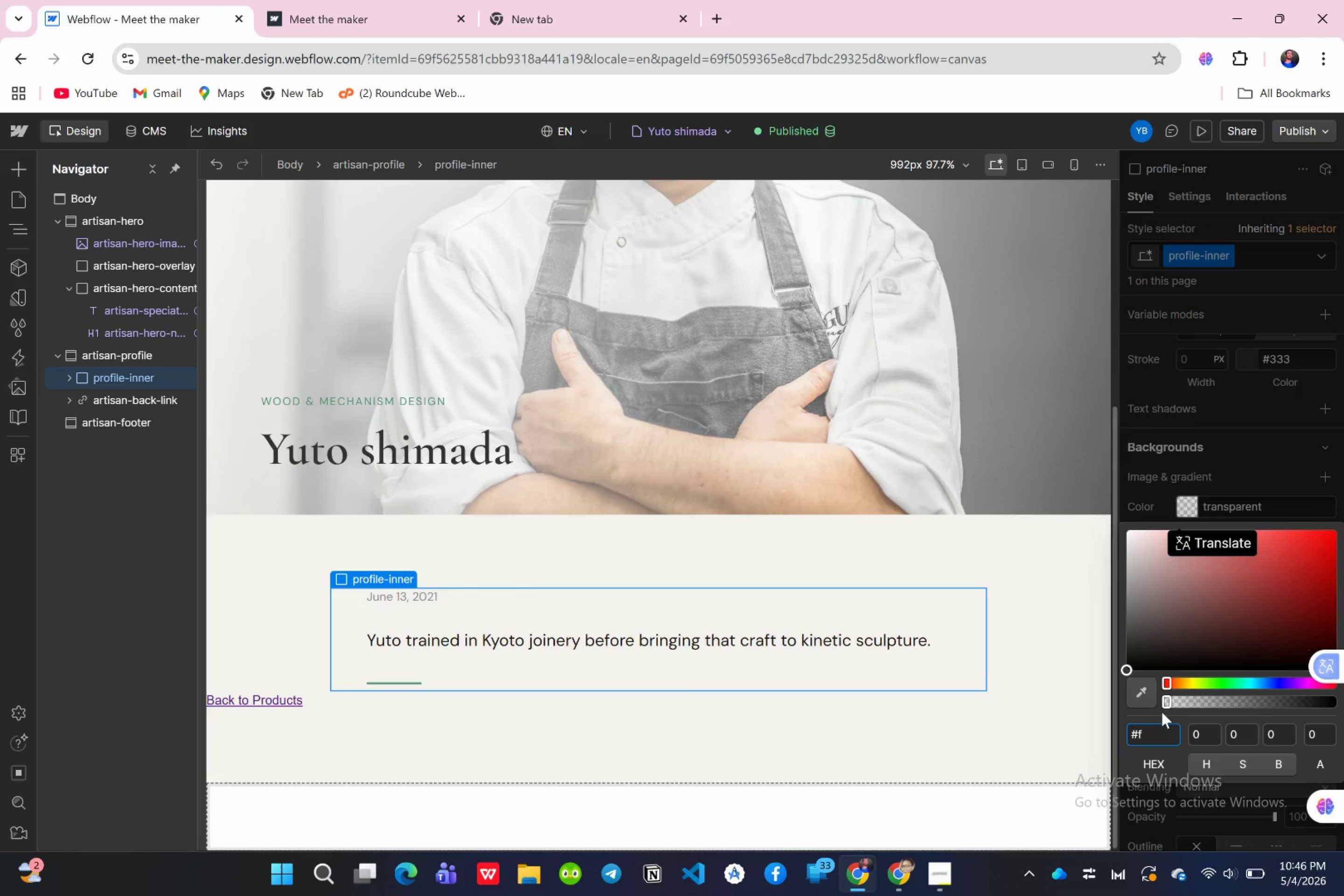 
wait(6.64)
 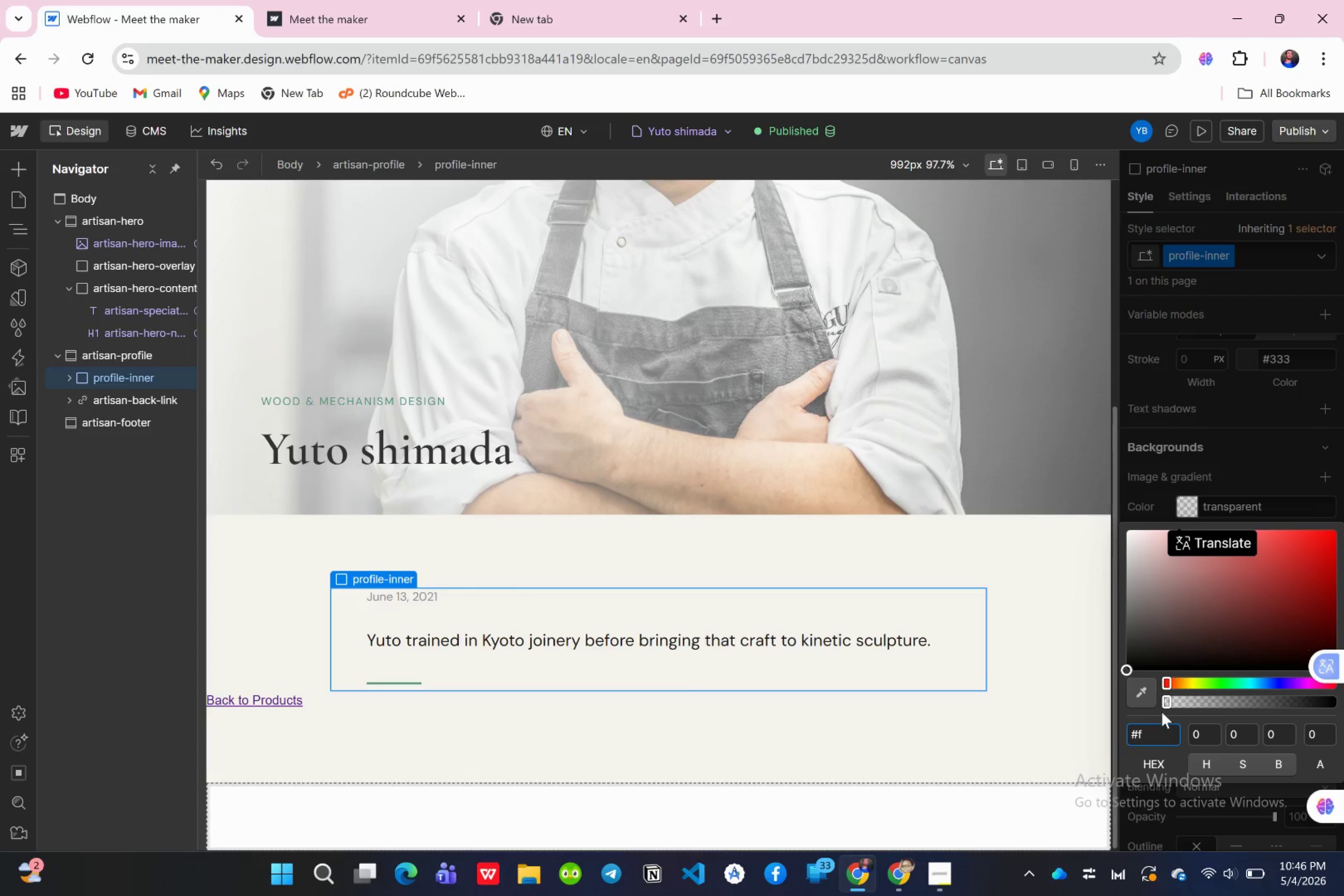 
key(6)
 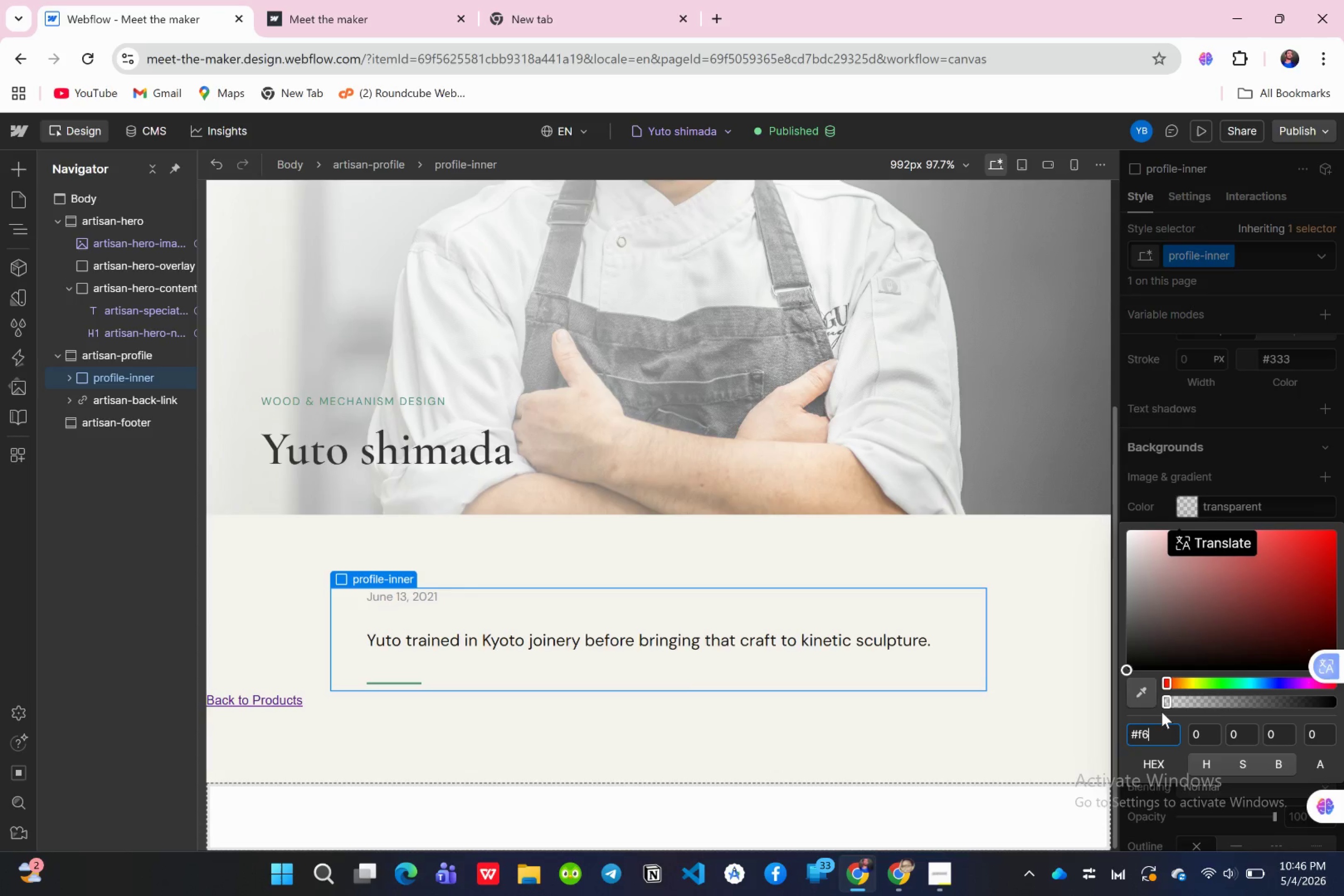 
type(f4ef)
 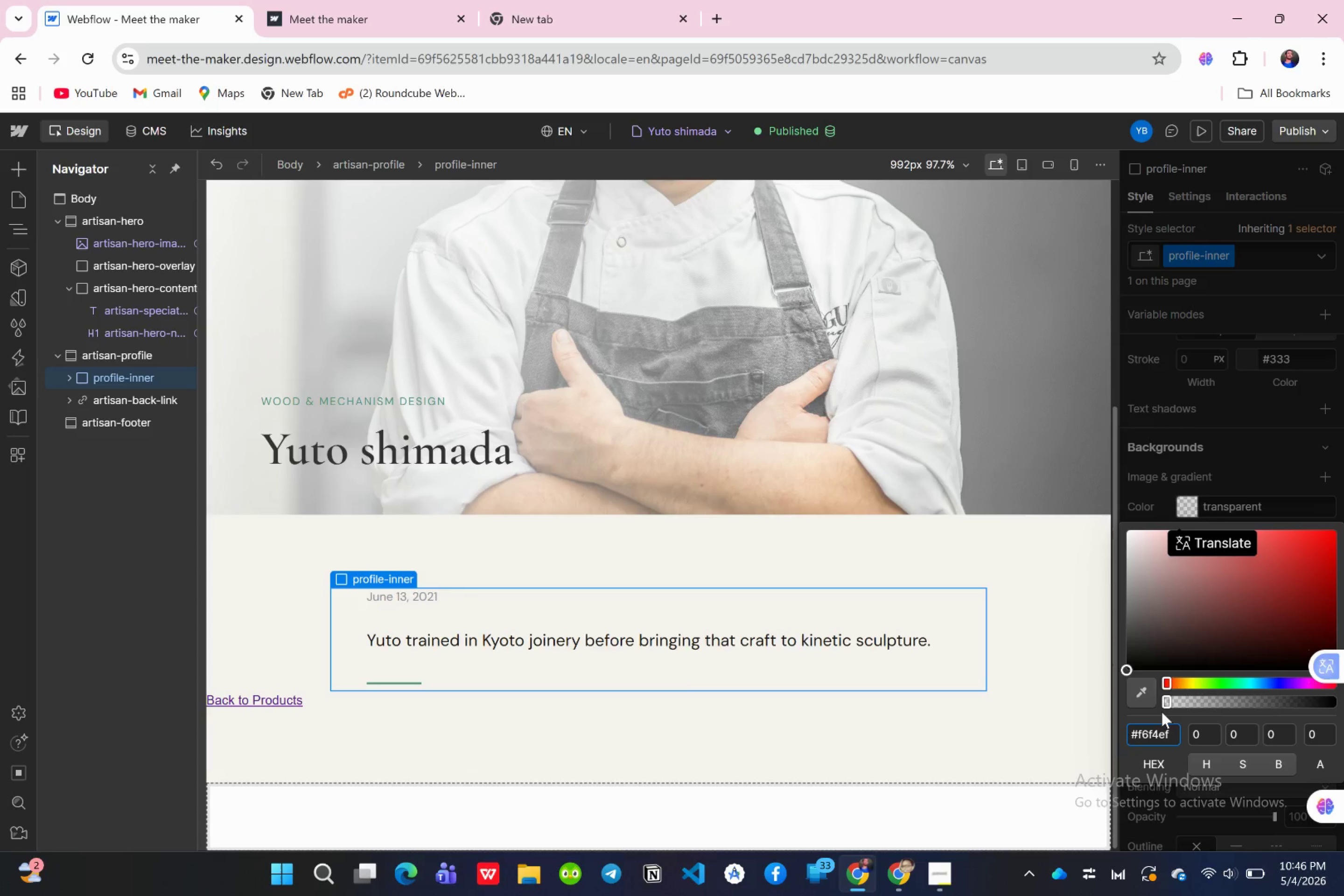 
key(Enter)
 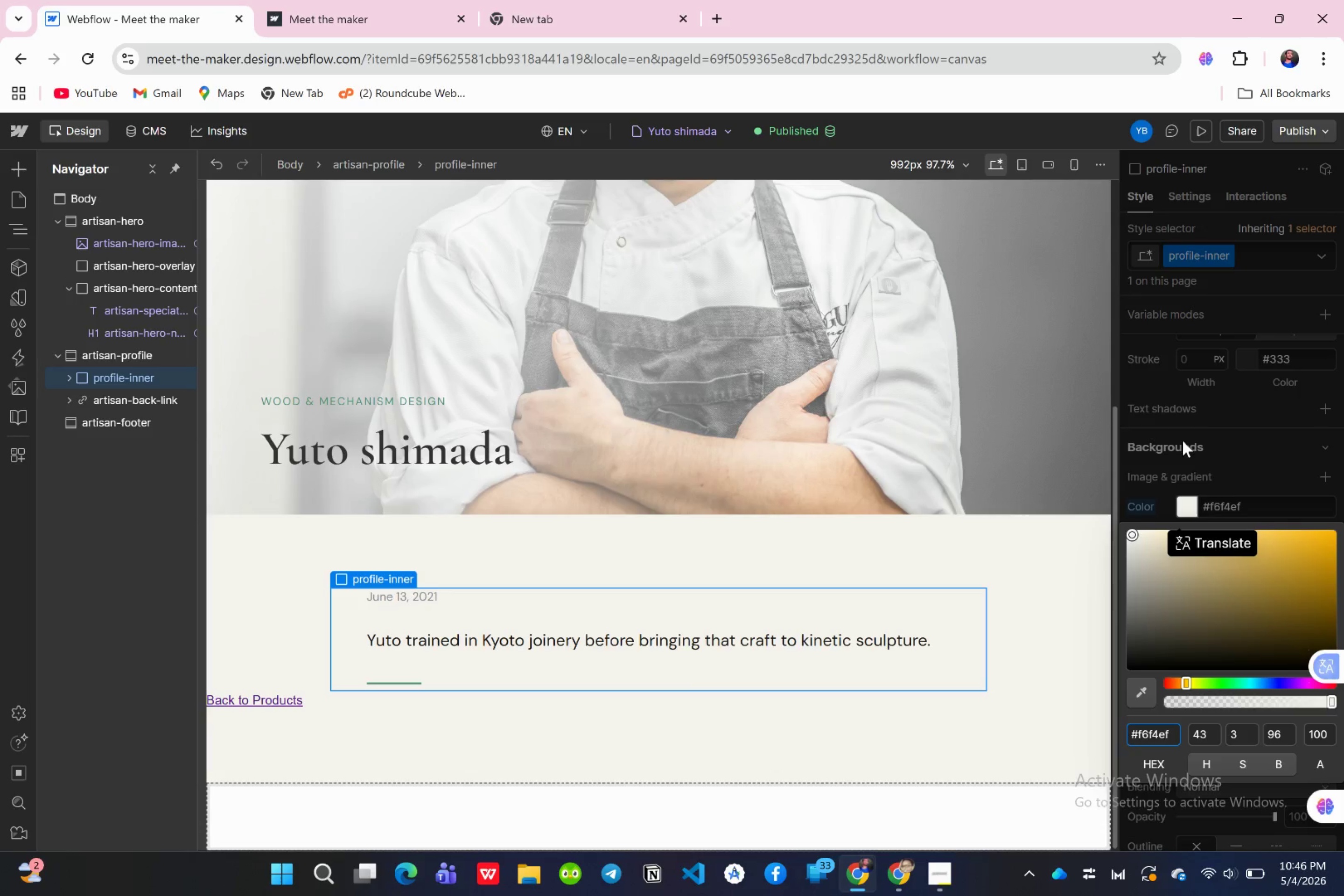 
left_click([1202, 468])
 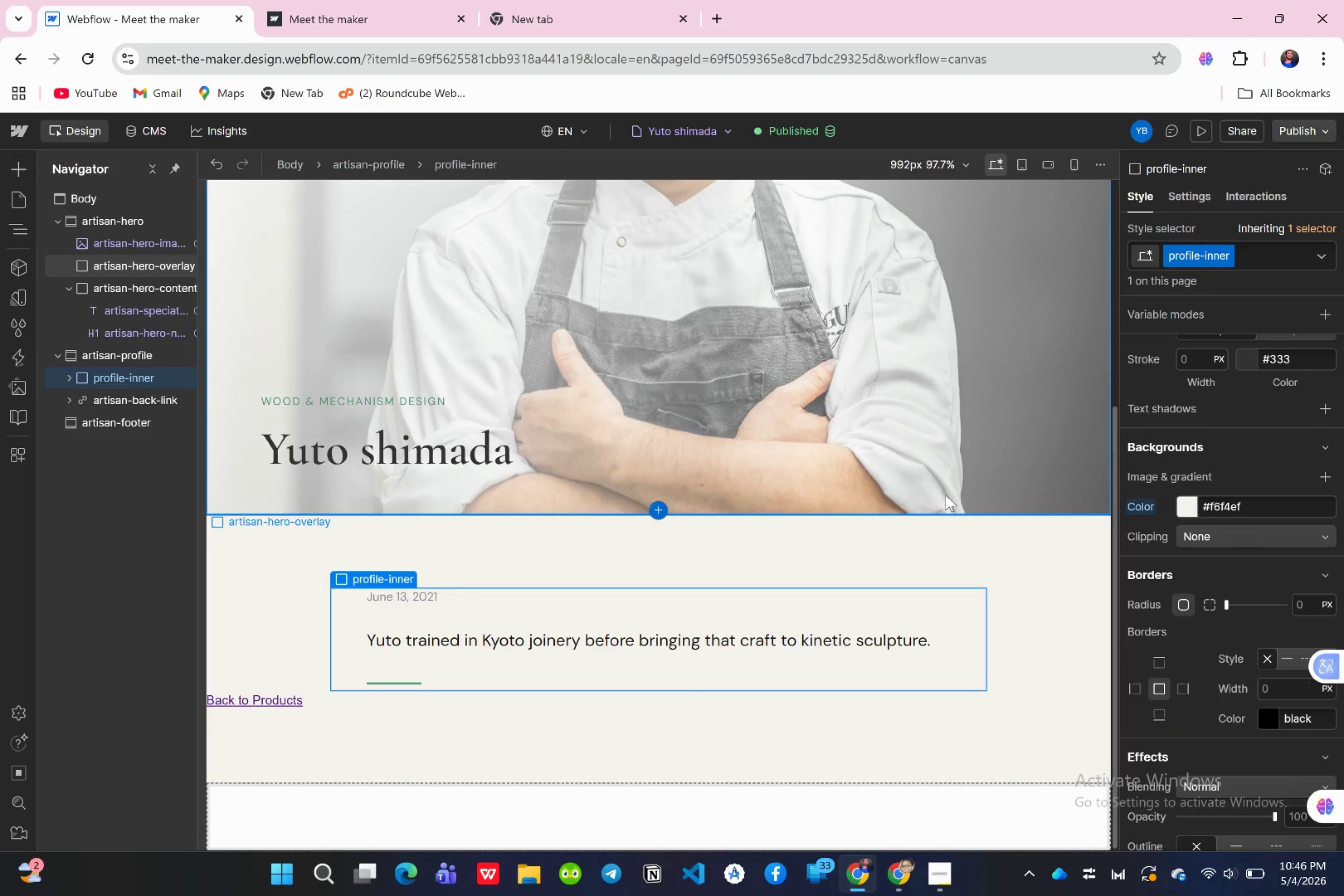 
wait(6.72)
 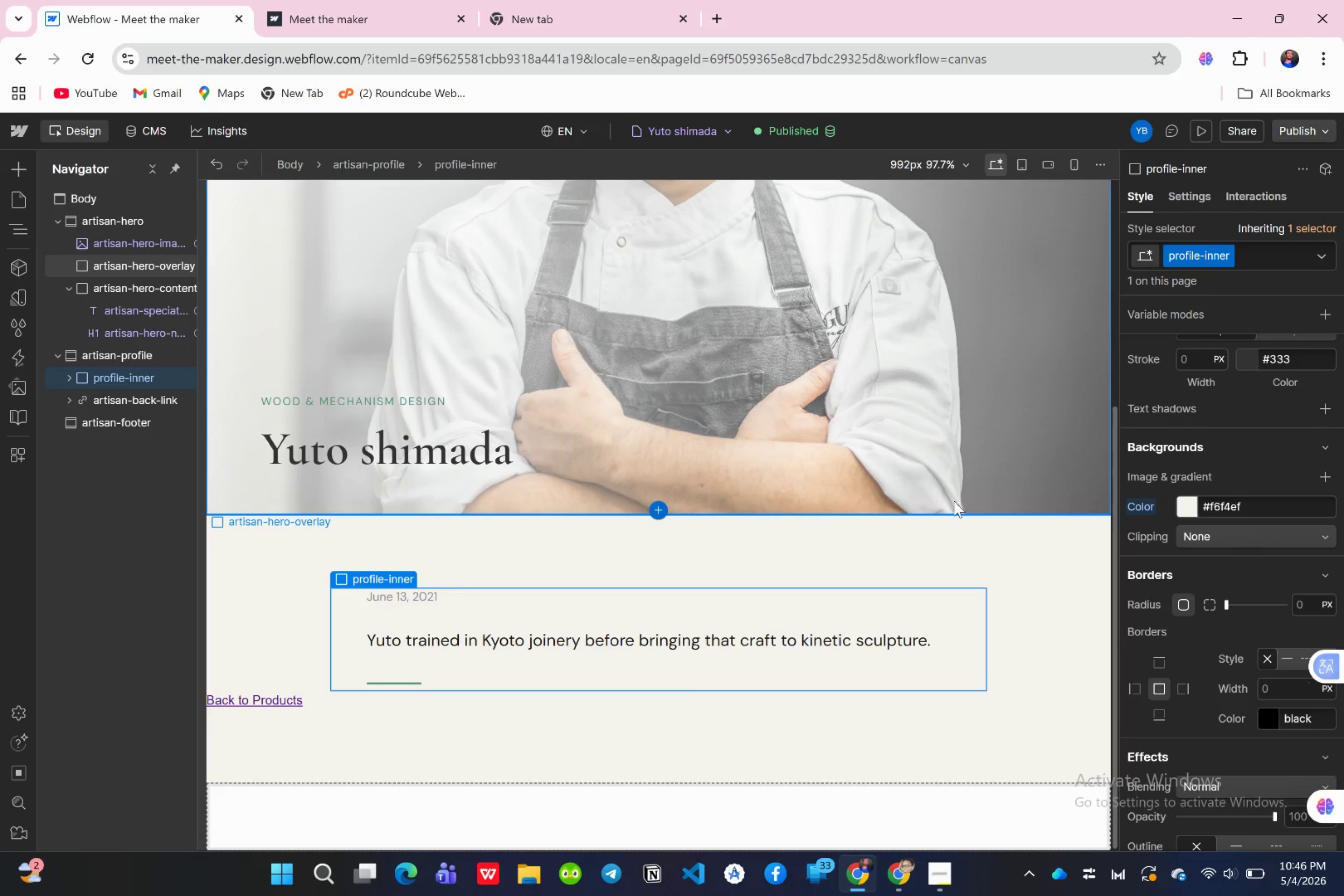 
scroll: coordinate [1209, 504], scroll_direction: up, amount: 14.0
 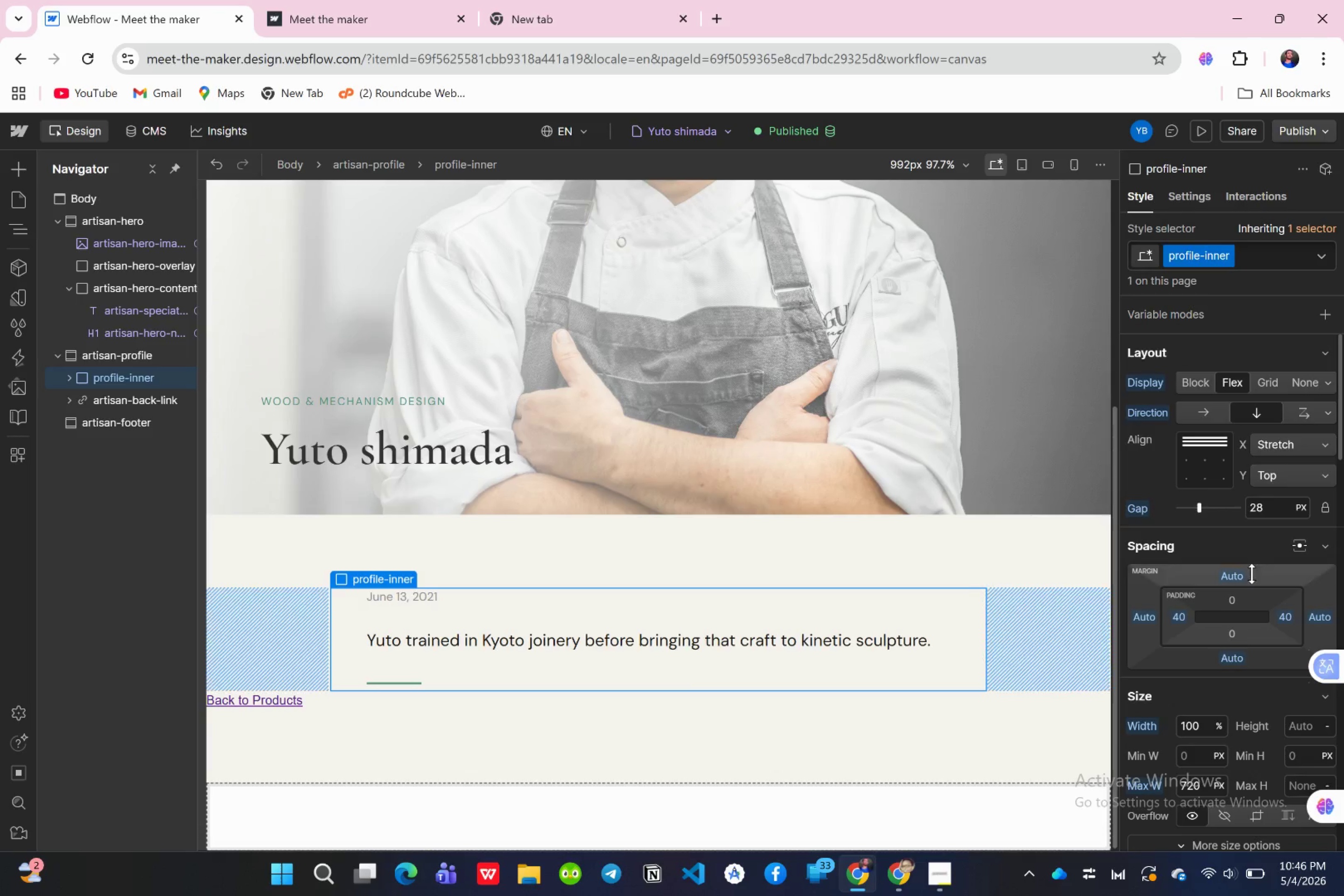 
mouse_move([1232, 599])
 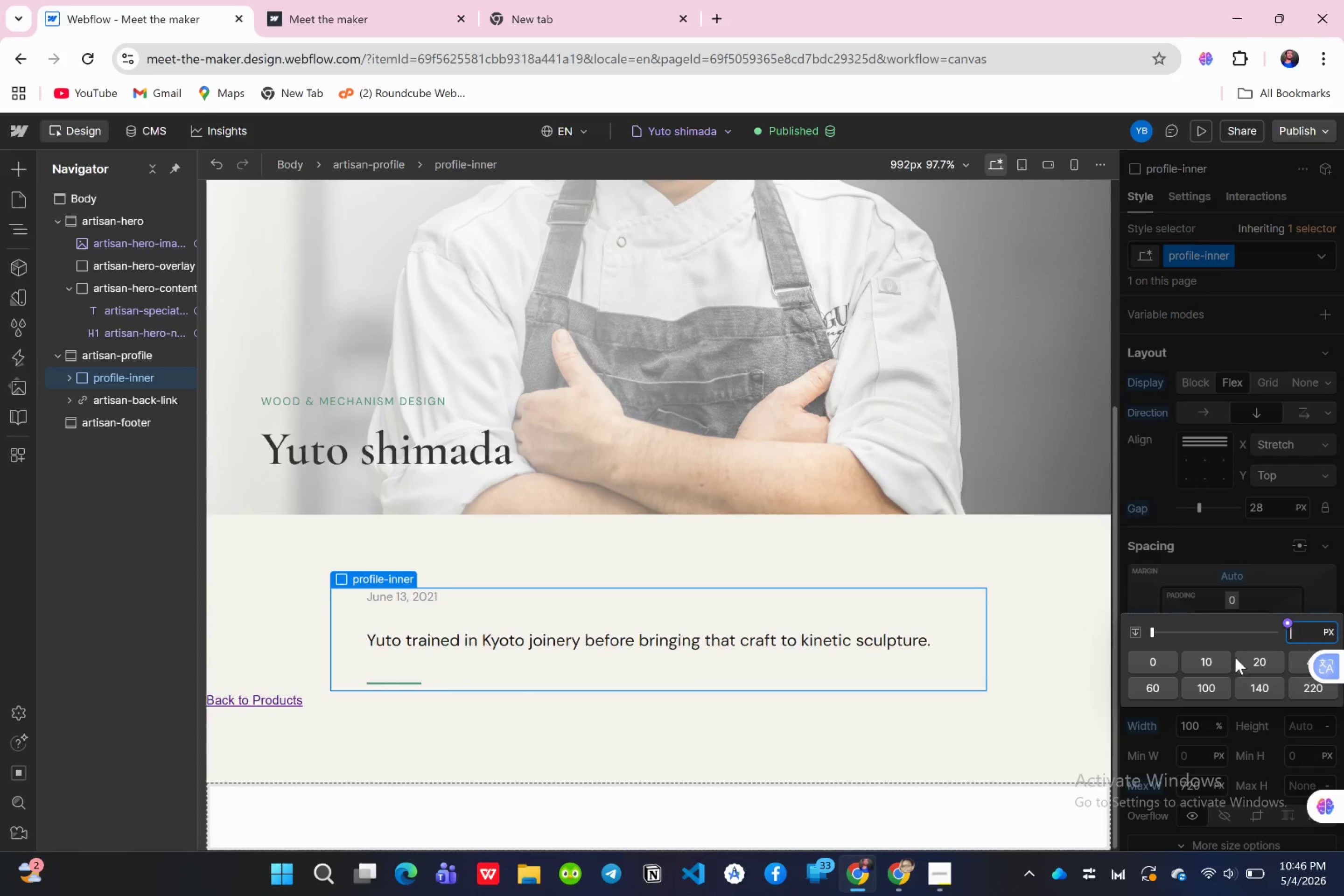 
wait(5.49)
 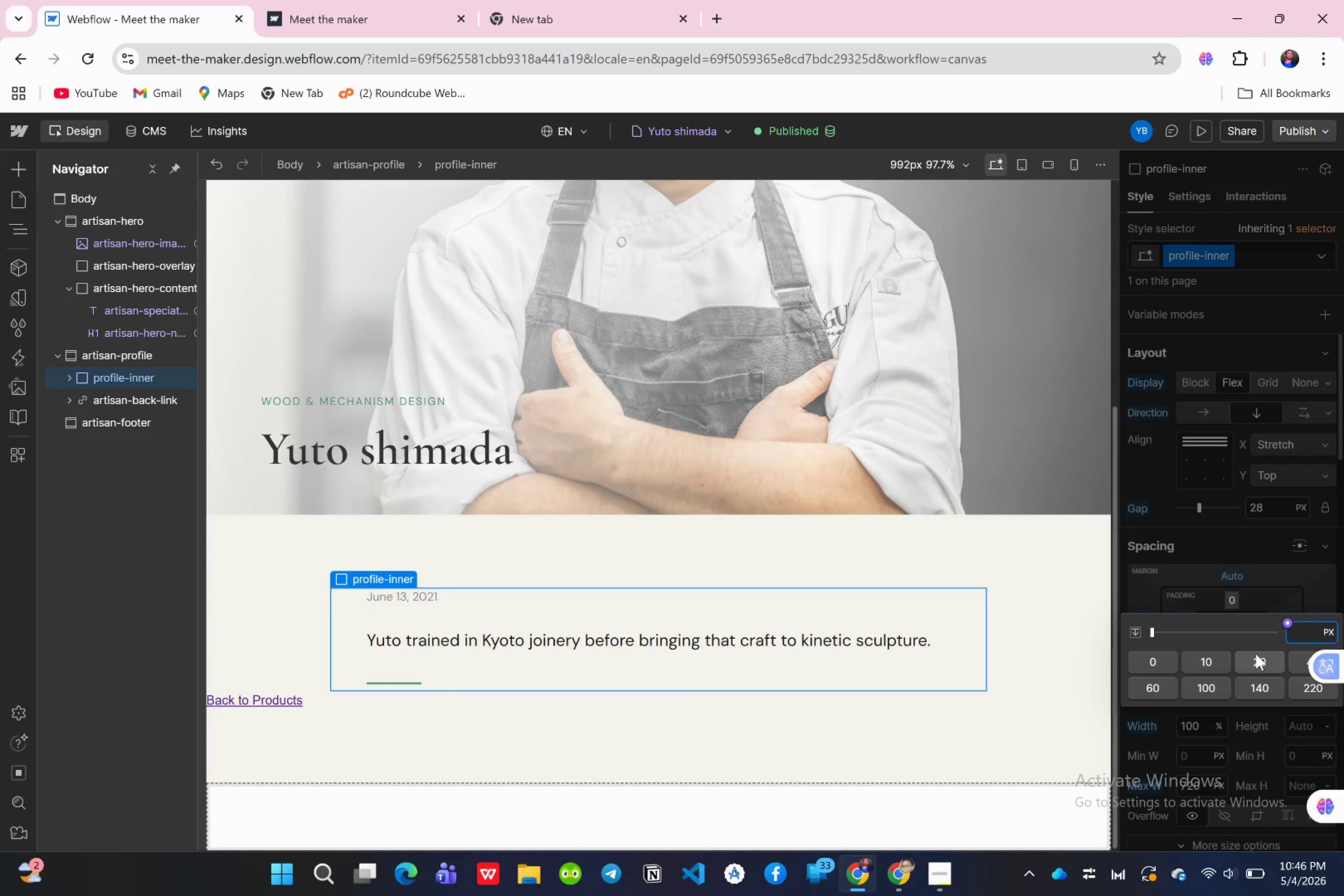 
type(80)
 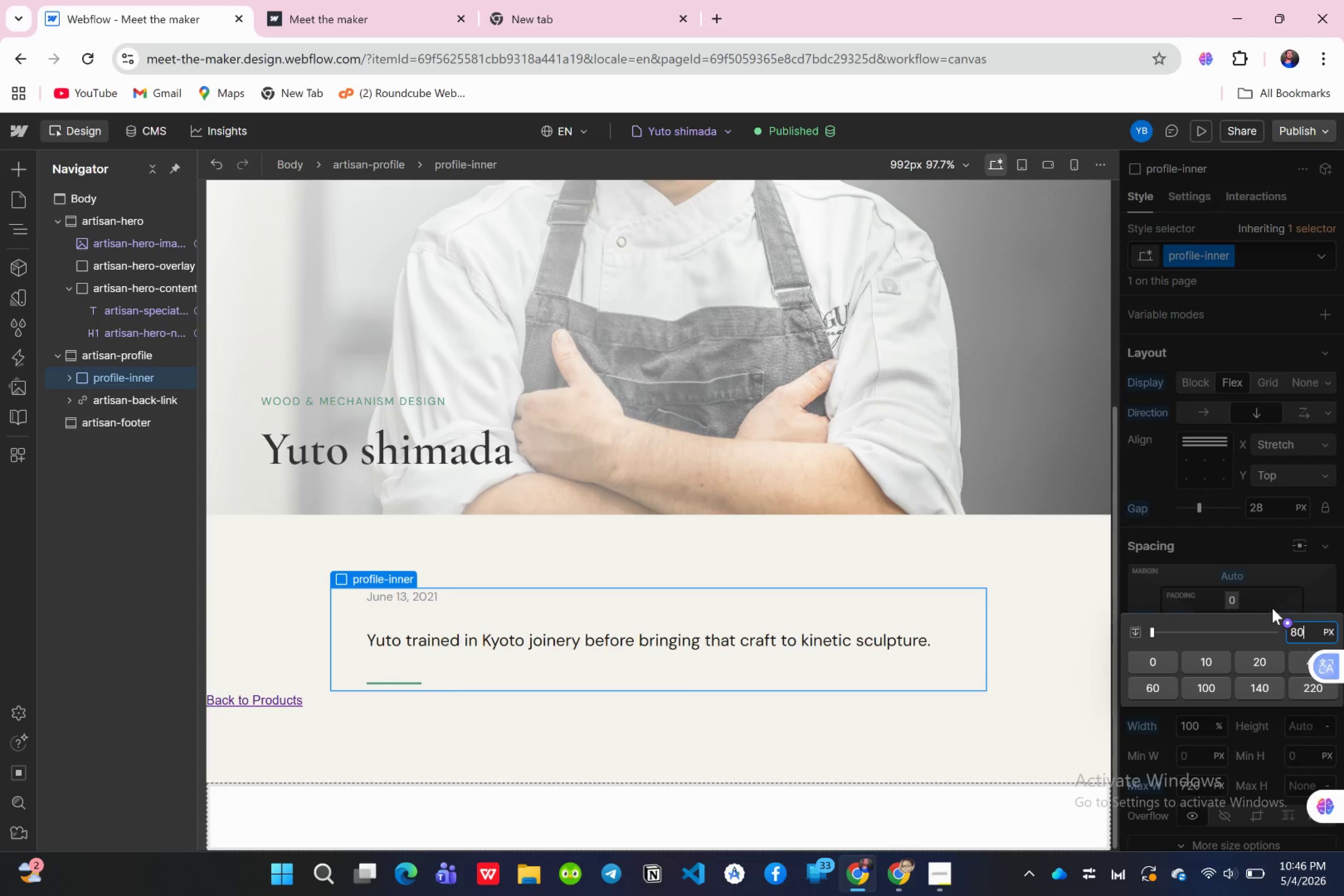 
key(Enter)
 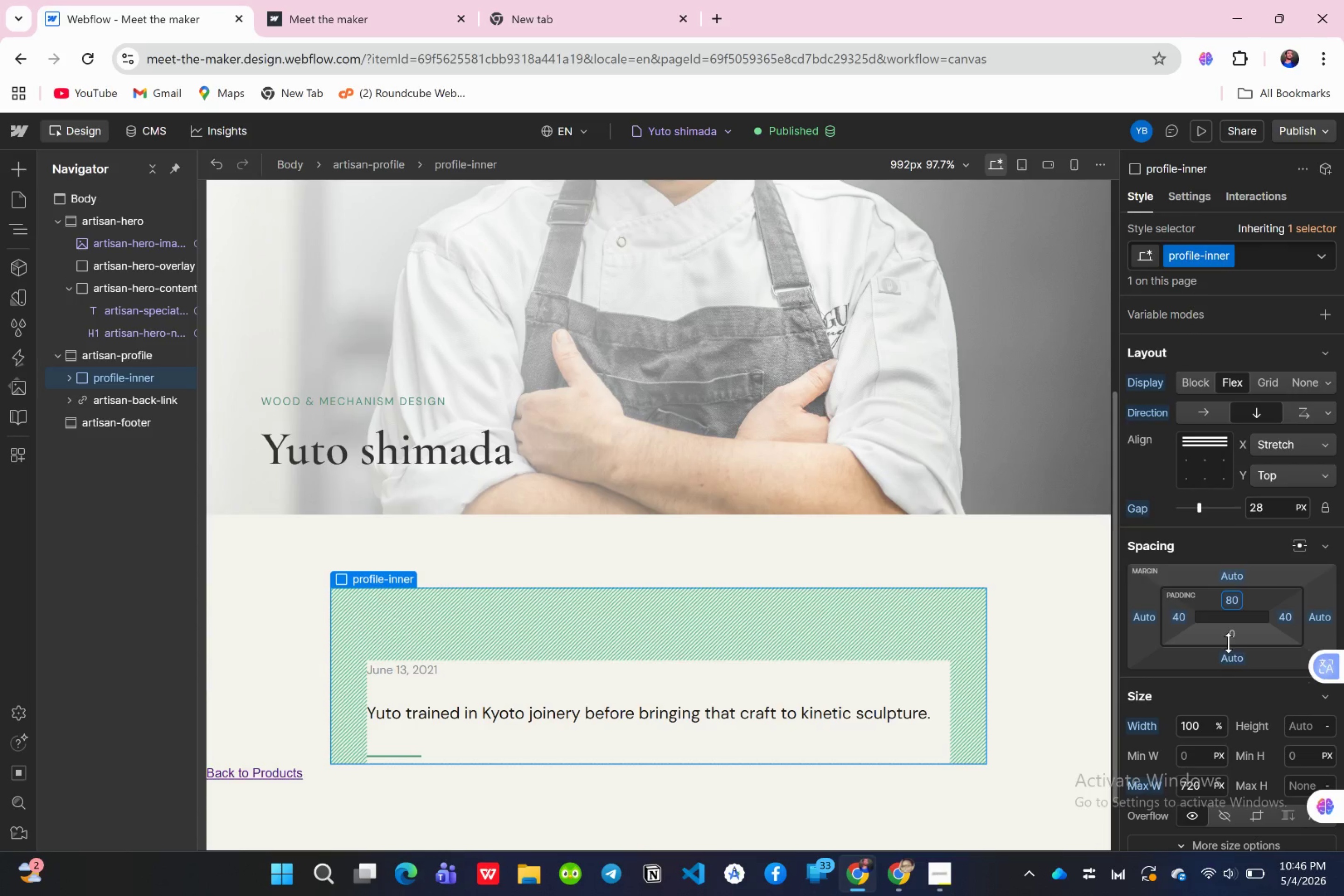 
left_click([1231, 641])
 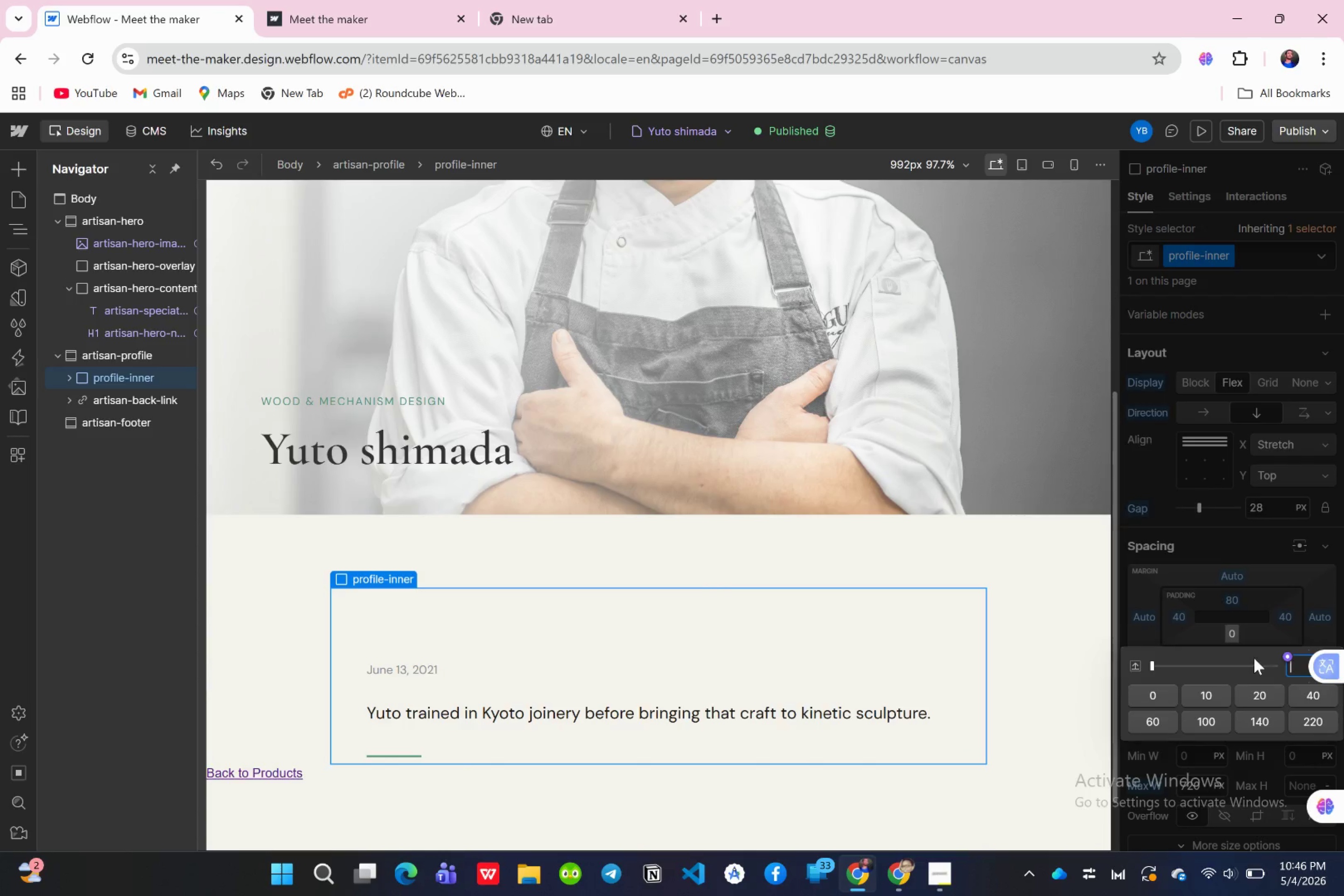 
type(80)
 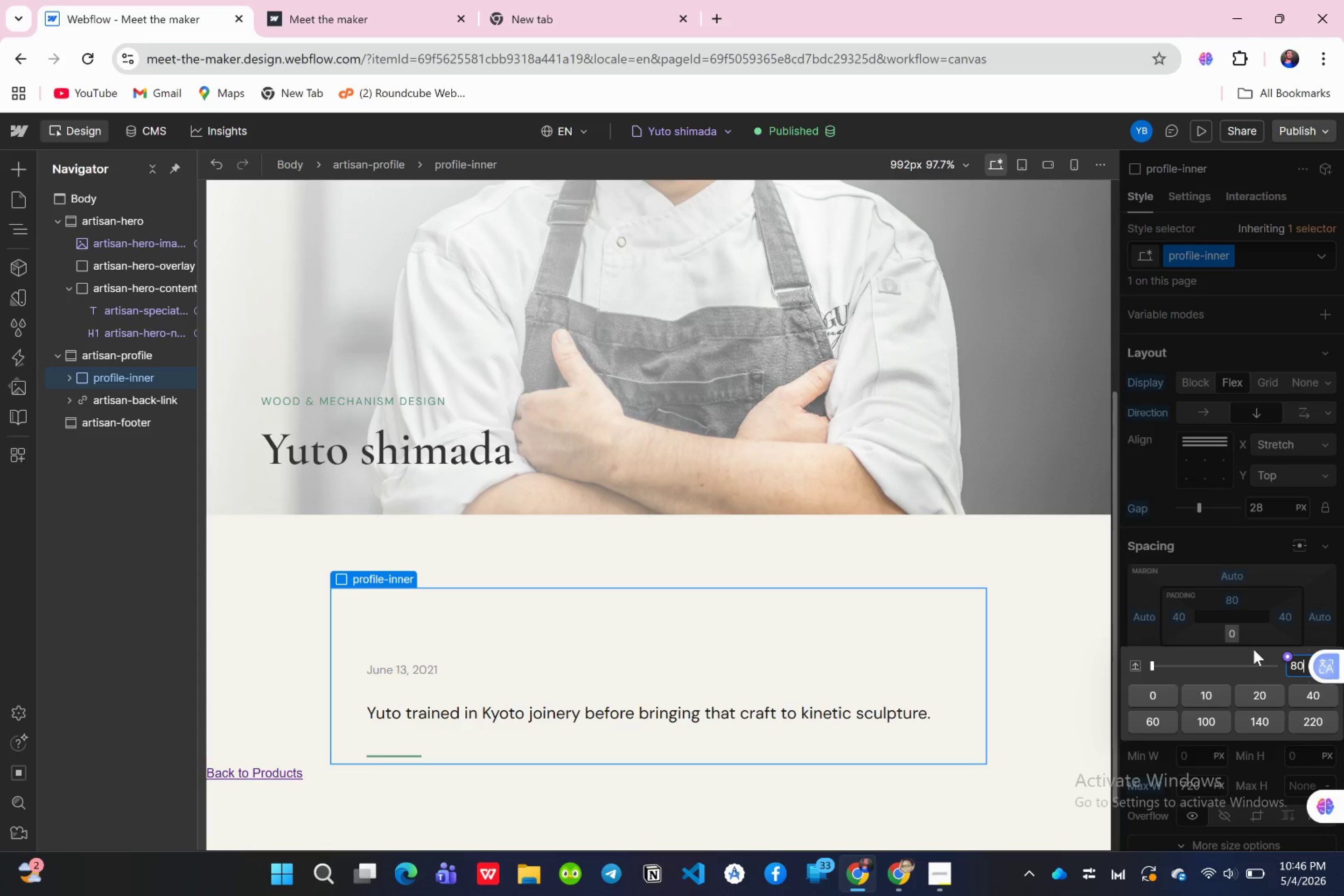 
key(Enter)
 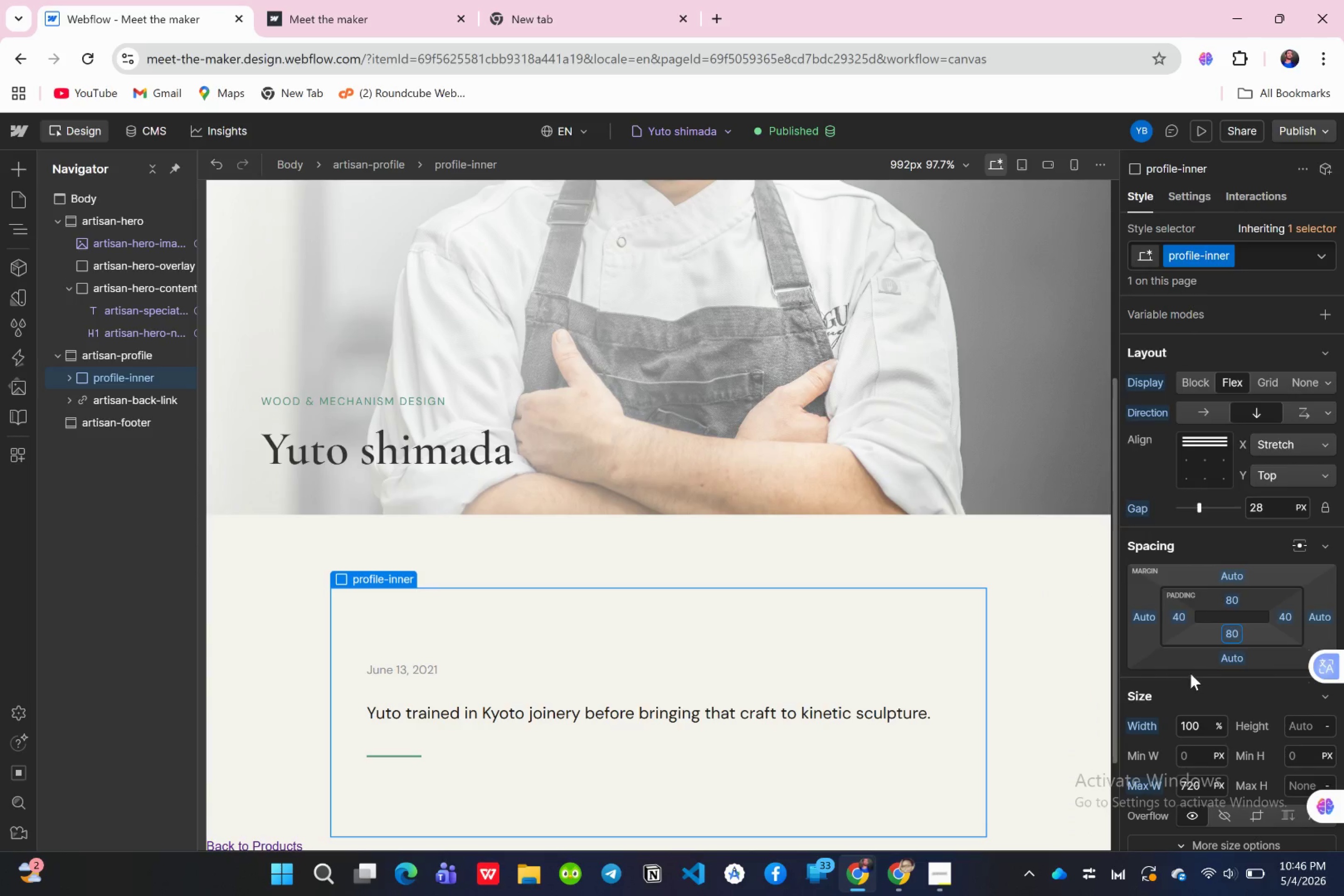 
mouse_move([1156, 643])
 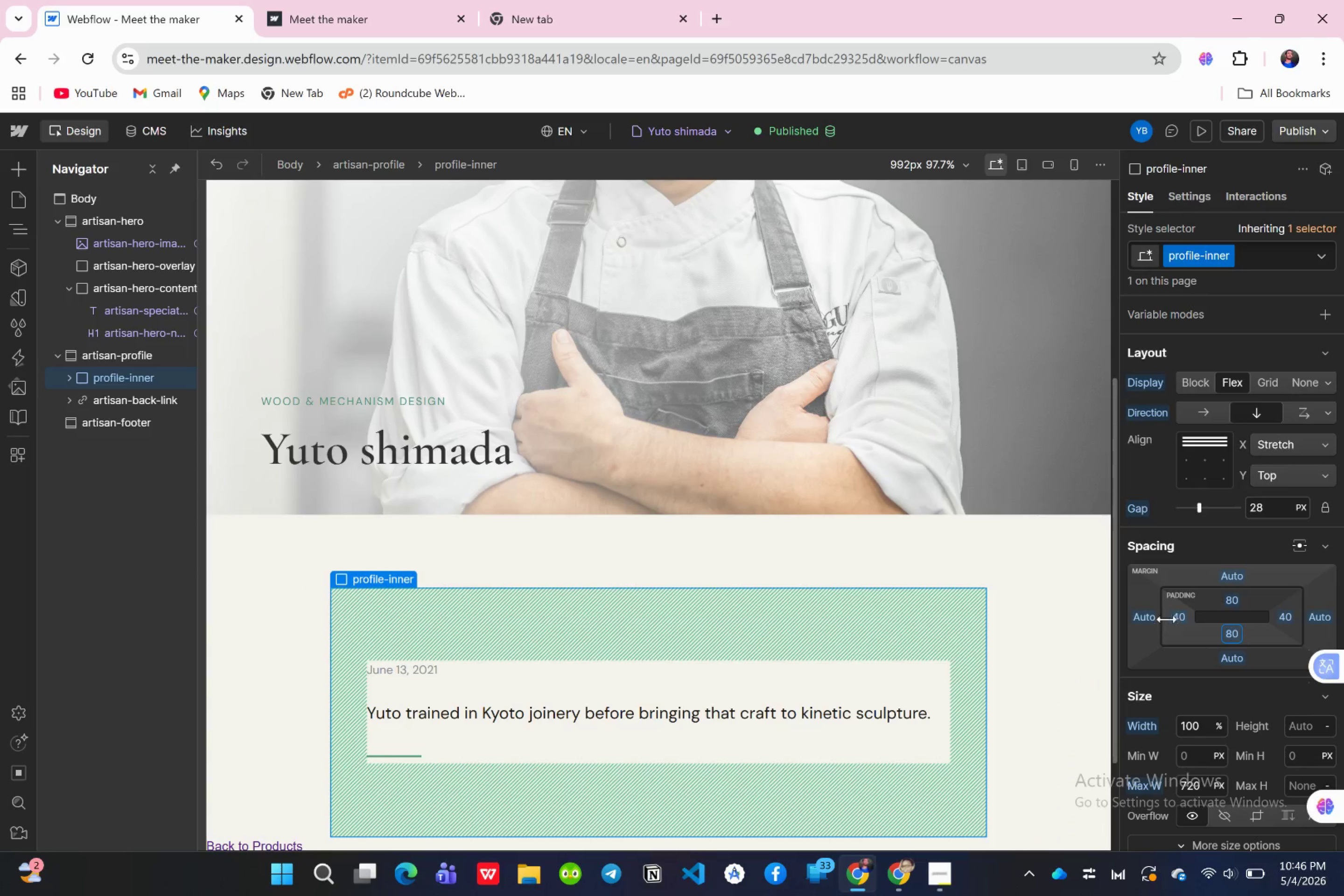 
mouse_move([1180, 617])
 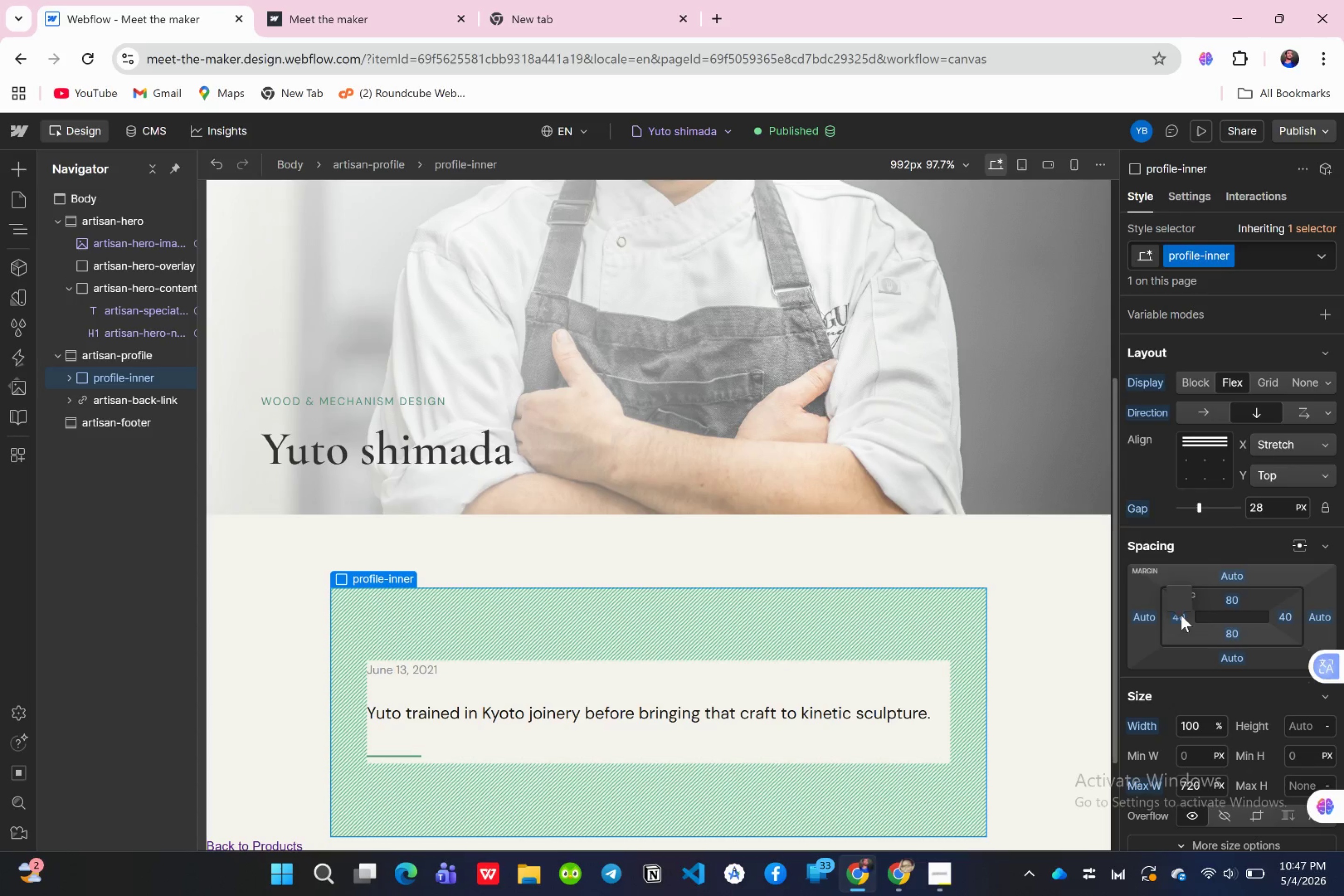 
left_click([1181, 615])
 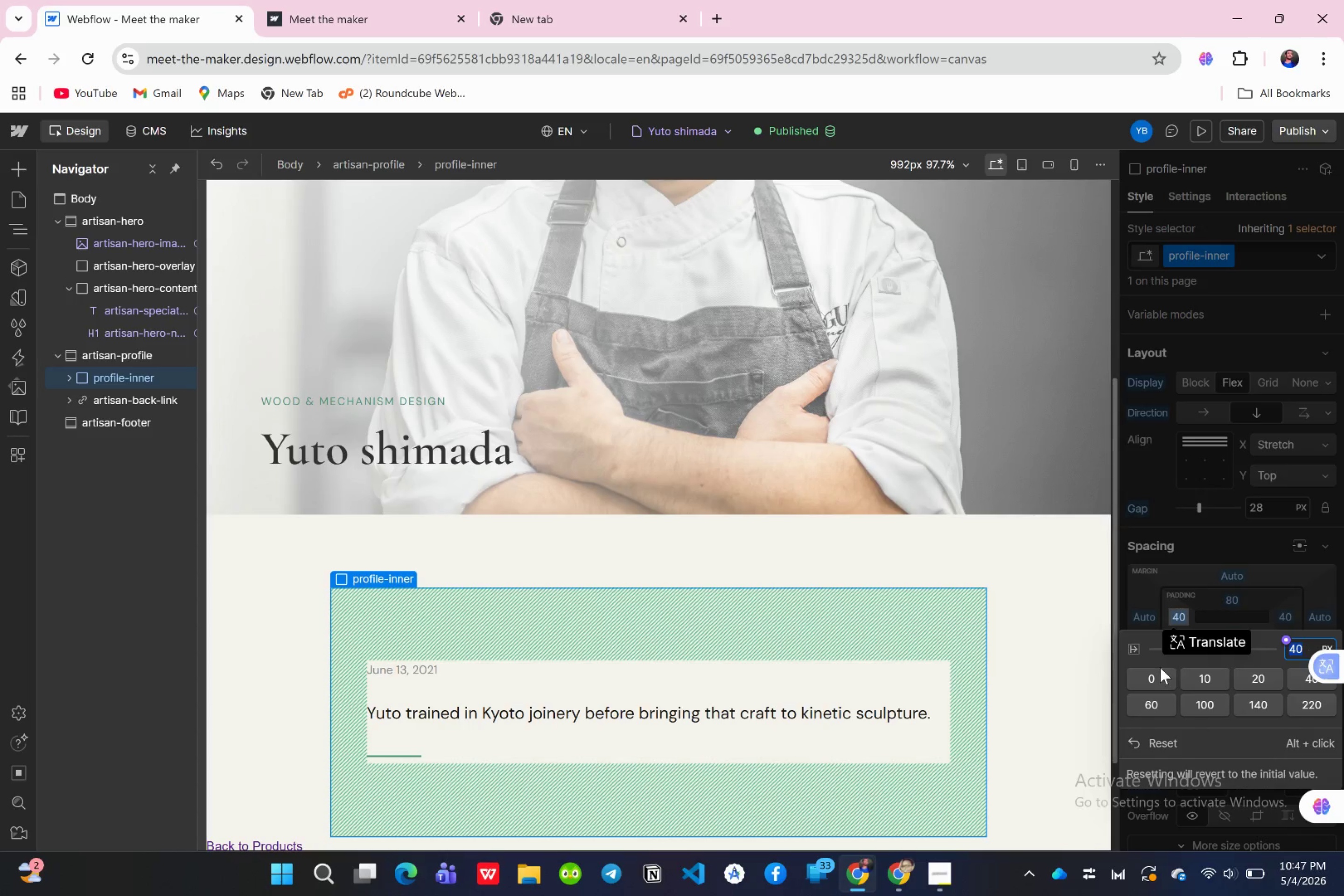 
left_click([1157, 670])
 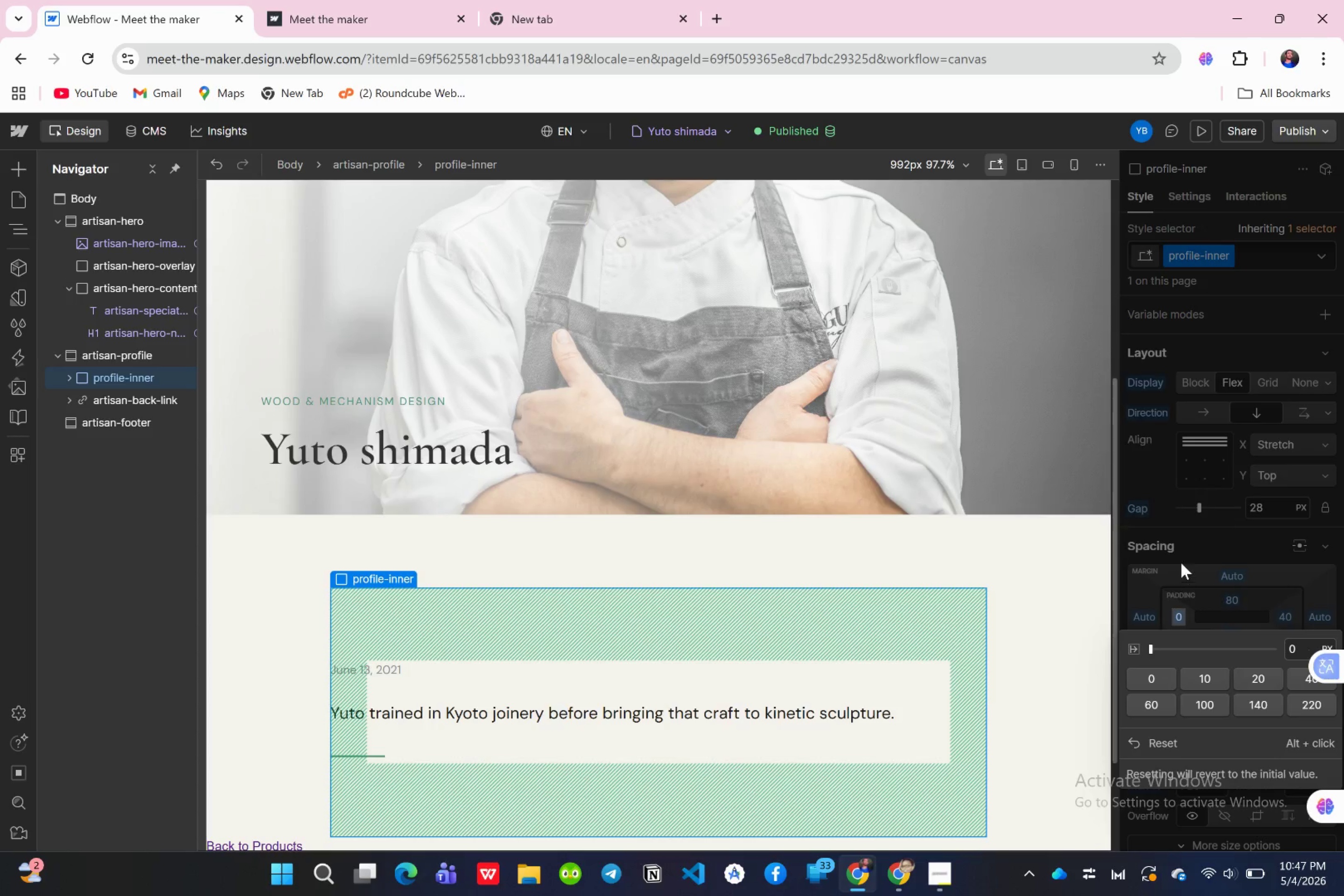 
left_click([1179, 561])
 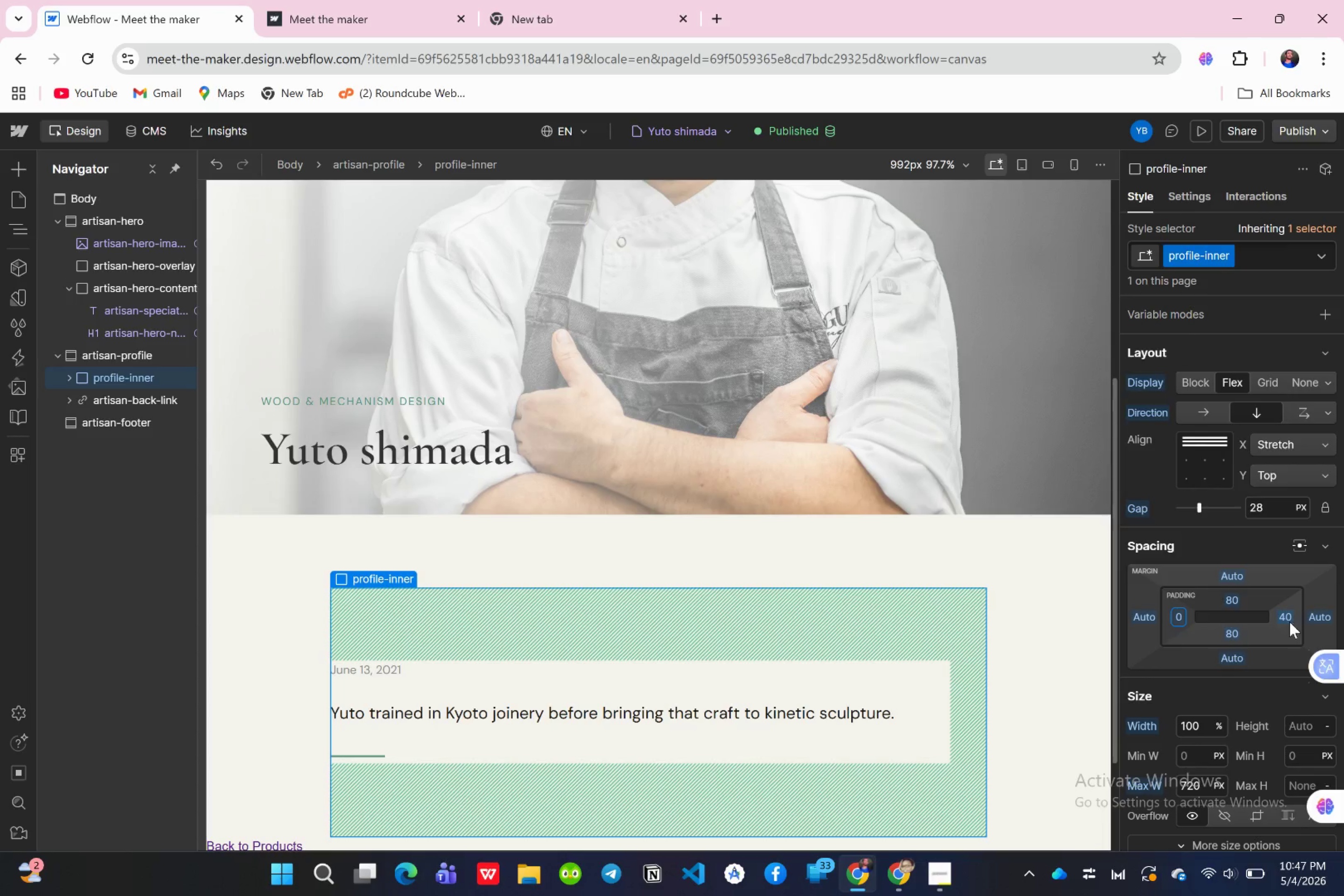 
left_click([1287, 620])
 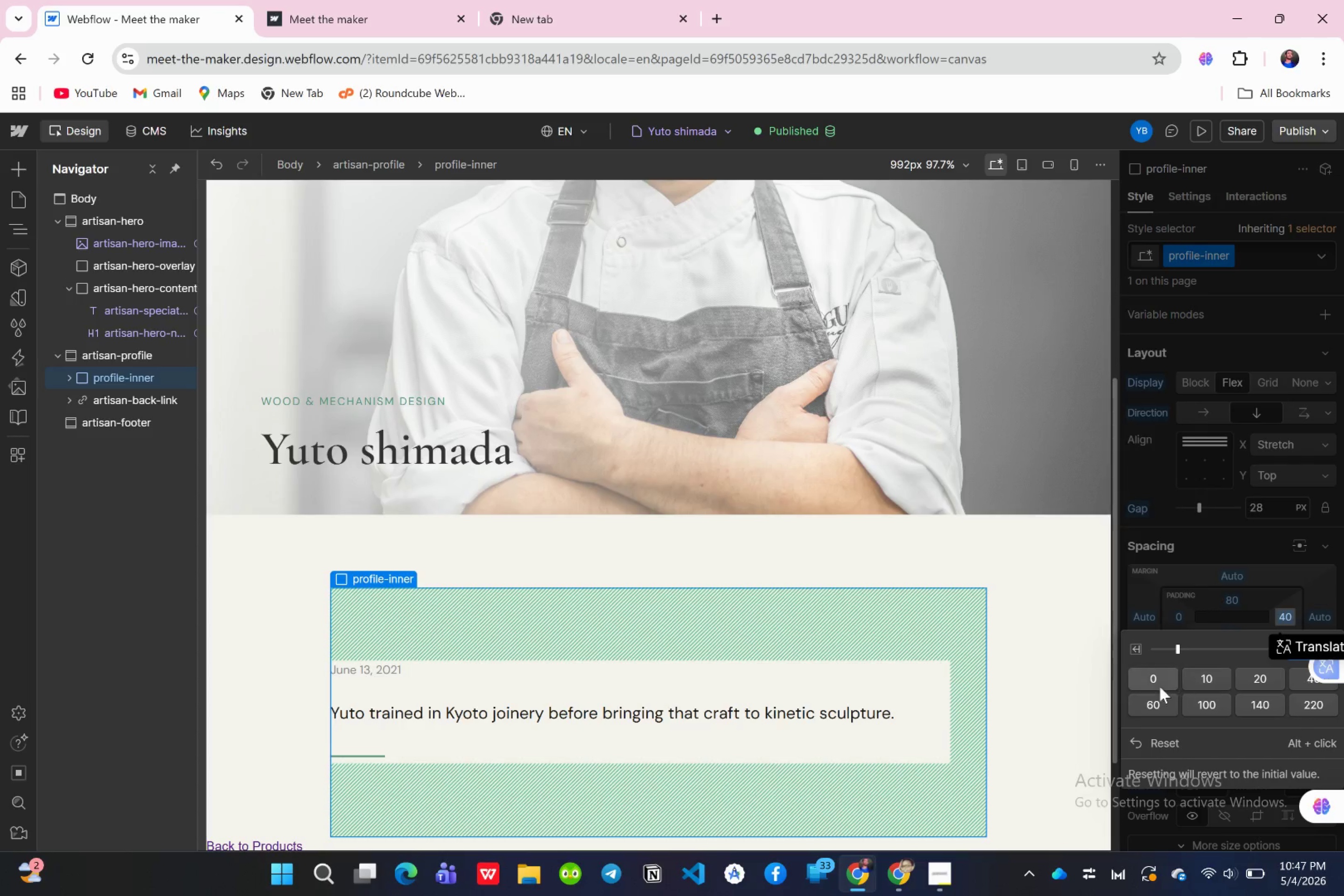 
left_click([1155, 678])
 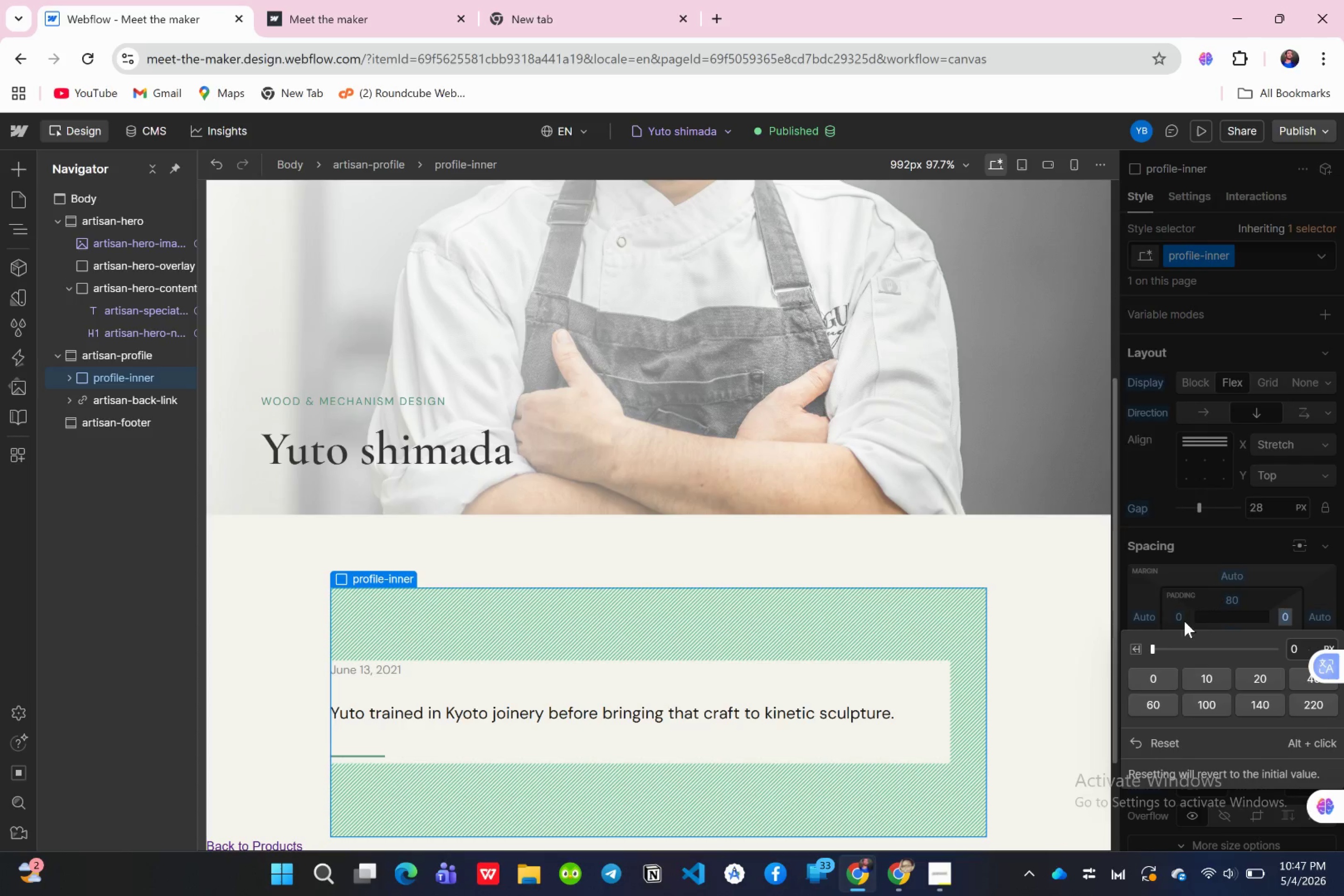 
left_click([1197, 610])
 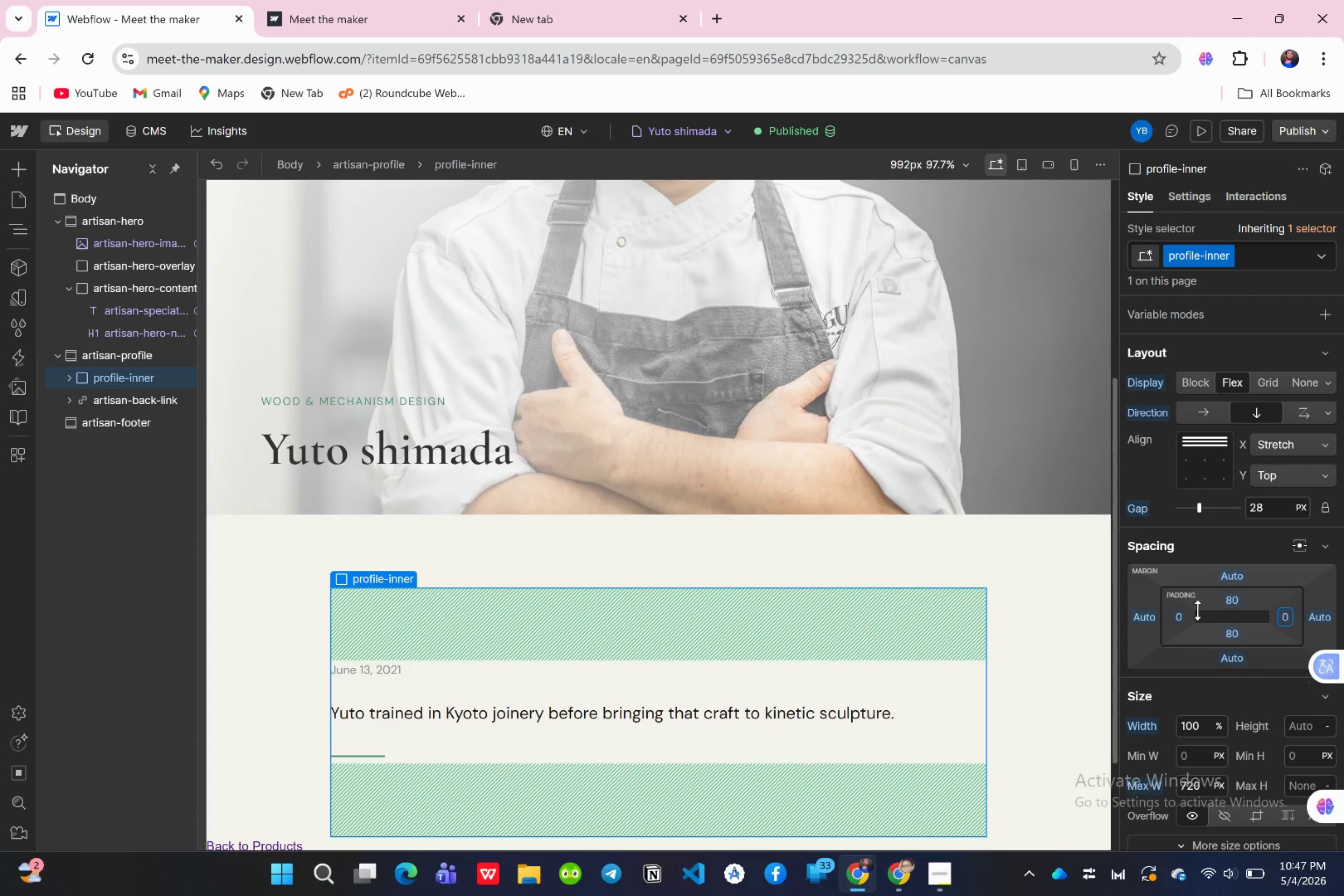 
mouse_move([1177, 635])
 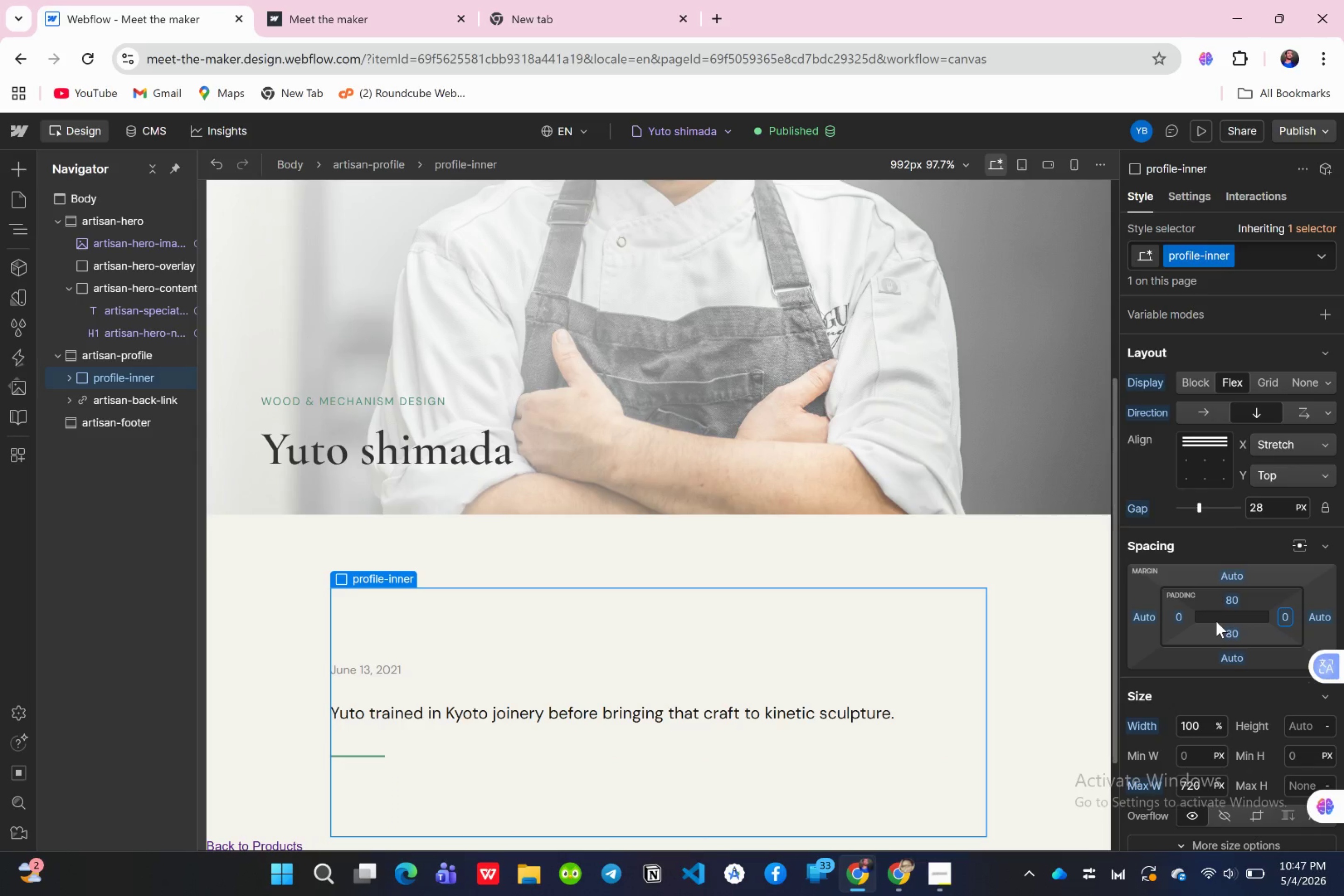 
wait(16.64)
 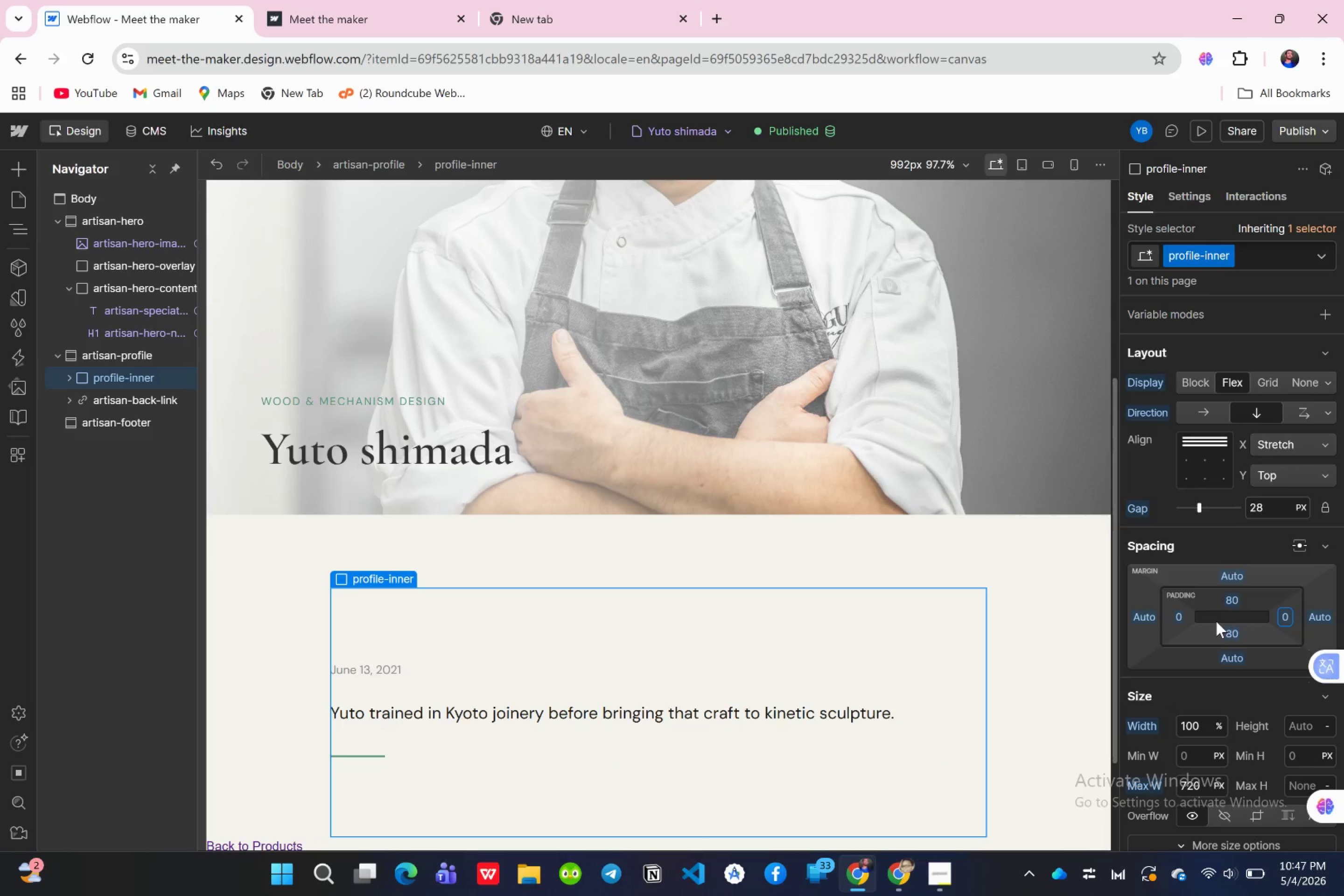 
left_click([1235, 602])
 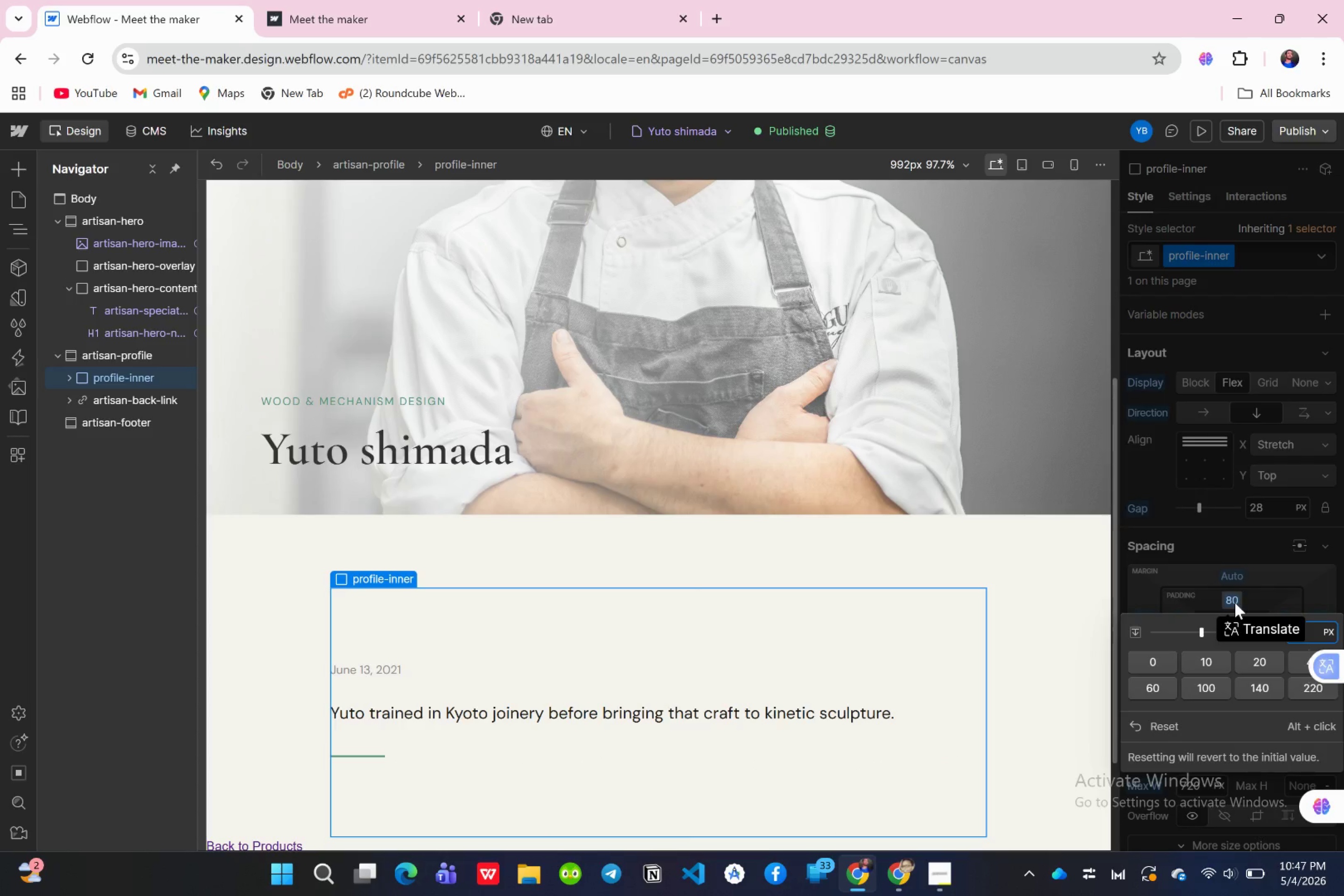 
left_click([1235, 602])
 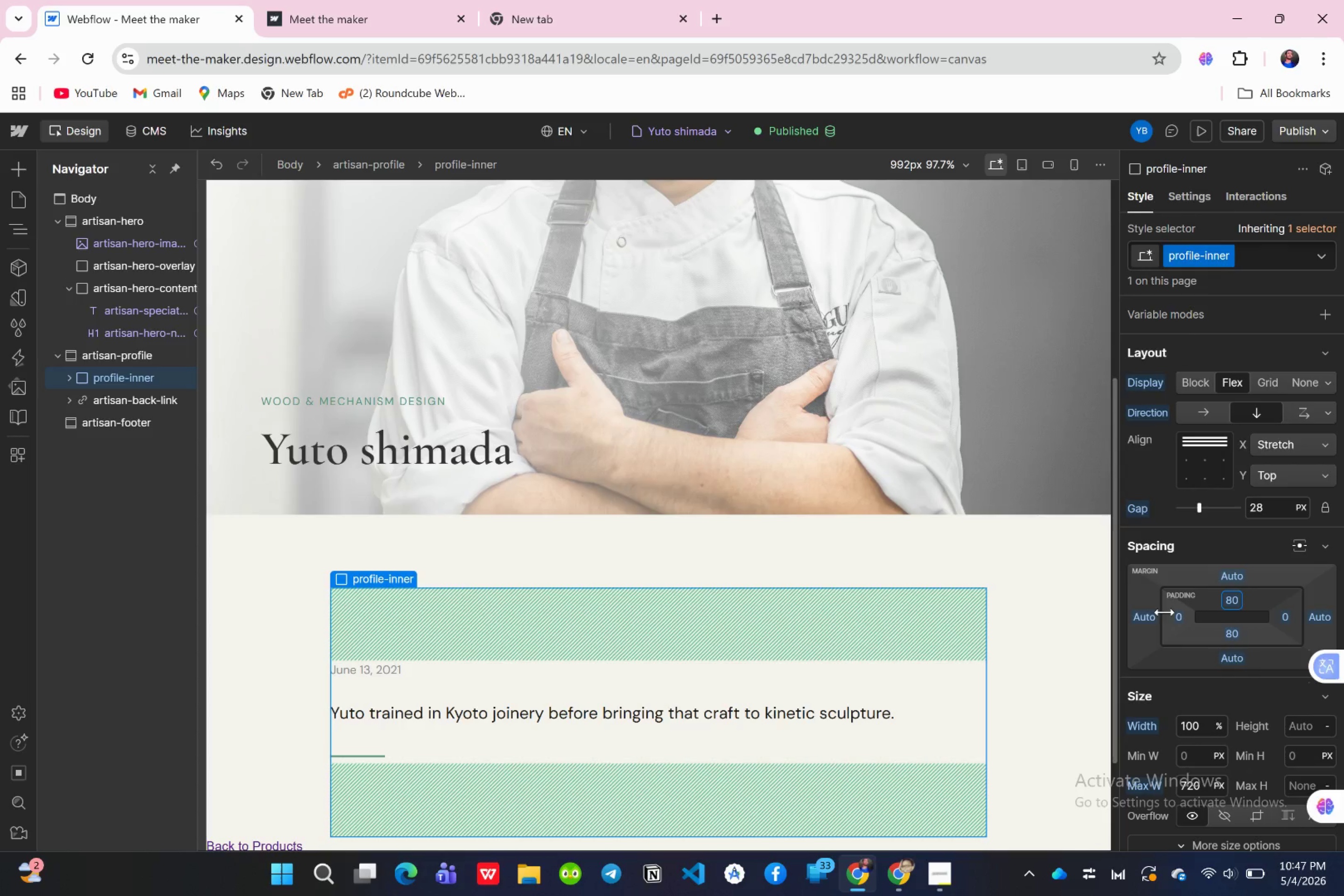 
left_click([1180, 614])
 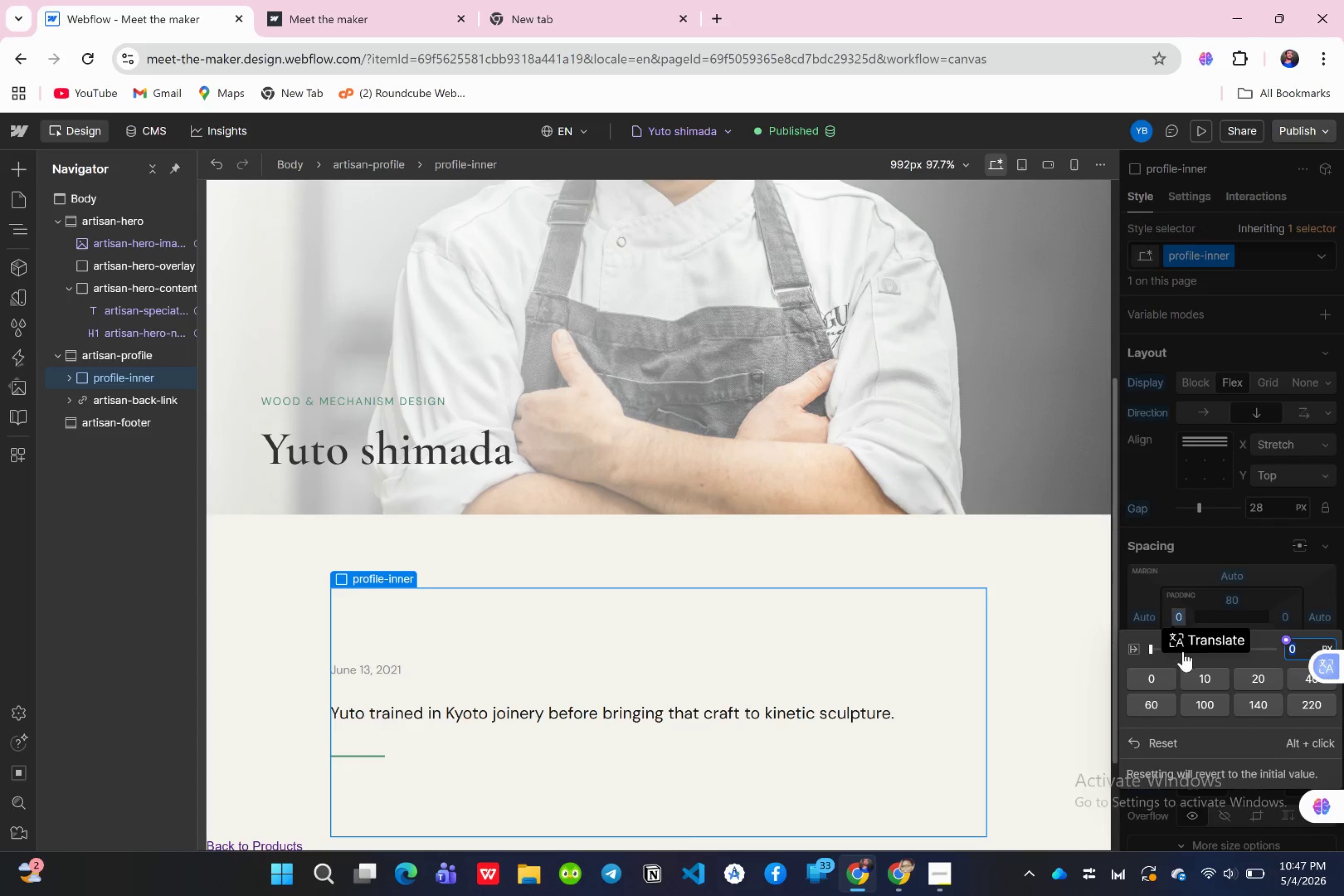 
left_click([1158, 607])
 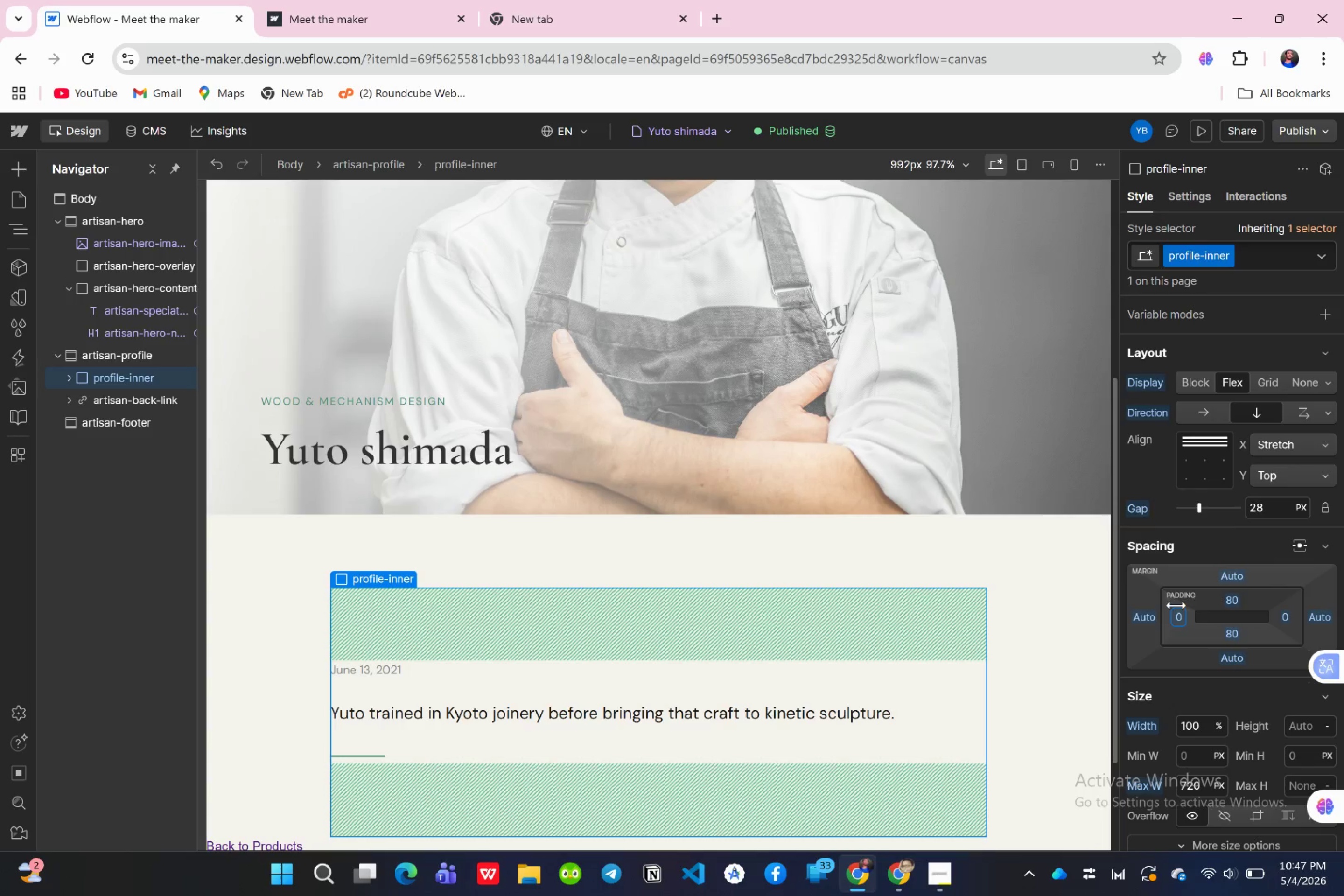 
left_click([1182, 618])
 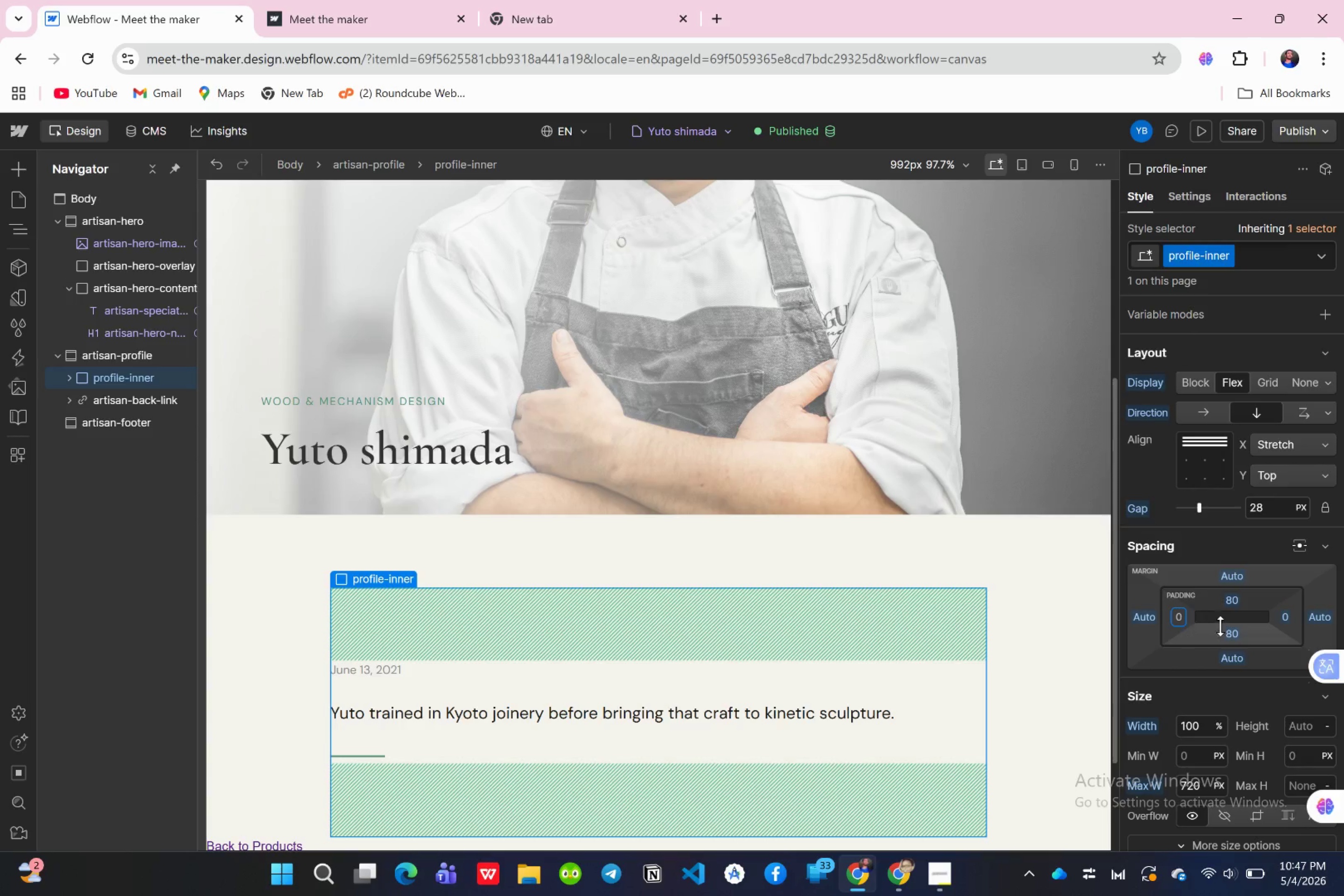 
left_click([1179, 621])
 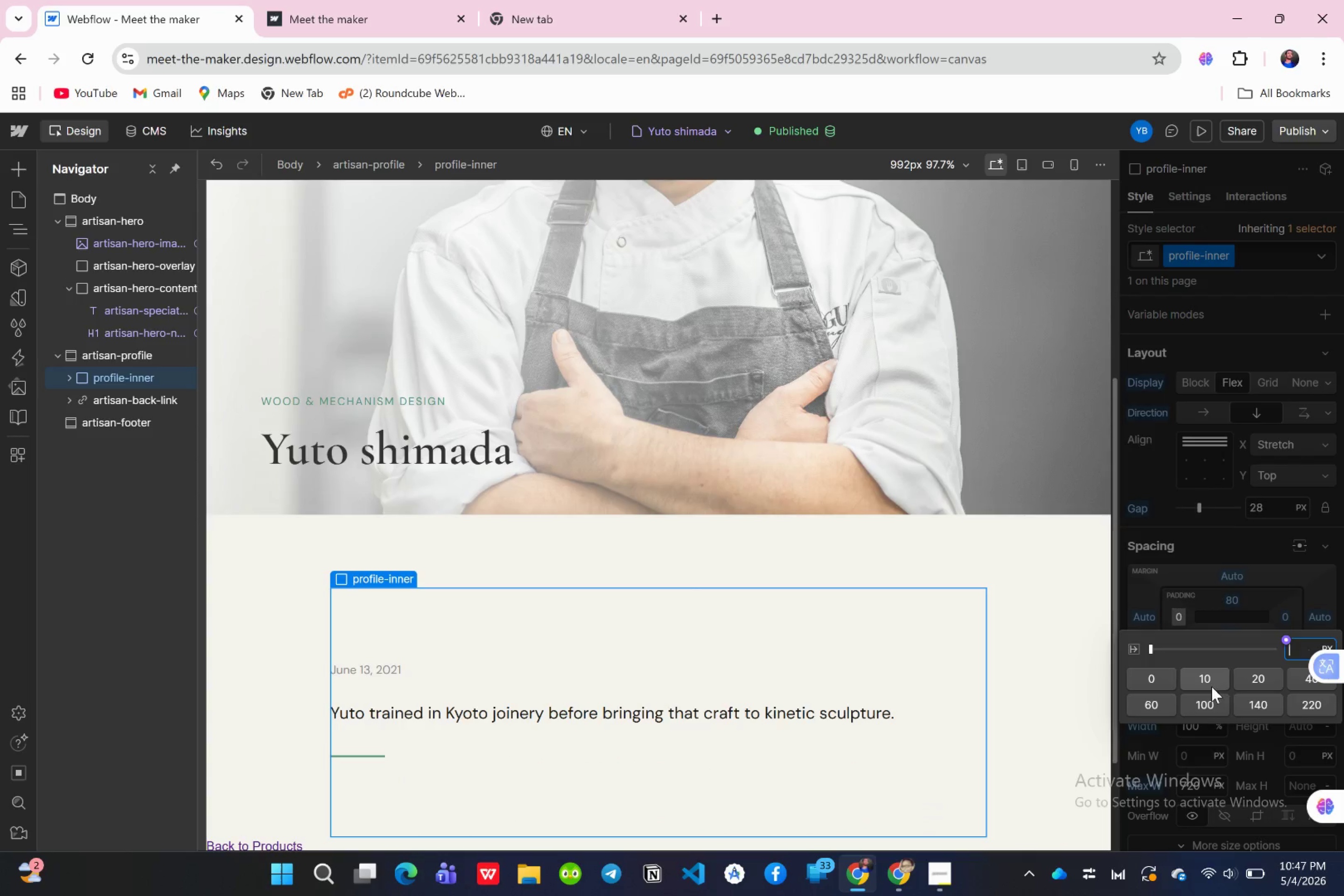 
left_click([1298, 673])
 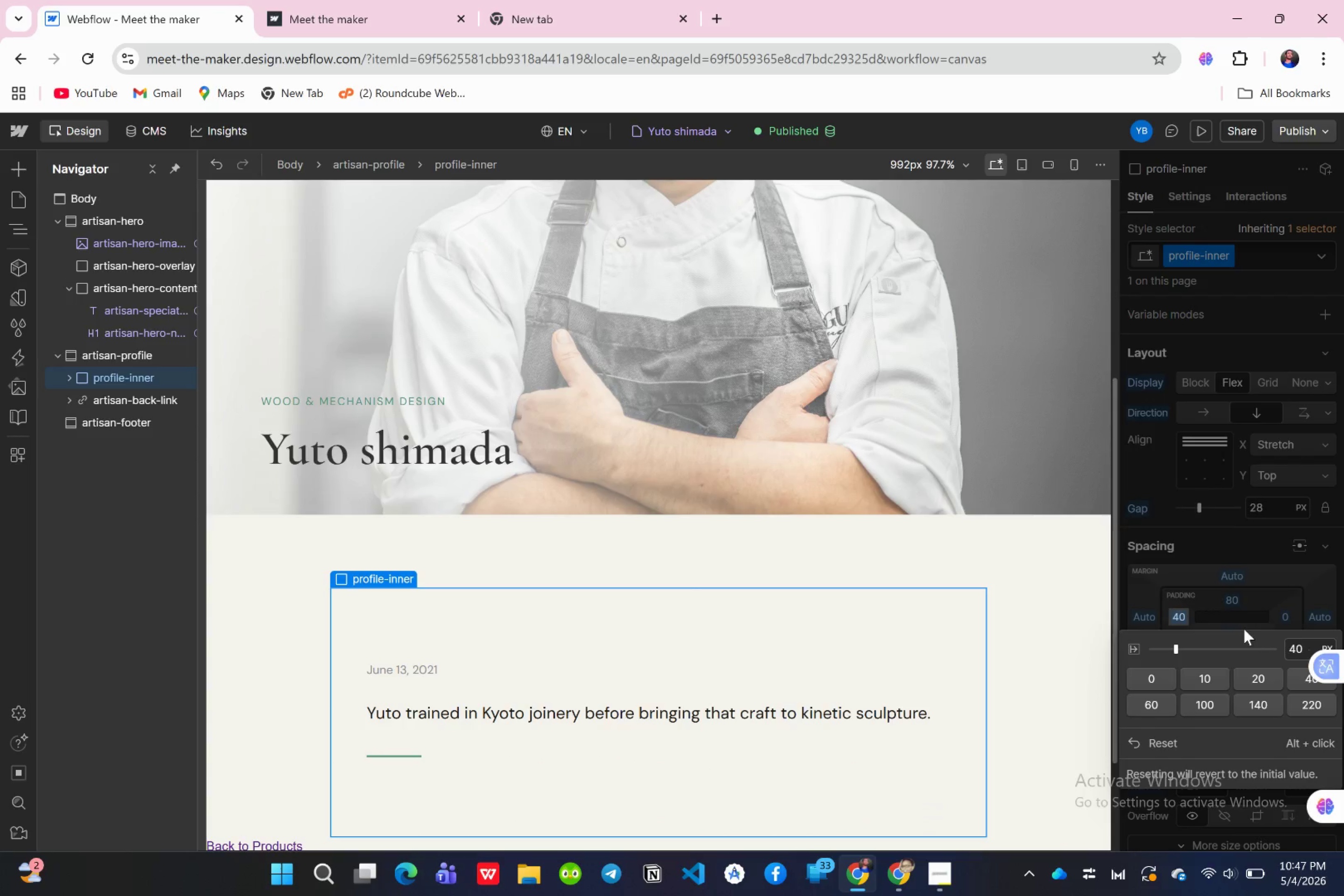 
left_click([1229, 610])
 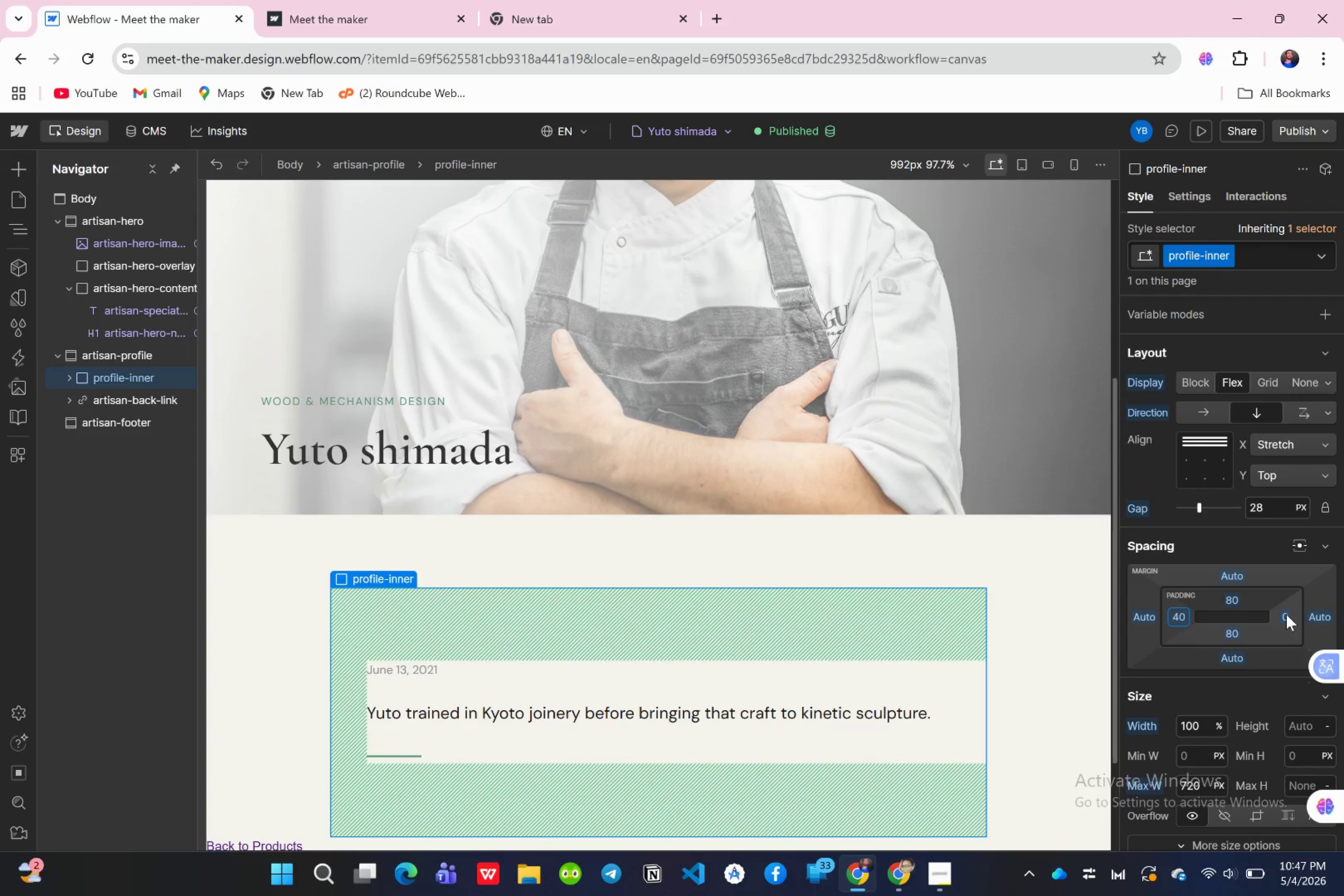 
left_click([1286, 614])
 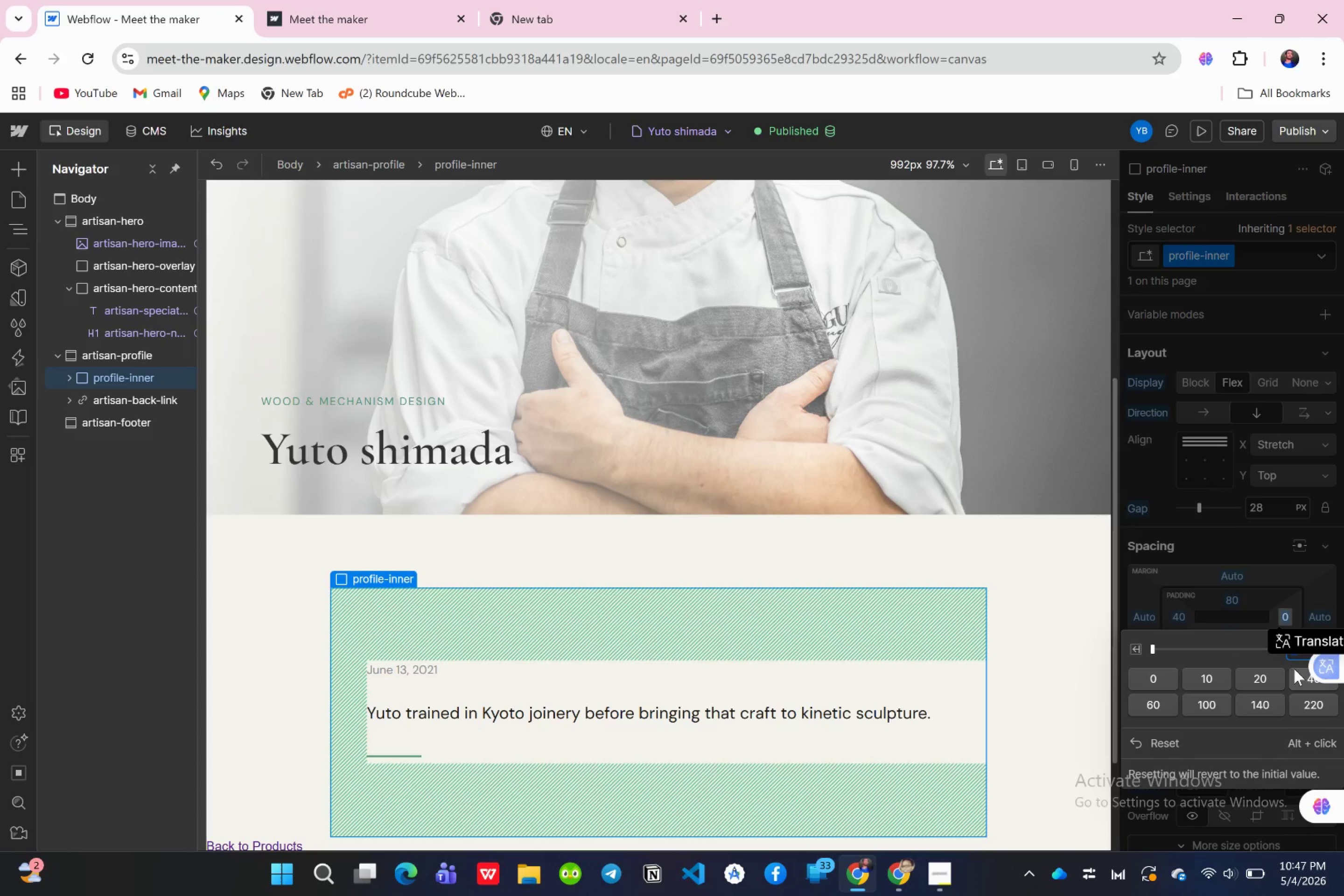 
left_click_drag(start_coordinate=[1300, 672], to_coordinate=[1300, 667])
 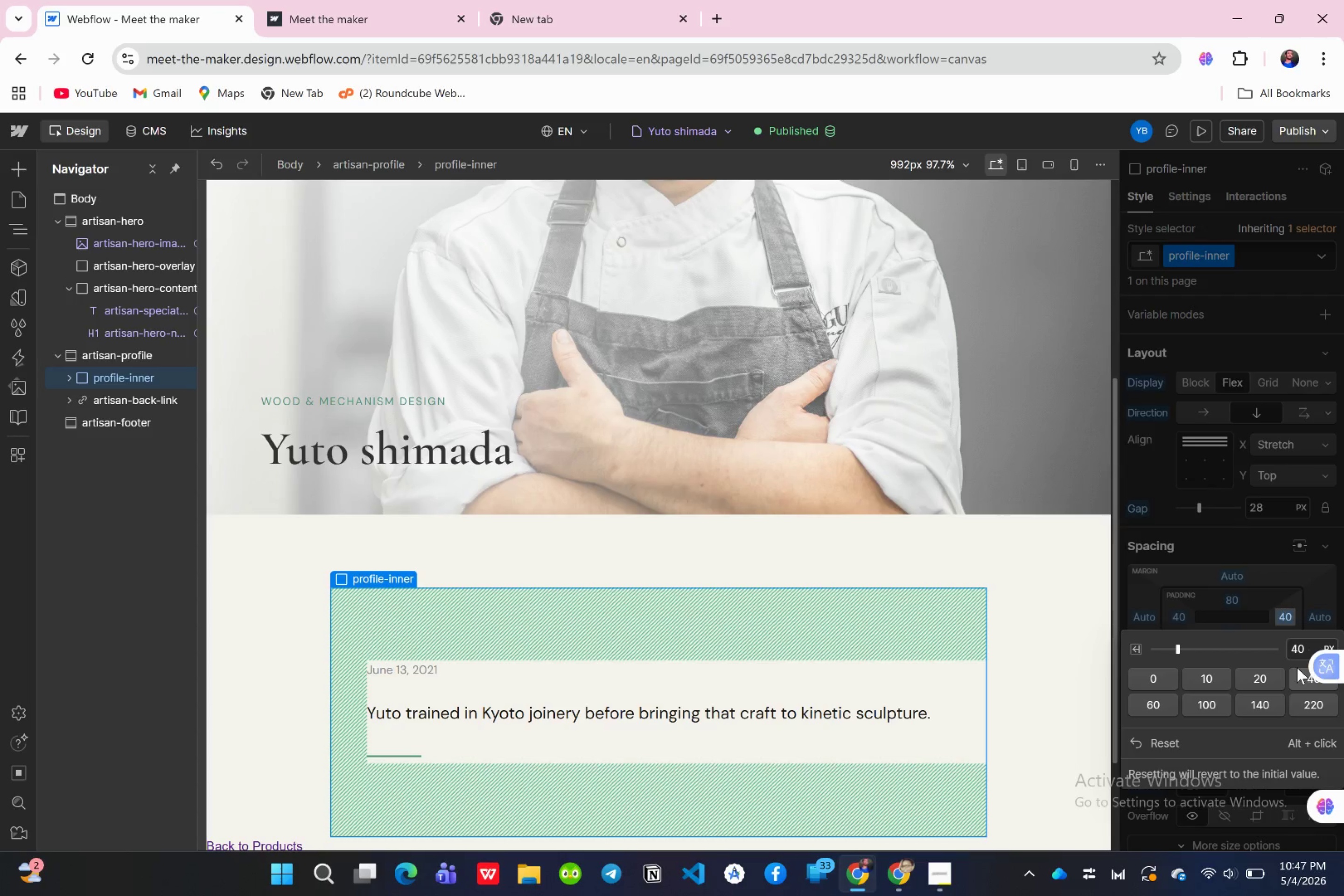 
left_click([1237, 610])
 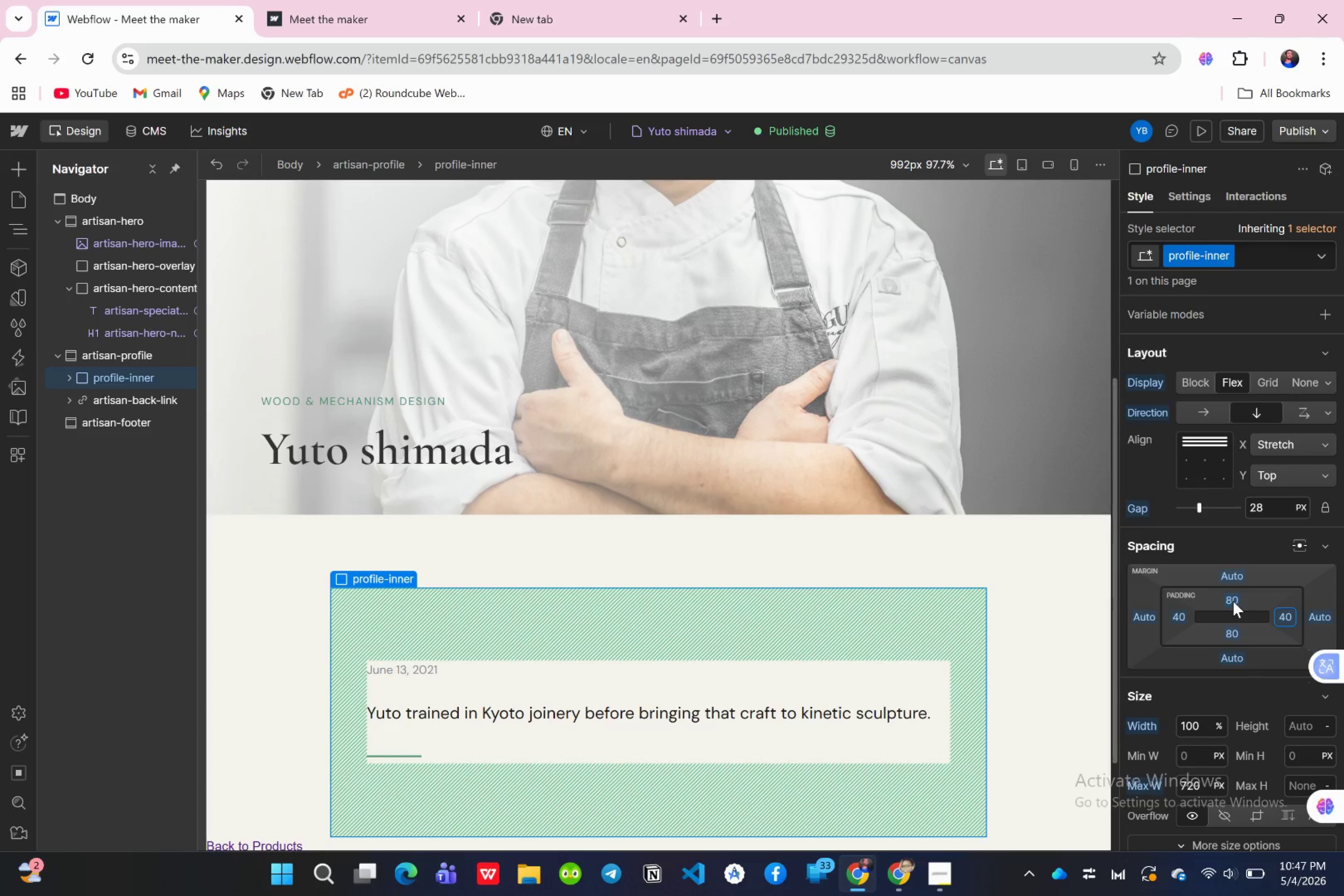 
left_click([1233, 601])
 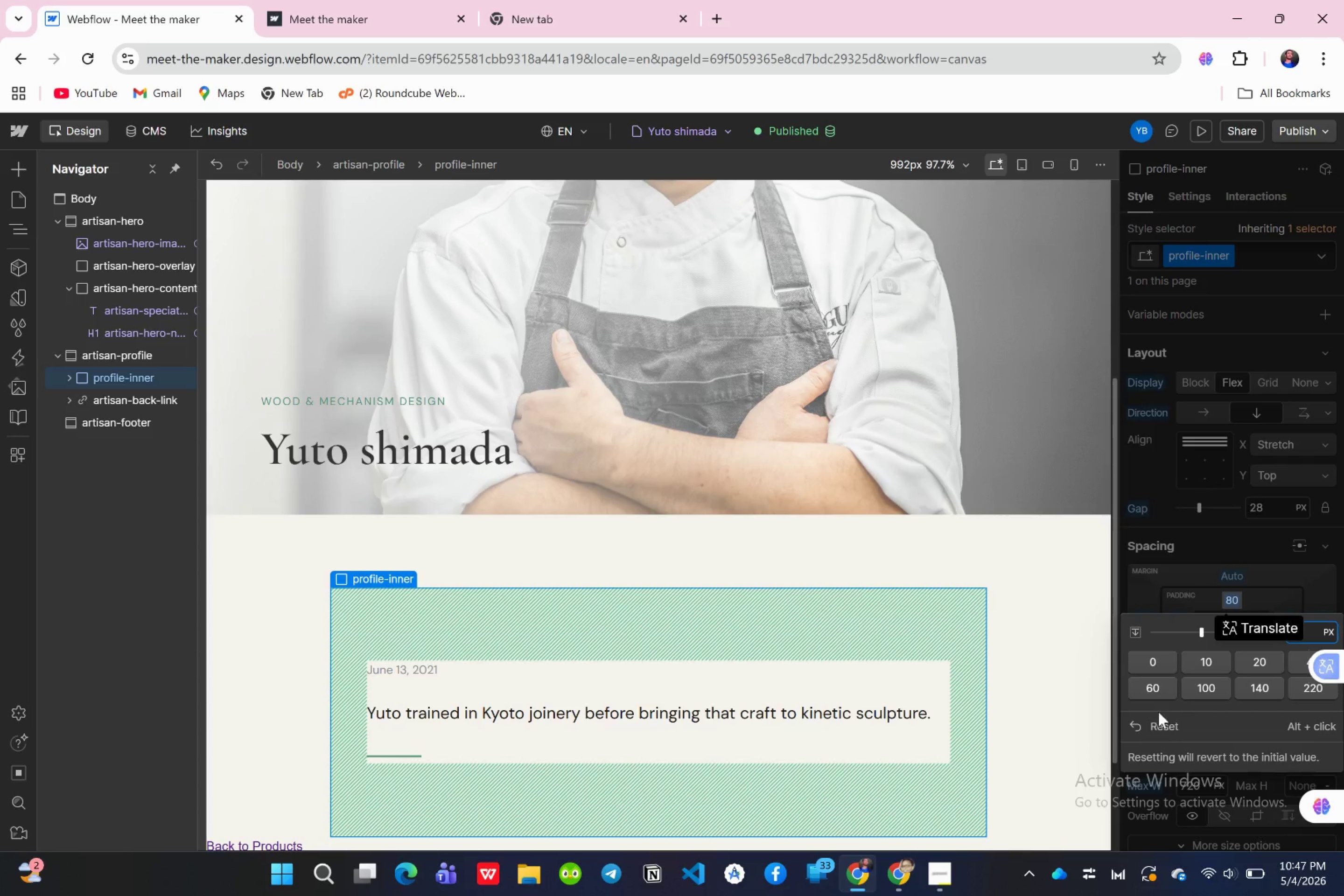 
left_click_drag(start_coordinate=[1155, 714], to_coordinate=[1151, 714])
 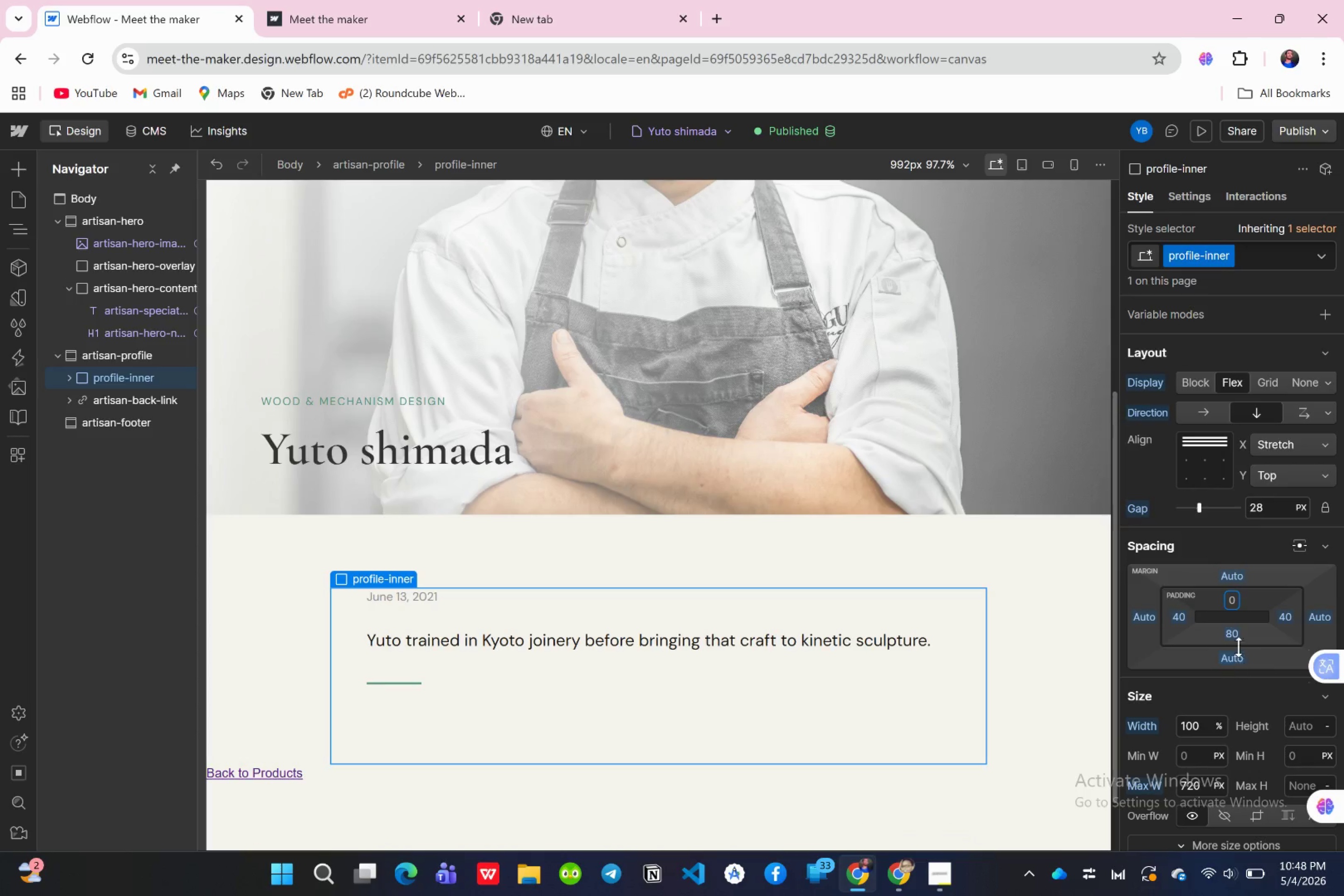 
left_click([1229, 634])
 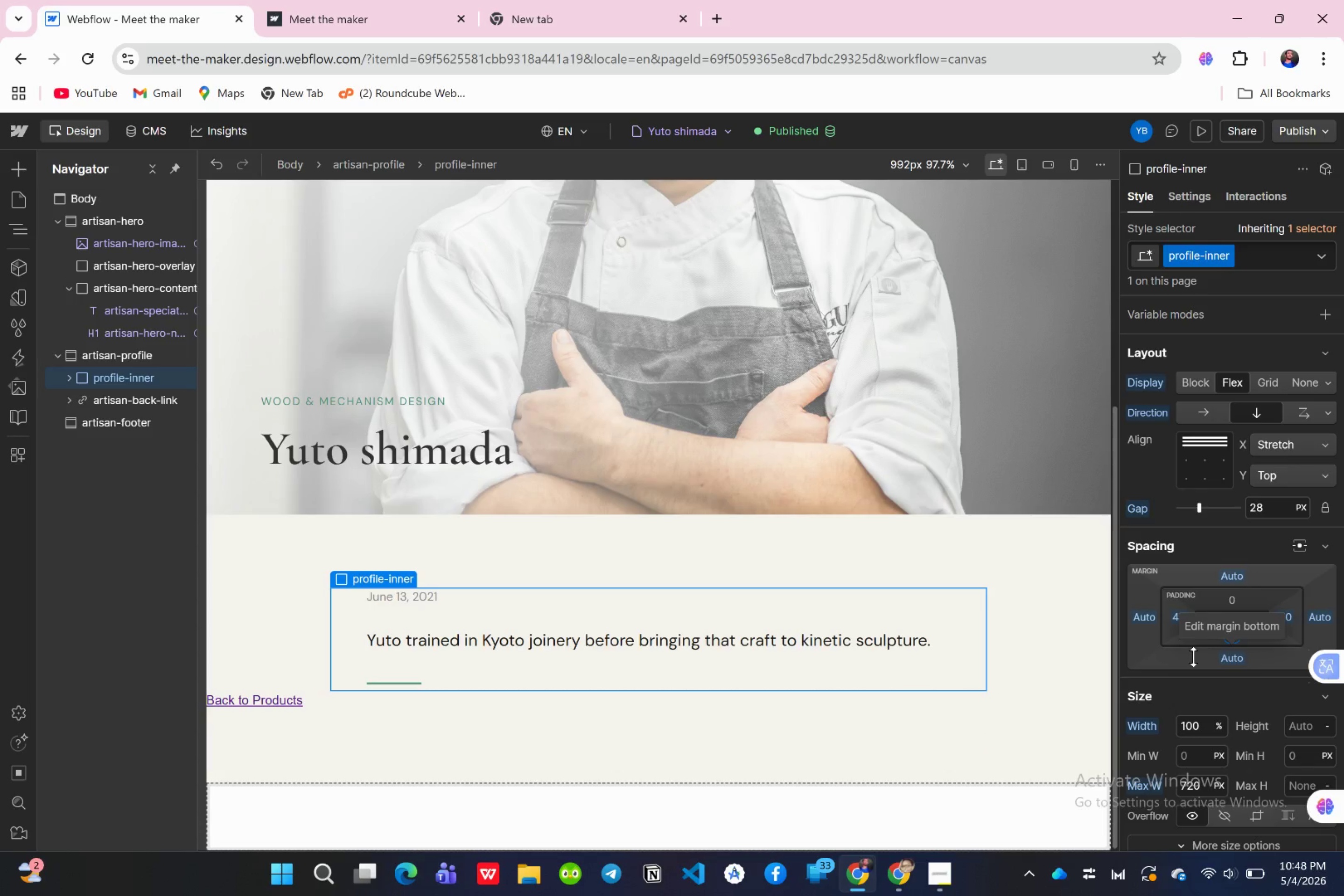 
wait(12.16)
 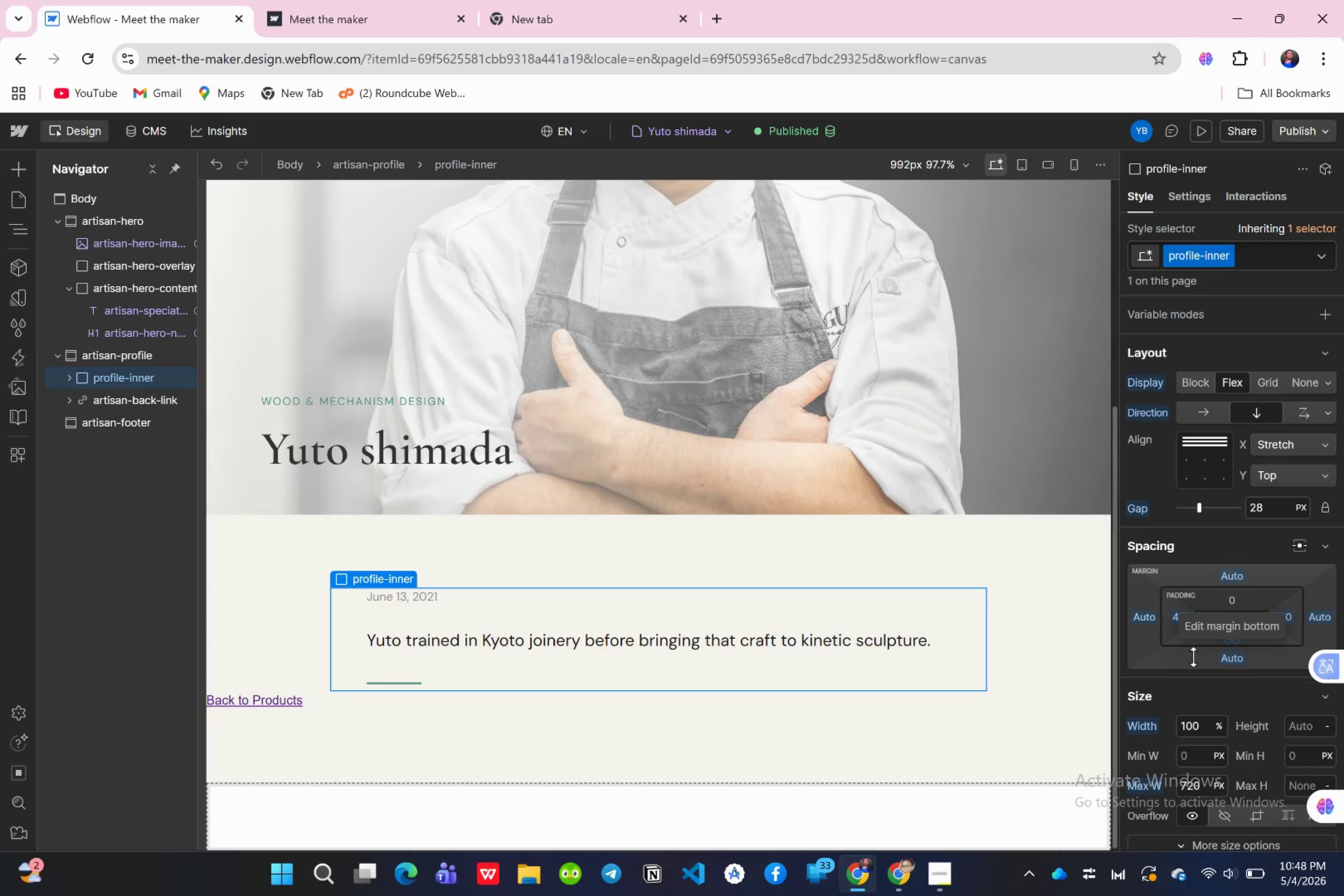 
scroll: coordinate [1177, 519], scroll_direction: up, amount: 2.0
 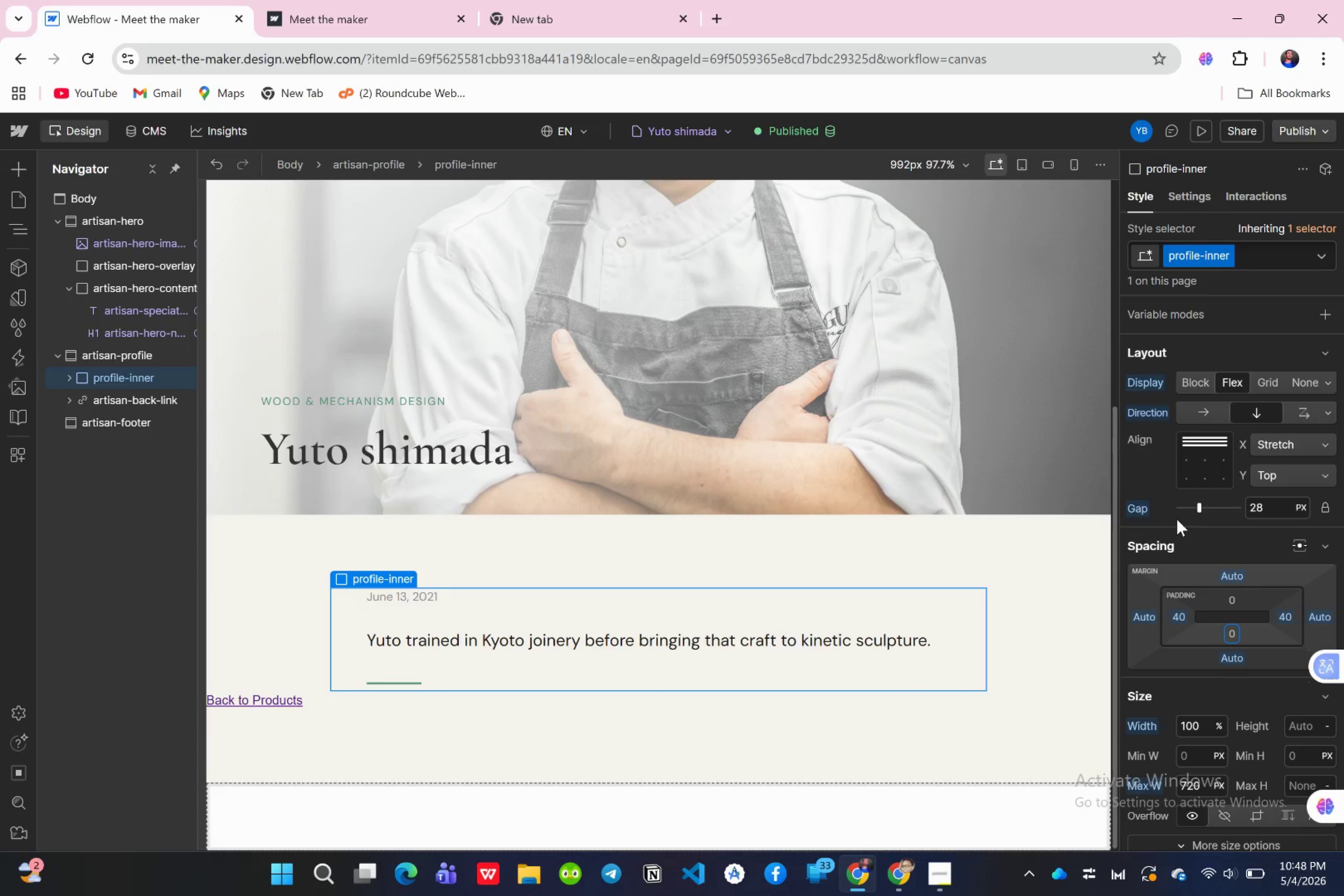 
scroll: coordinate [1177, 519], scroll_direction: down, amount: 1.0
 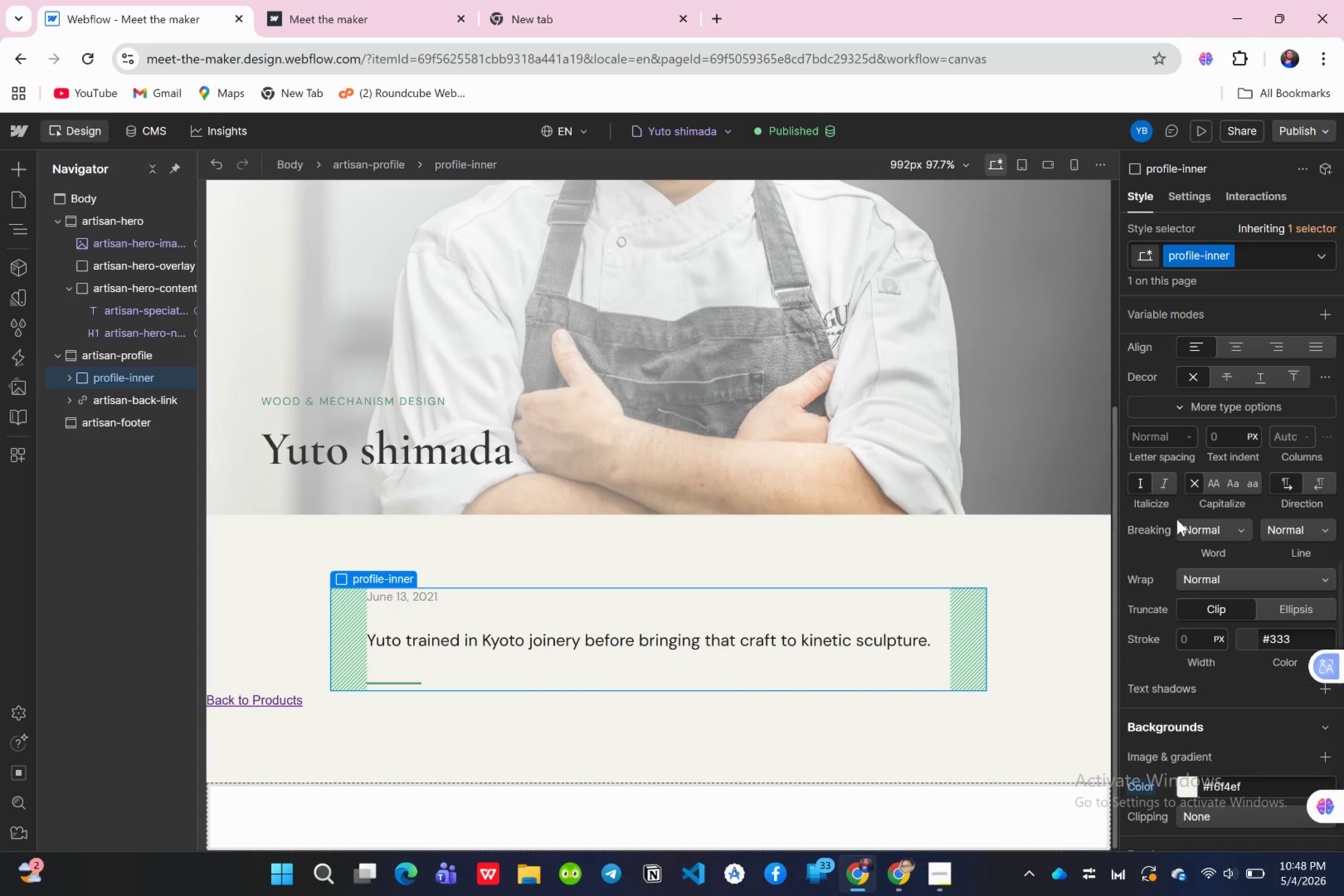 
scroll: coordinate [1177, 519], scroll_direction: up, amount: 19.0
 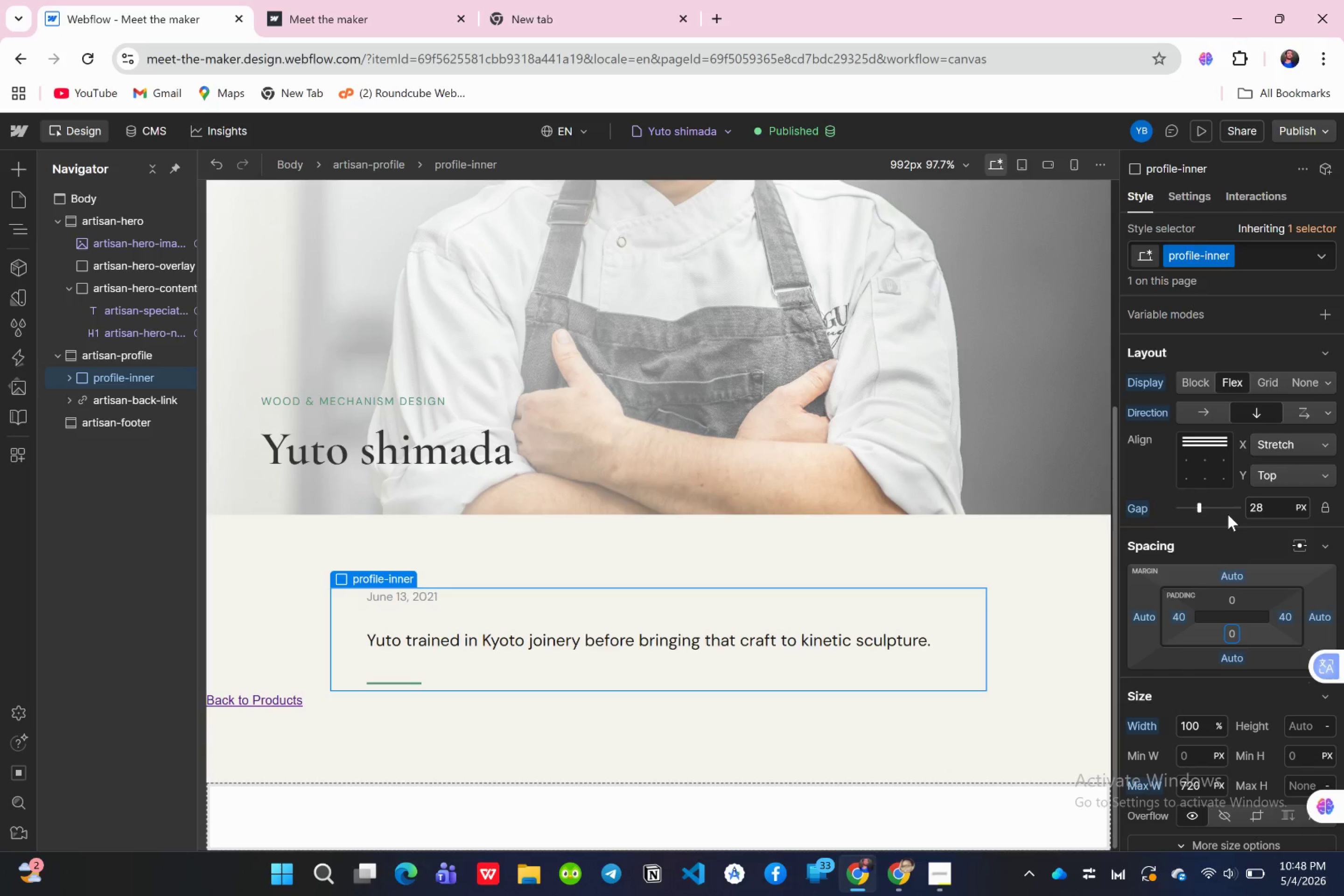 
wait(12.47)
 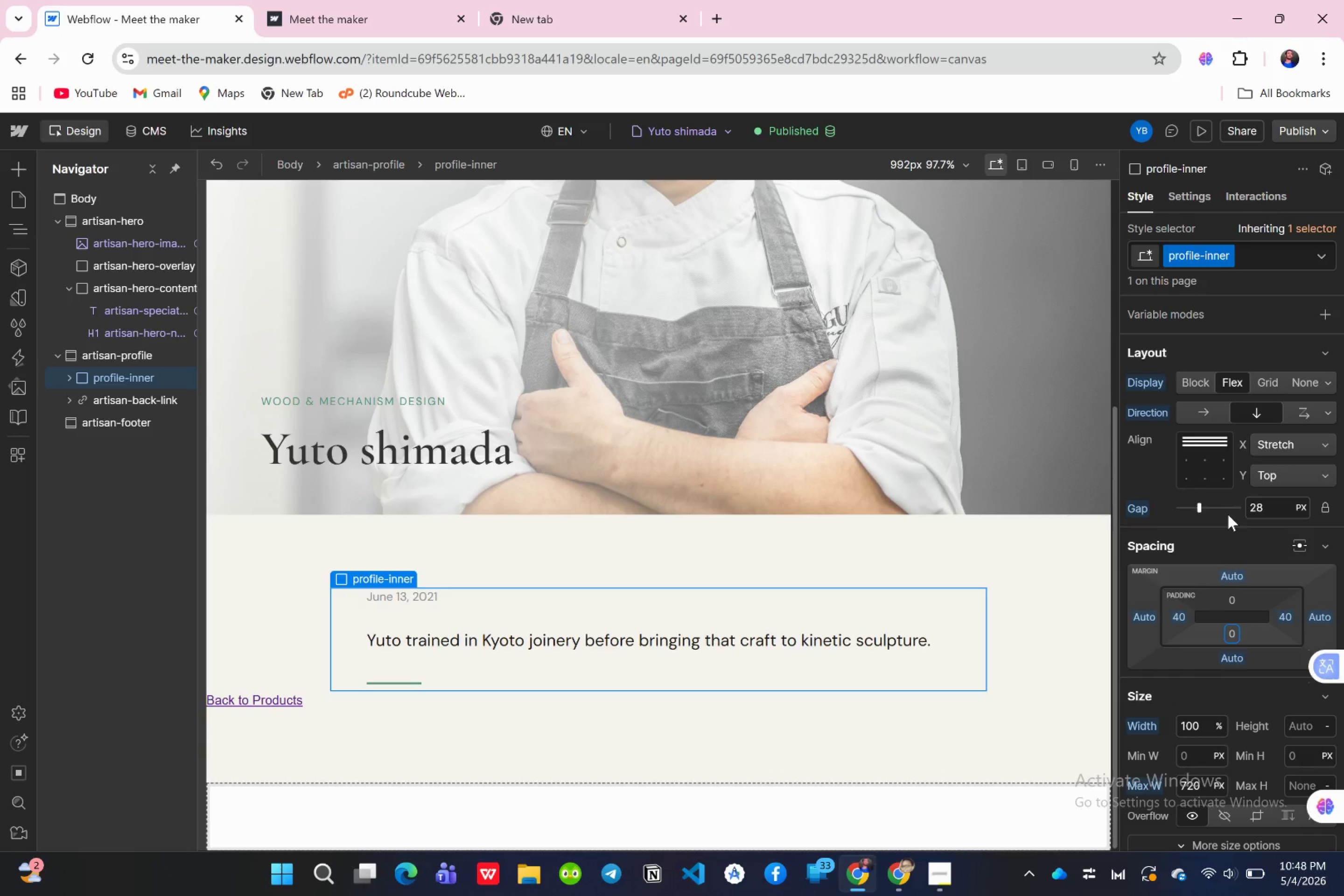 
scroll: coordinate [1196, 596], scroll_direction: down, amount: 12.0
 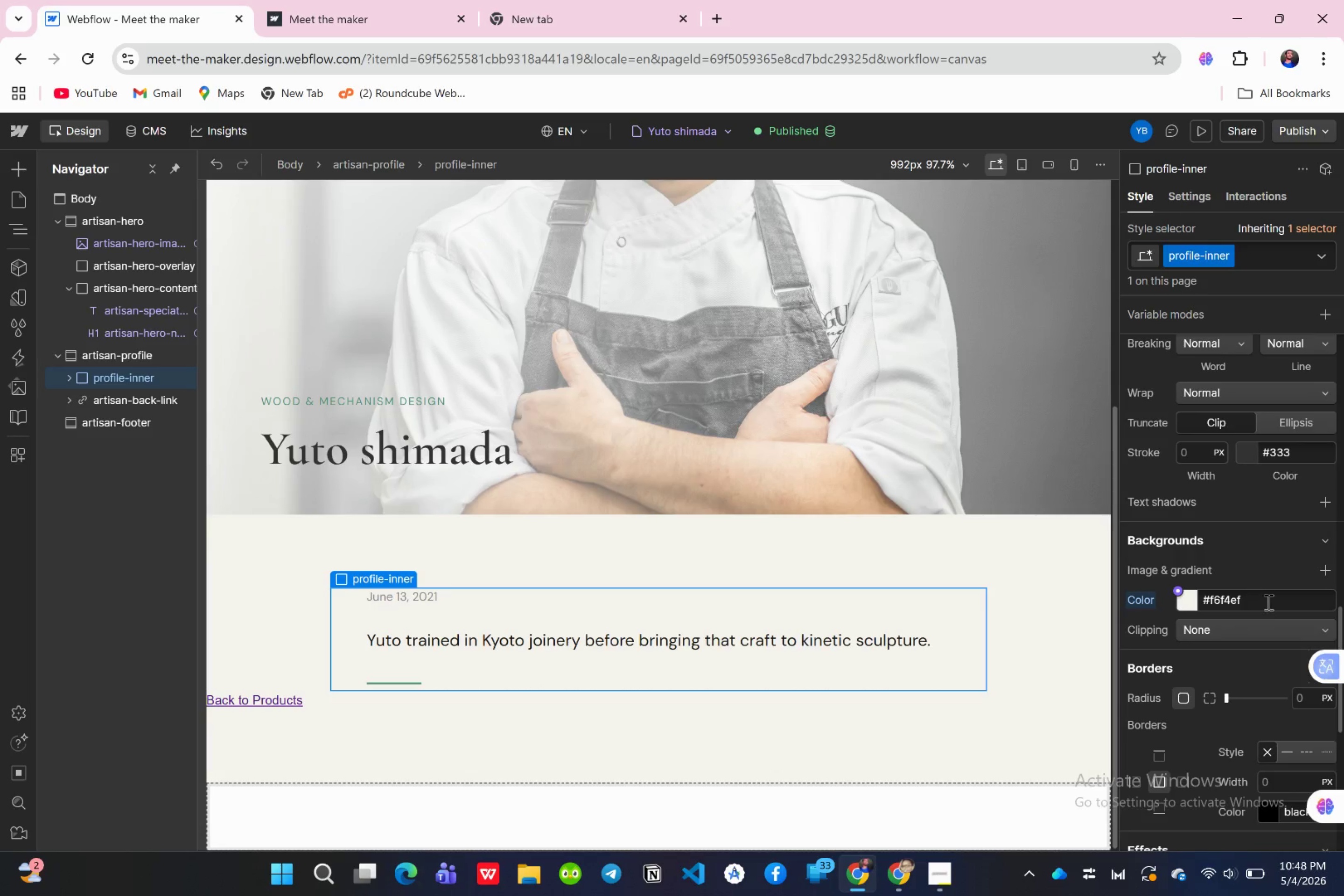 
left_click([1267, 602])
 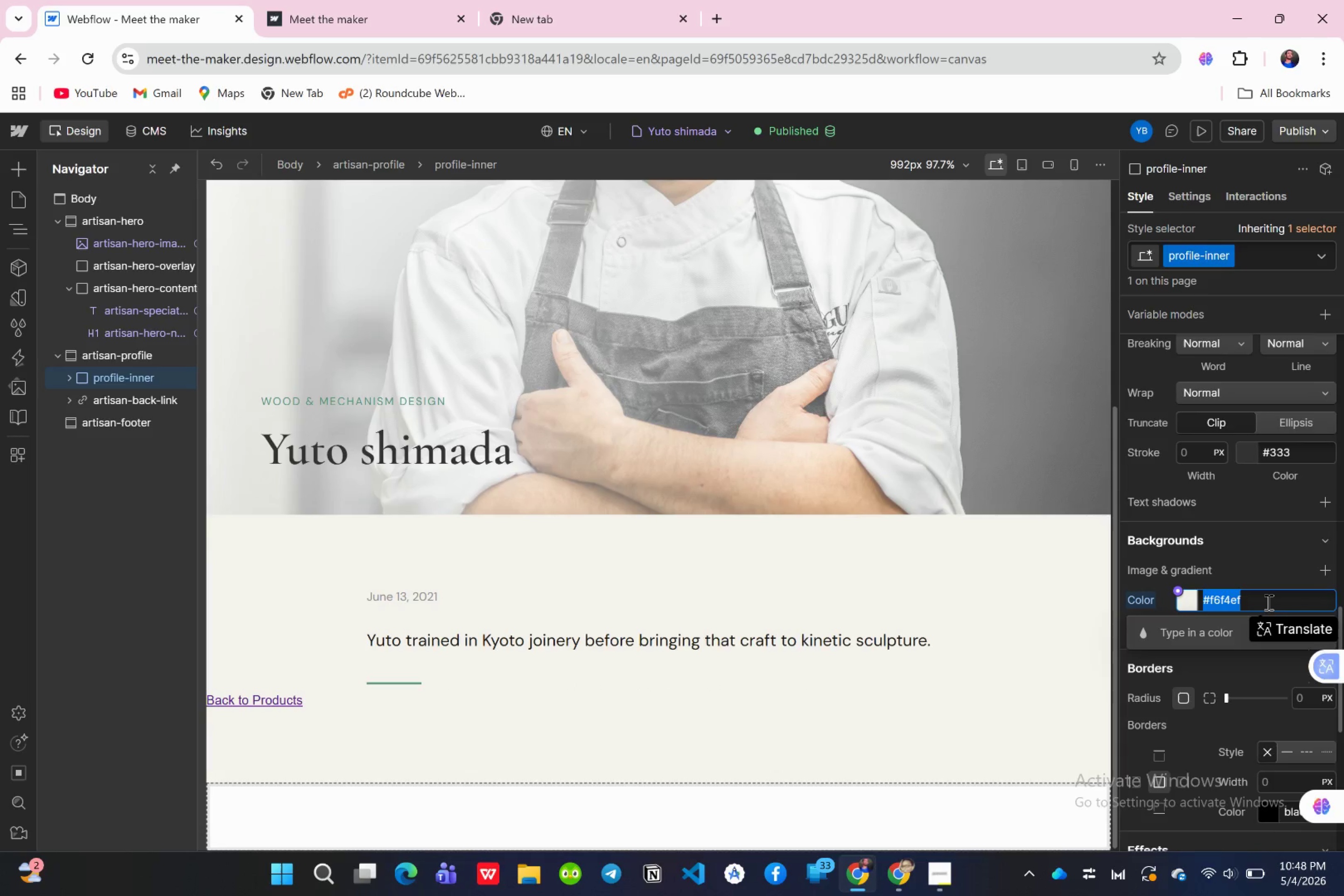 
key(Control+X)
 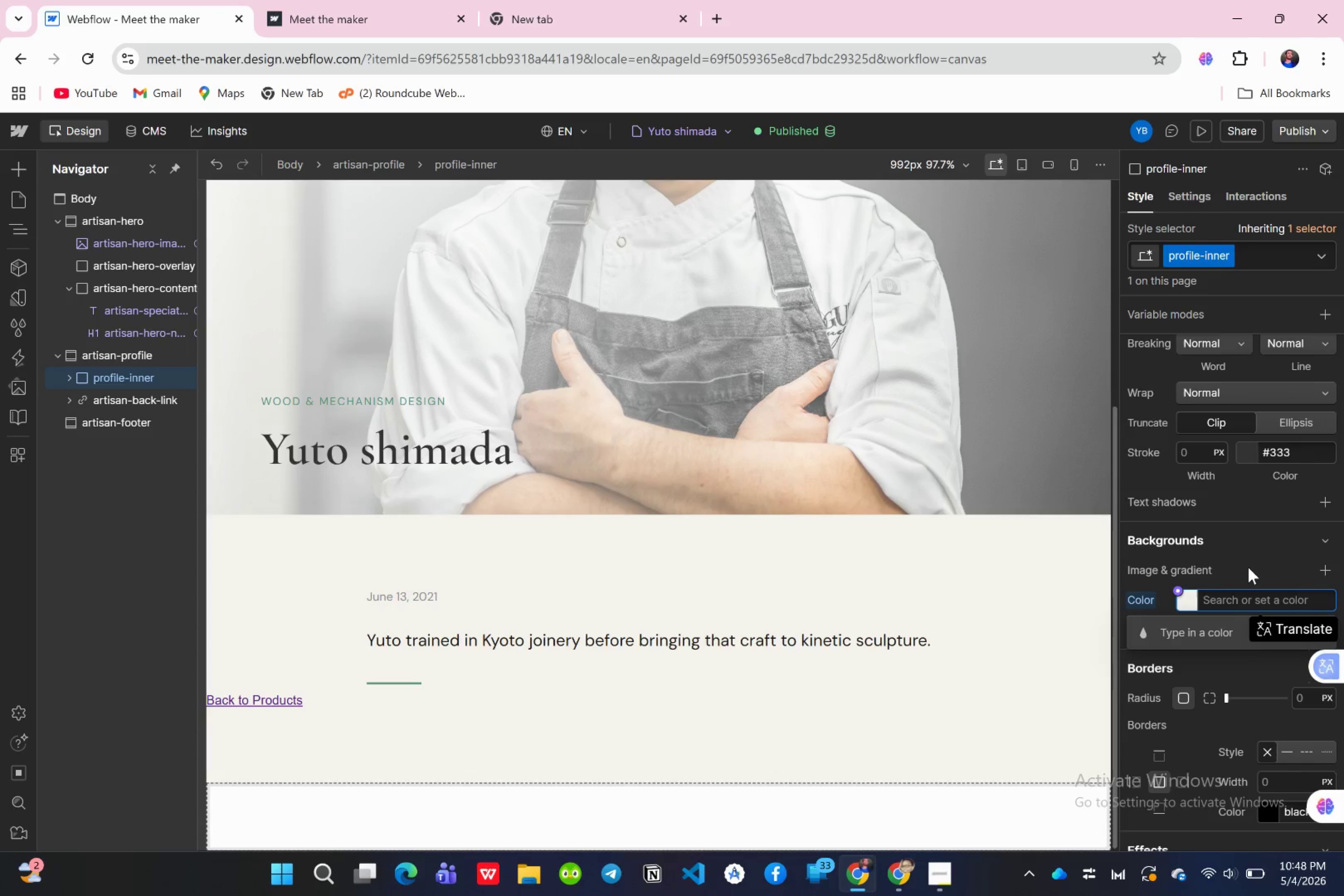 
left_click([1248, 567])
 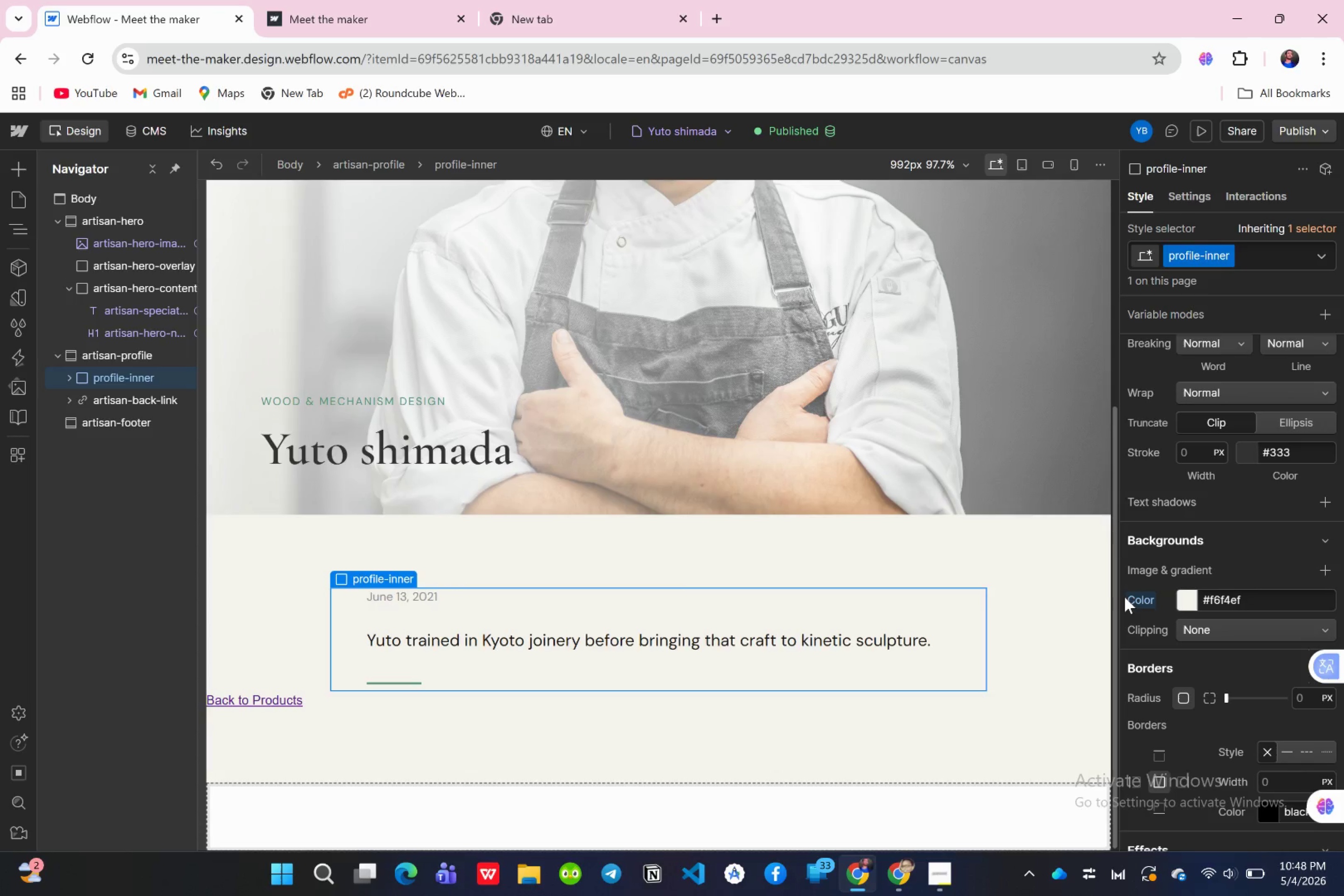 
left_click([1133, 597])
 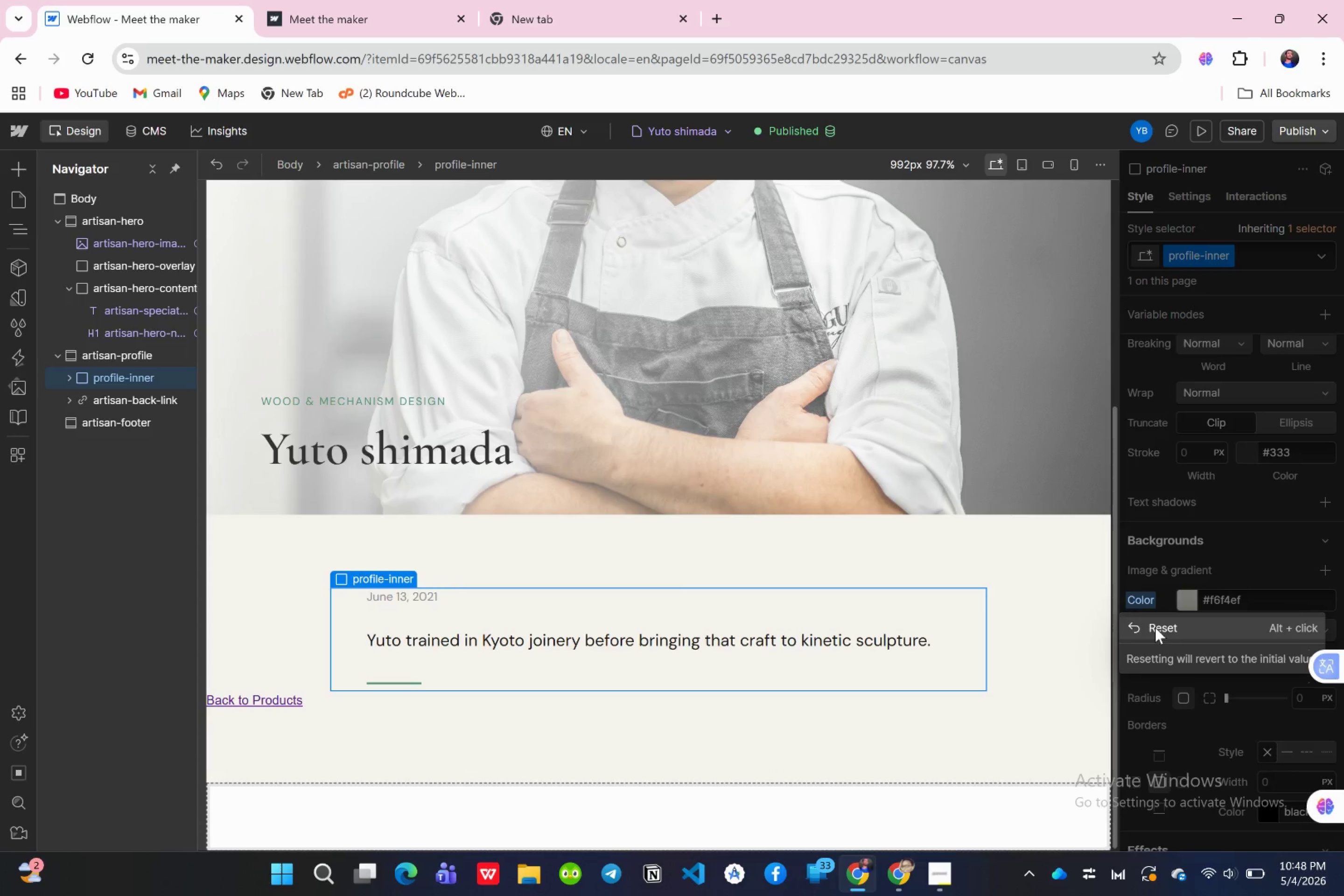 
left_click([1155, 627])
 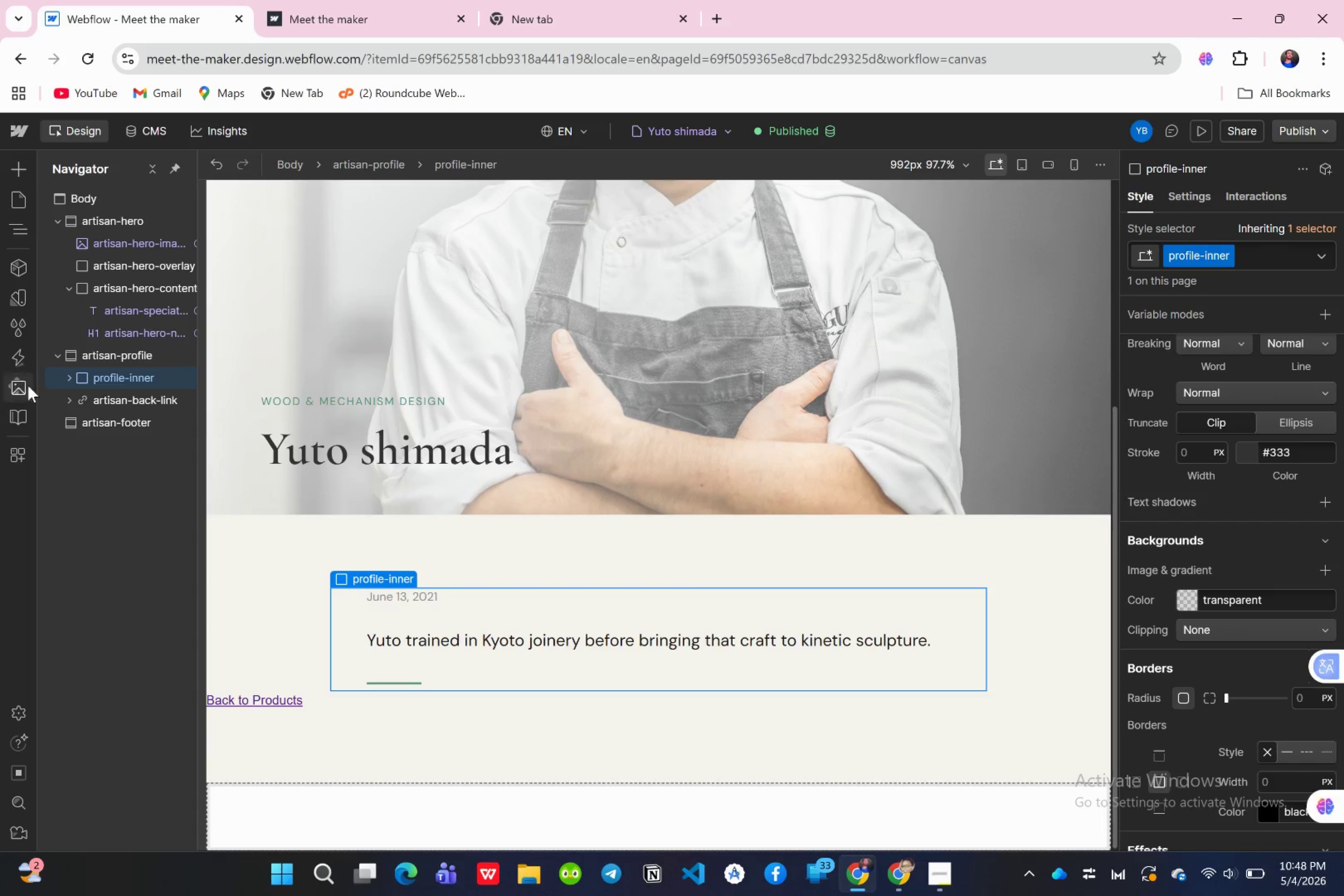 
left_click([111, 348])
 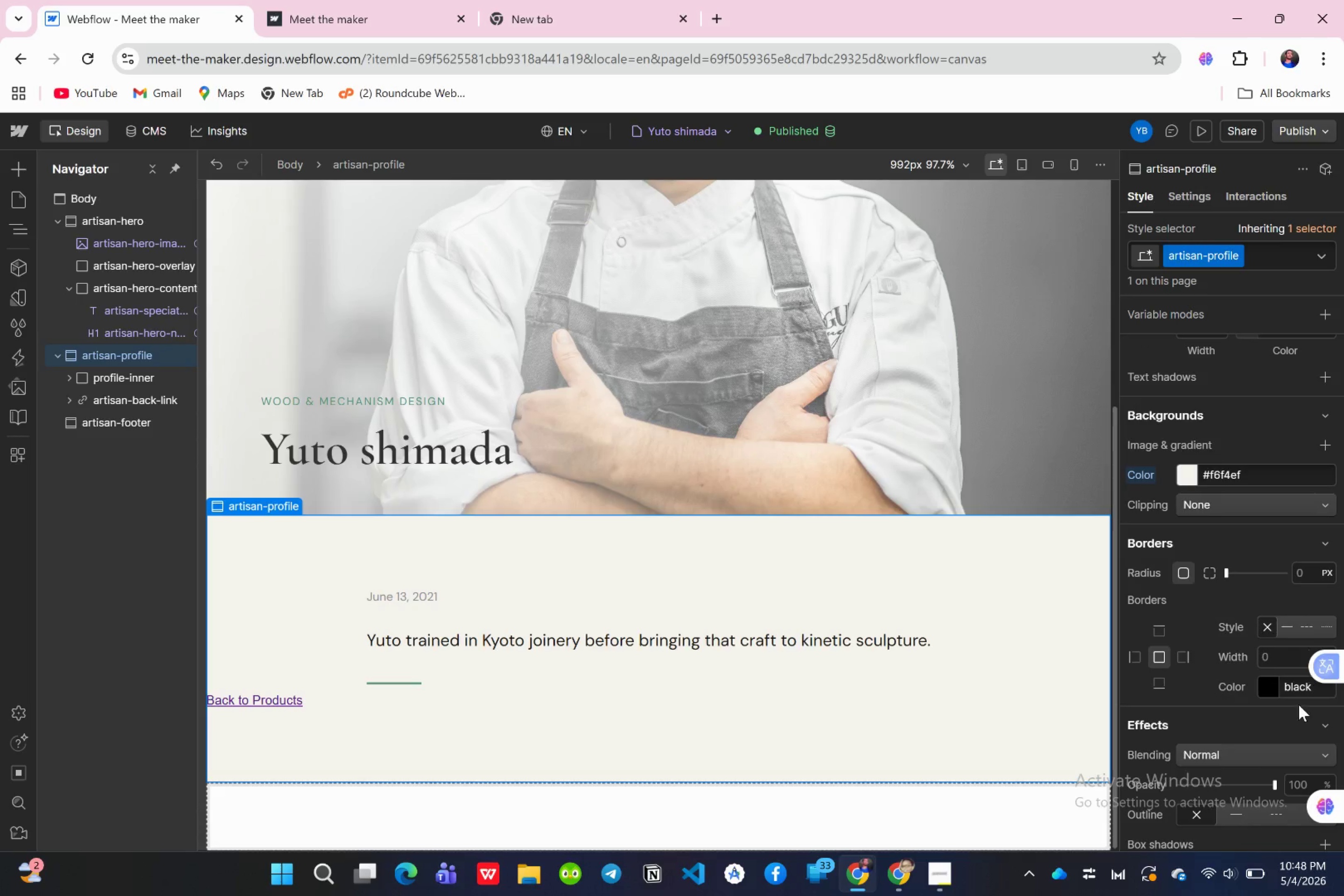 
scroll: coordinate [1274, 619], scroll_direction: down, amount: 7.0
 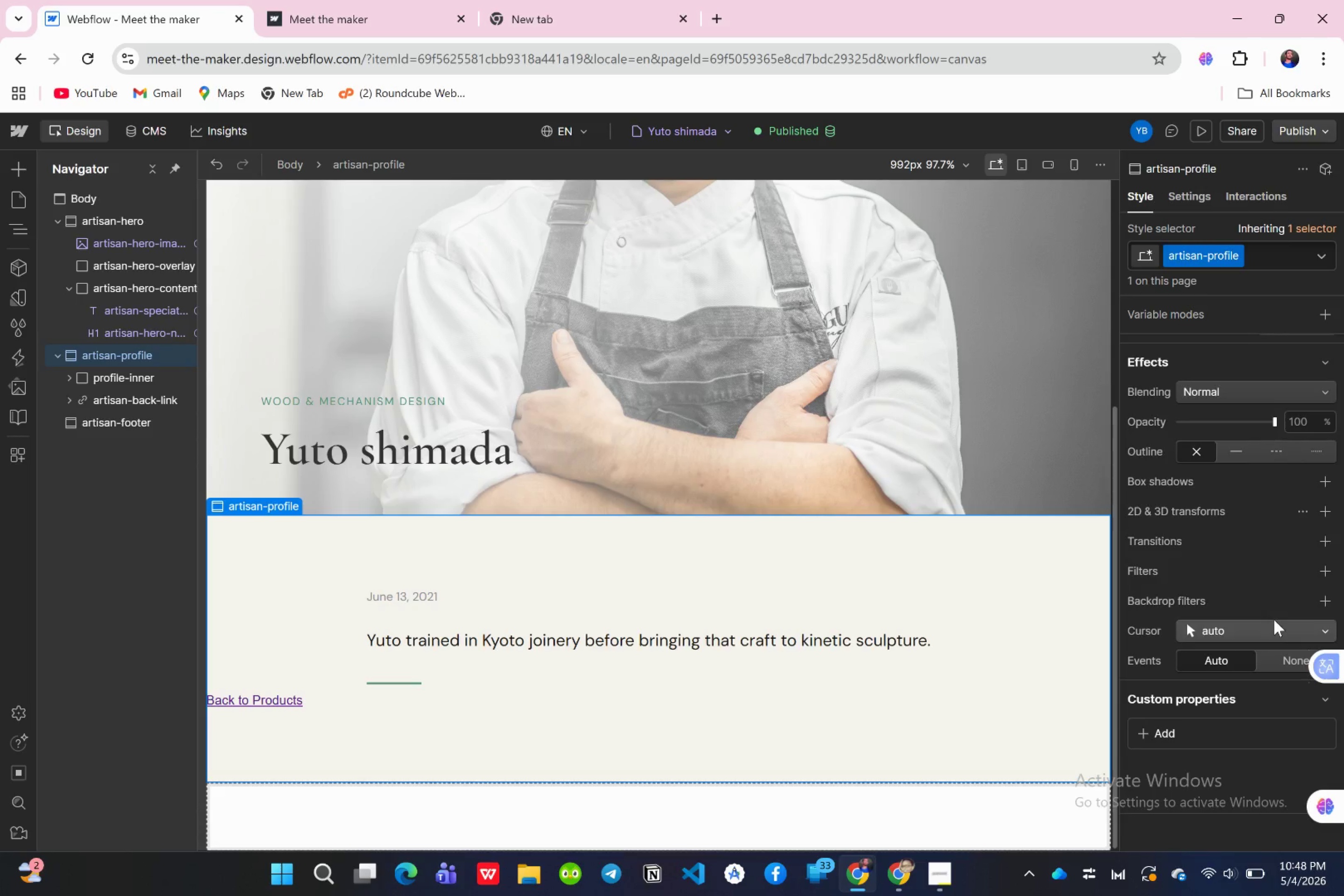 
scroll: coordinate [1249, 609], scroll_direction: up, amount: 25.0
 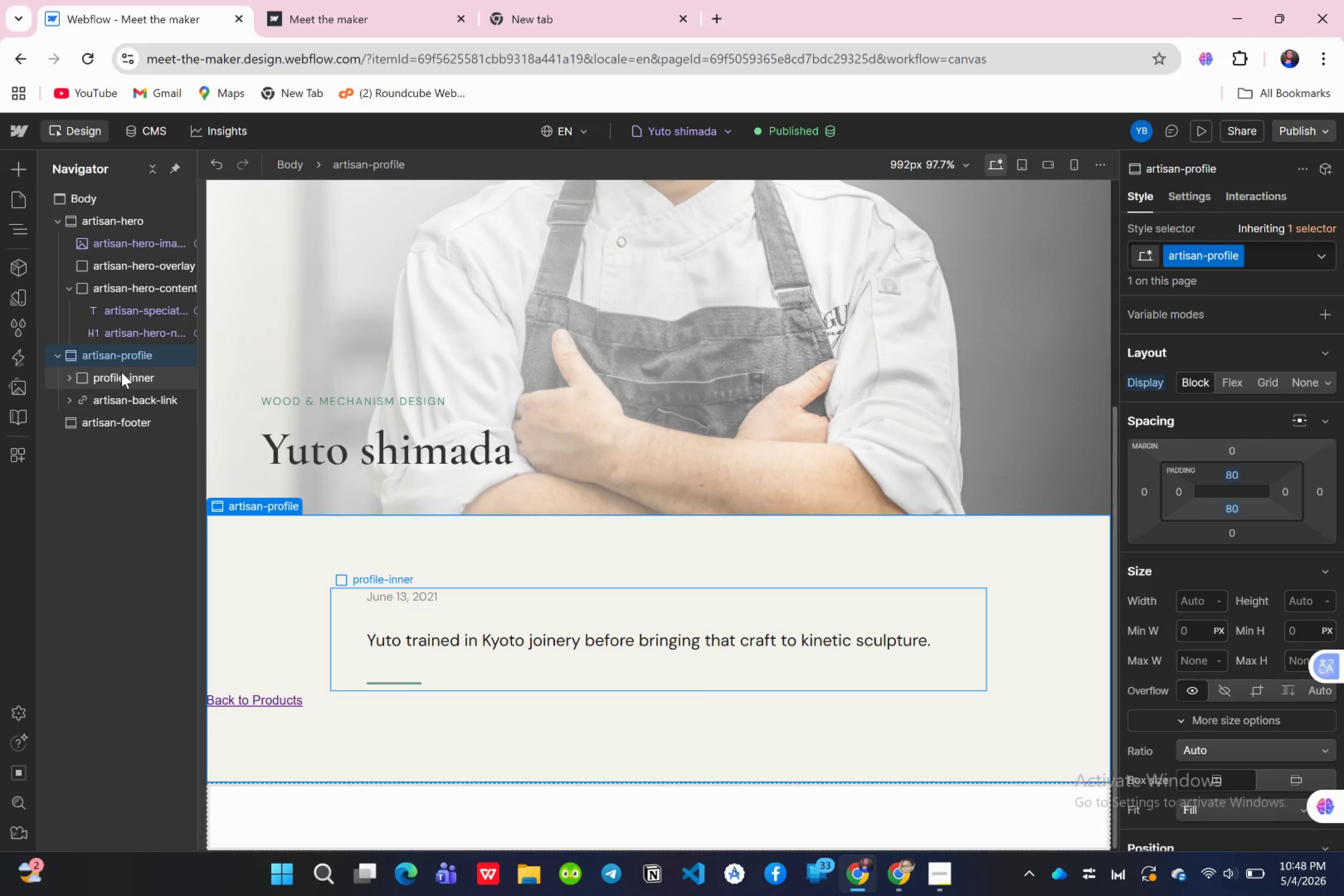 
wait(6.83)
 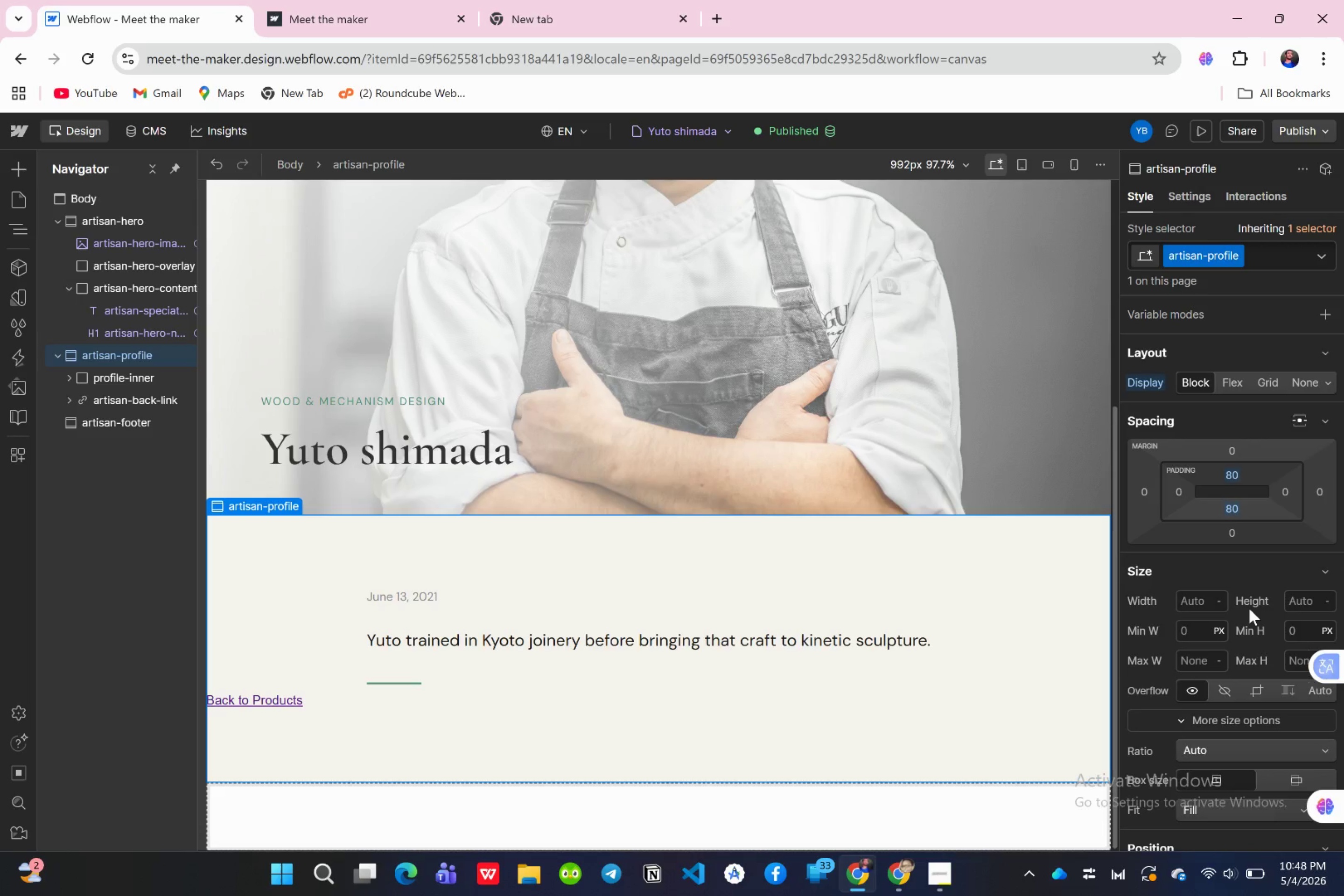 
left_click([118, 378])
 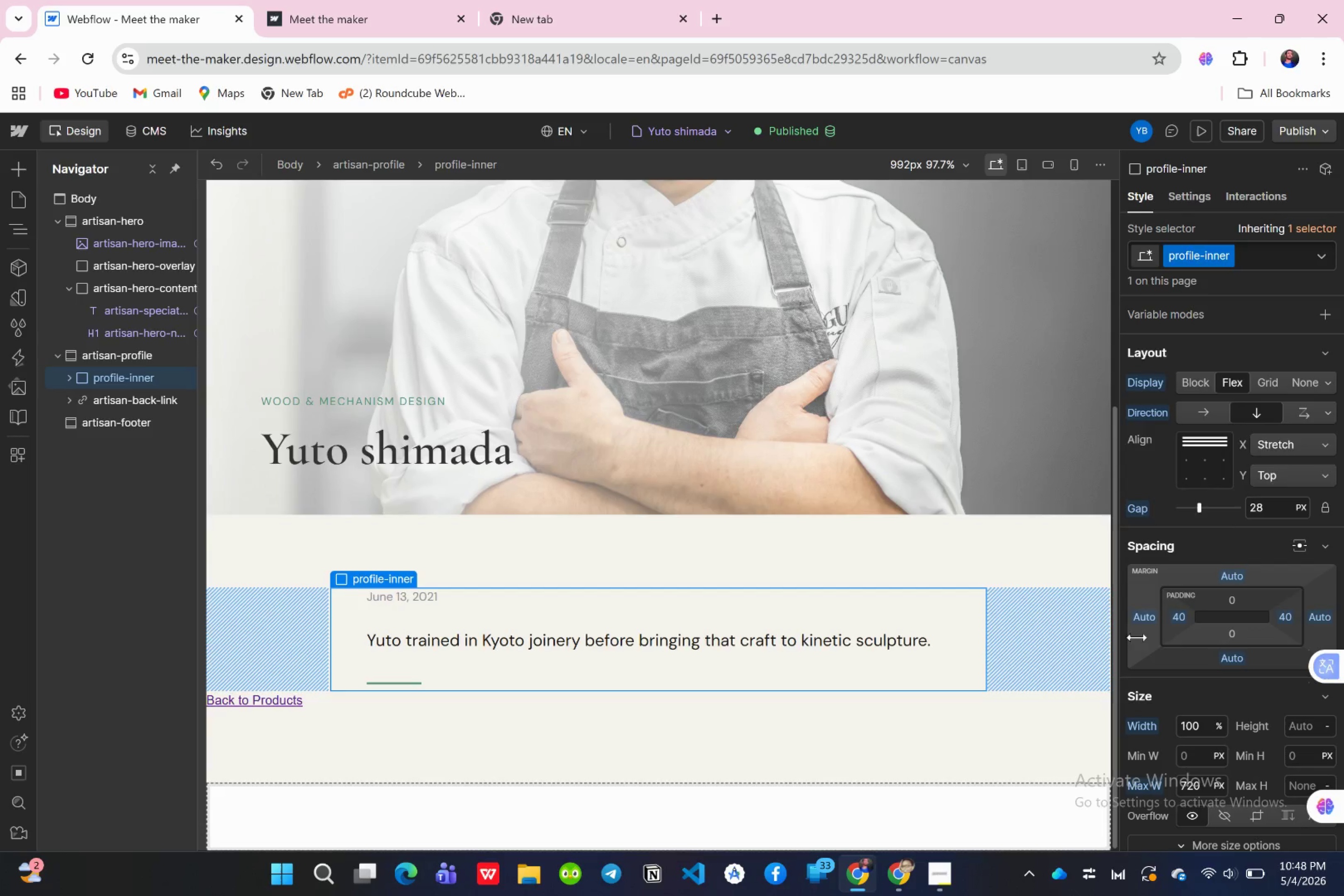 
scroll: coordinate [1264, 600], scroll_direction: down, amount: 2.0
 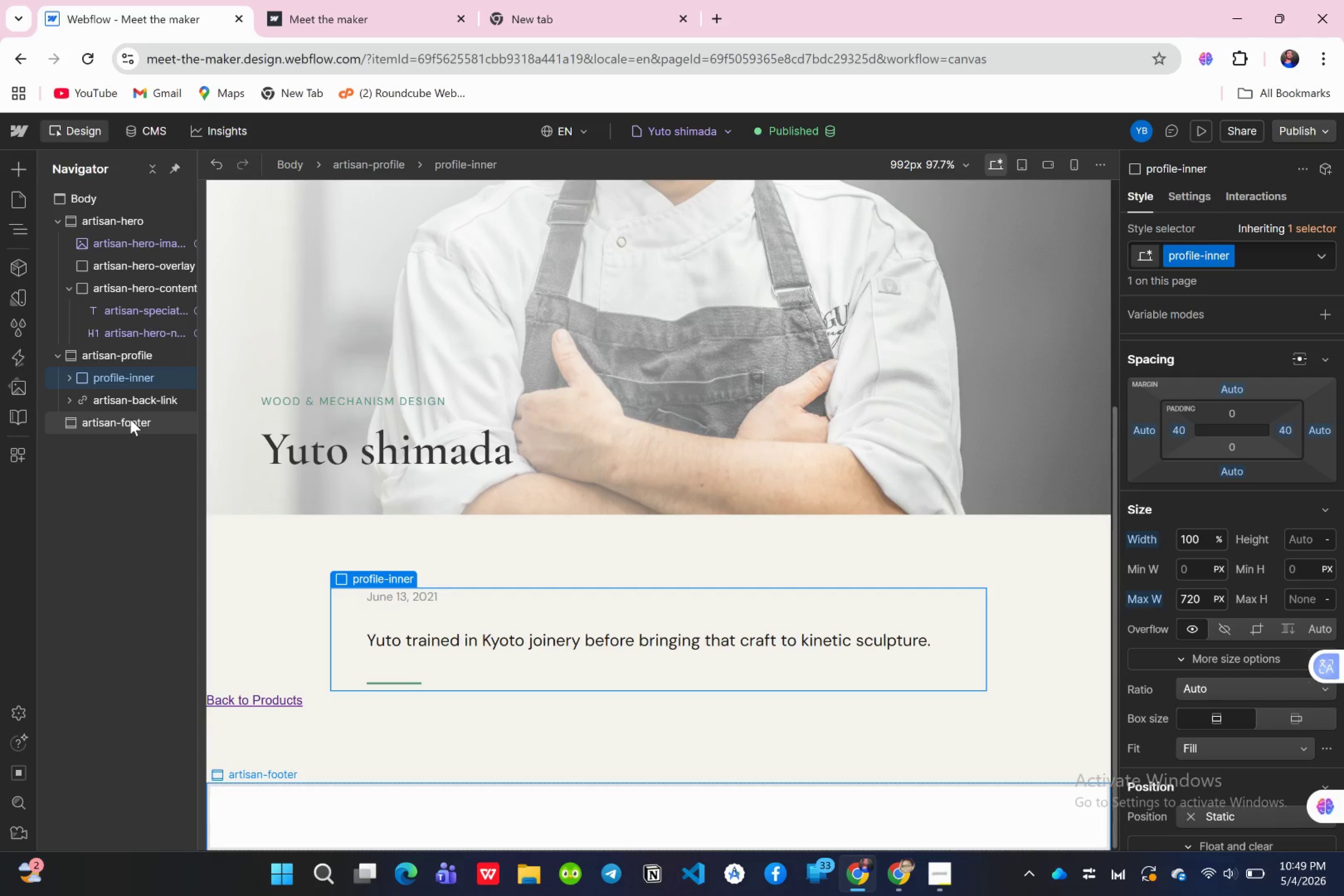 
wait(16.57)
 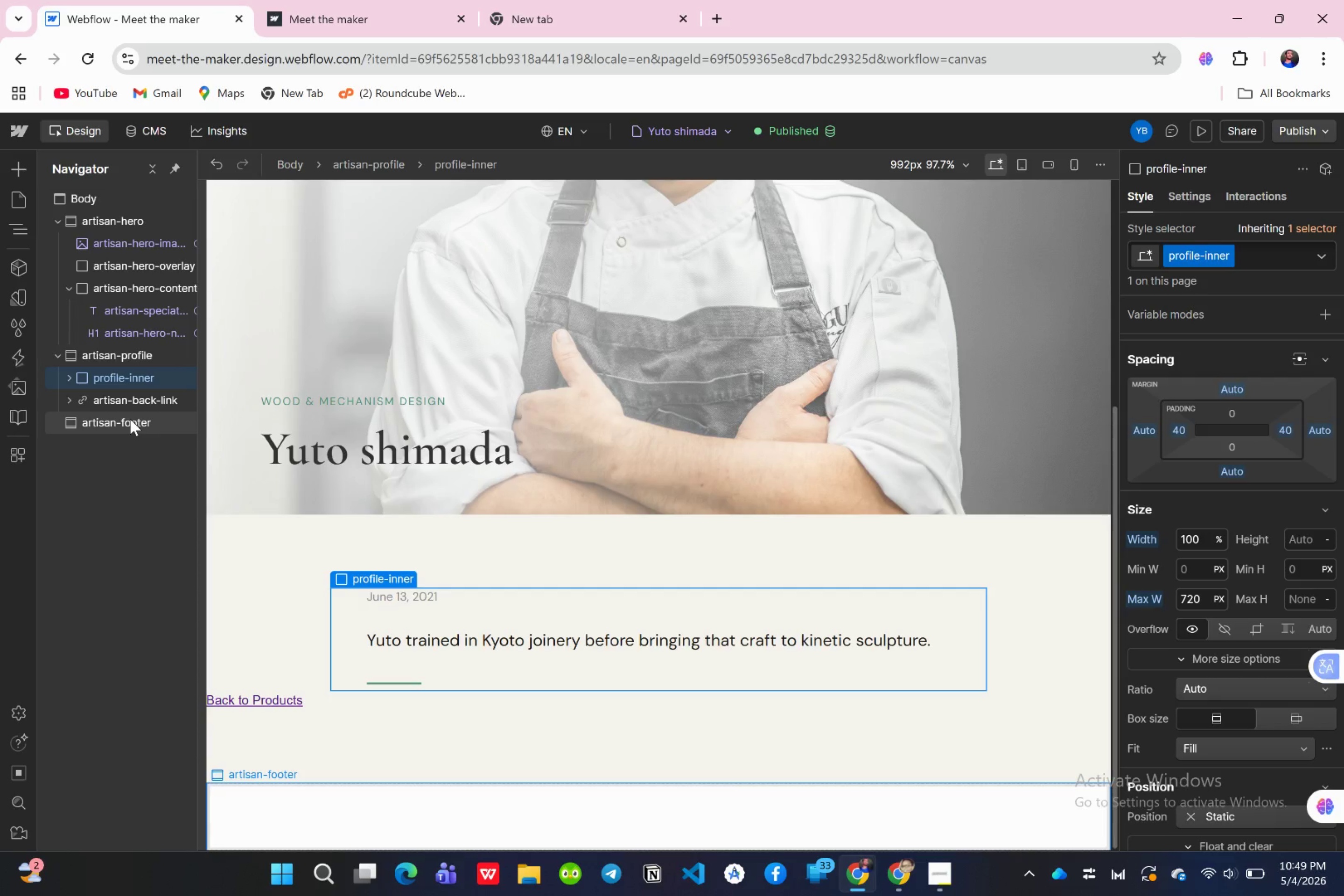 
left_click([70, 377])
 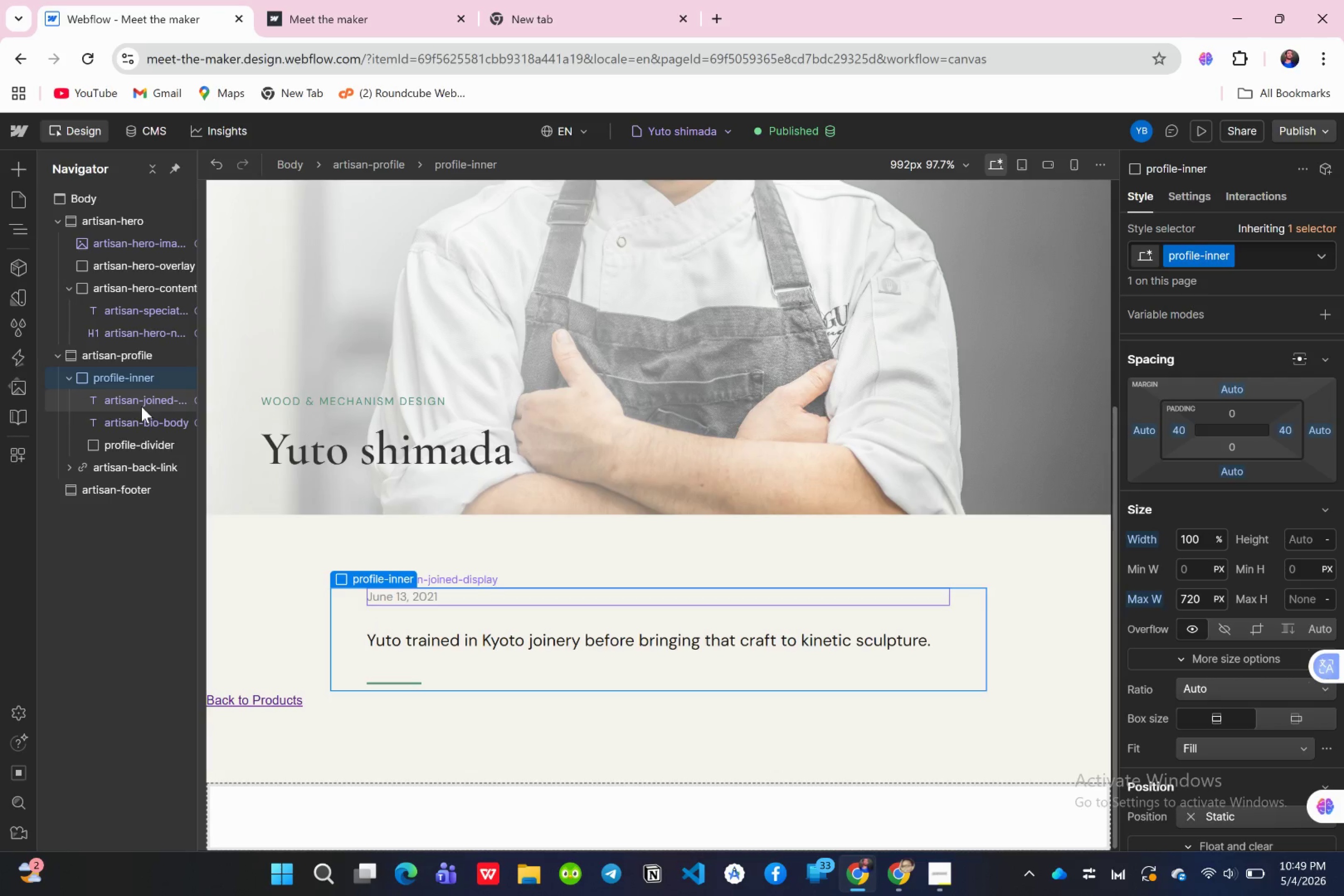 
wait(5.17)
 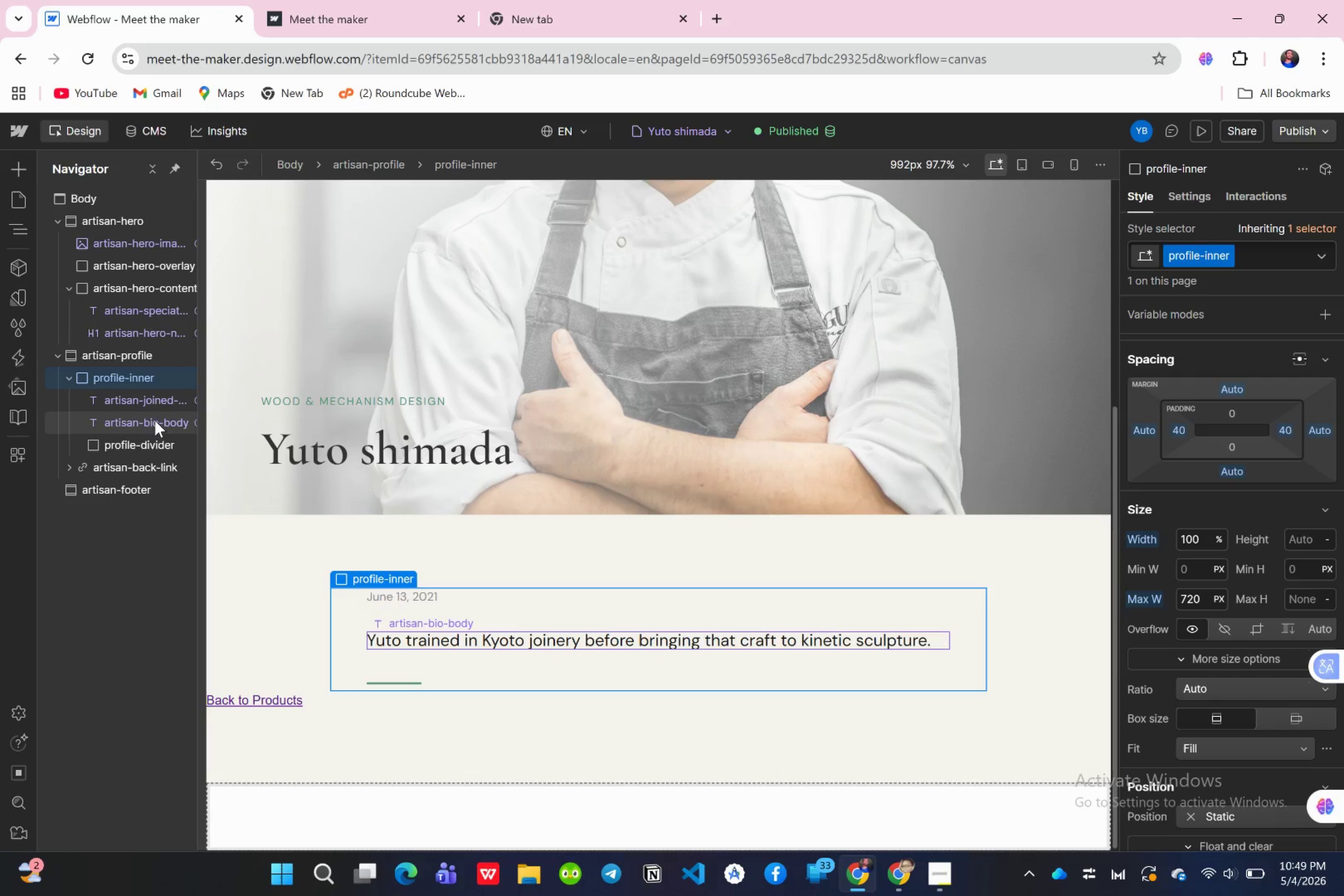 
left_click([141, 406])
 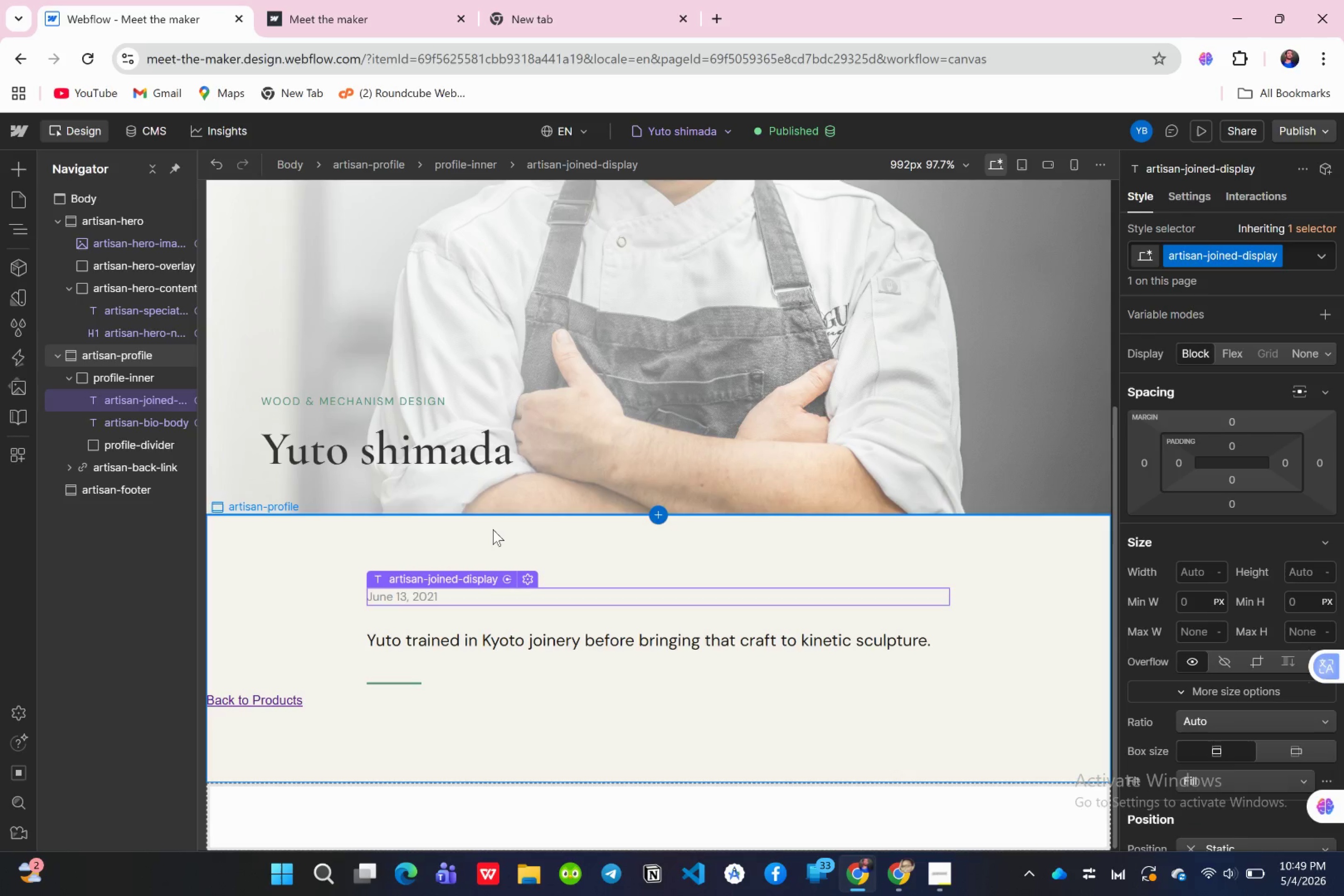 
wait(8.94)
 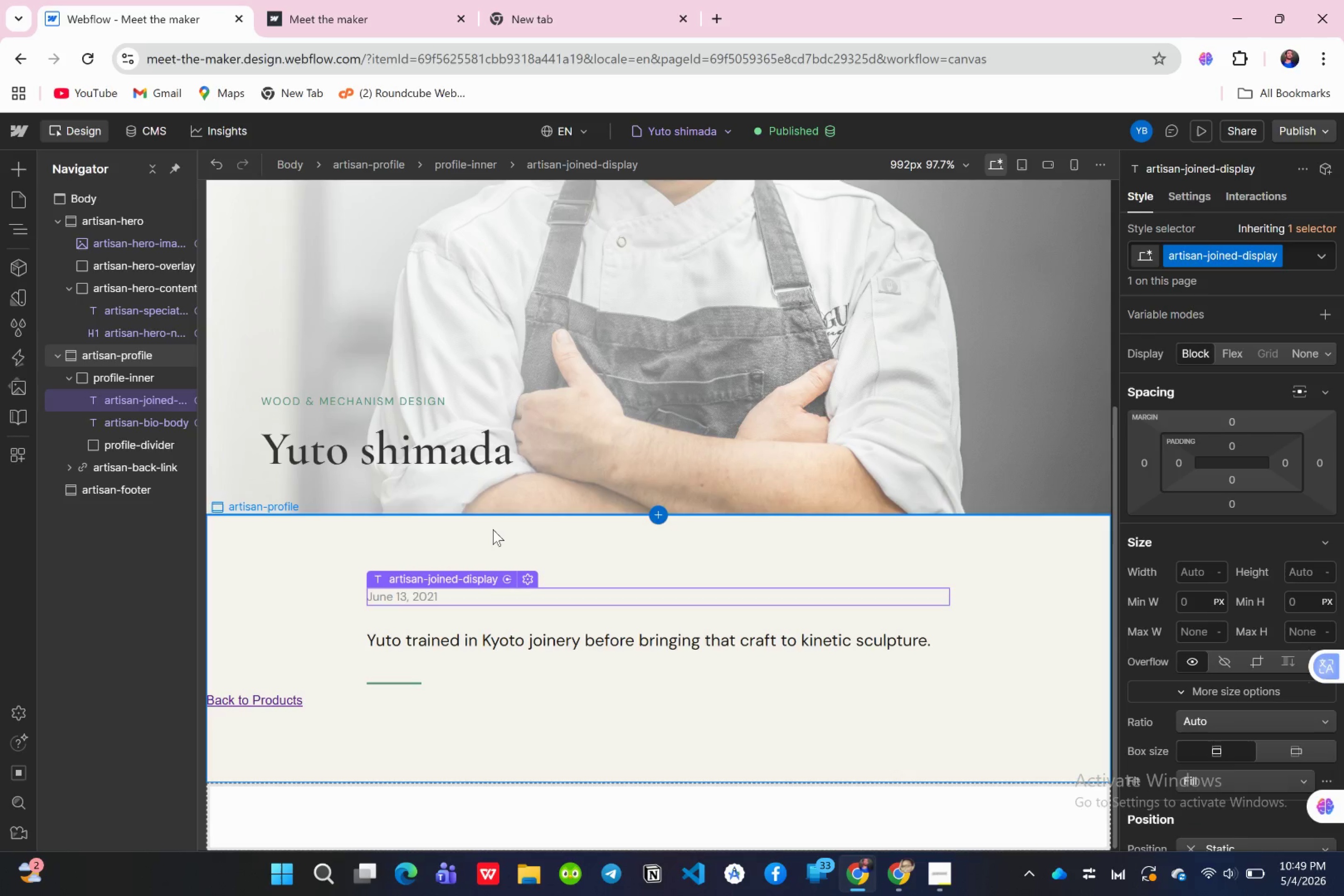 
scroll: coordinate [1239, 618], scroll_direction: down, amount: 4.0
 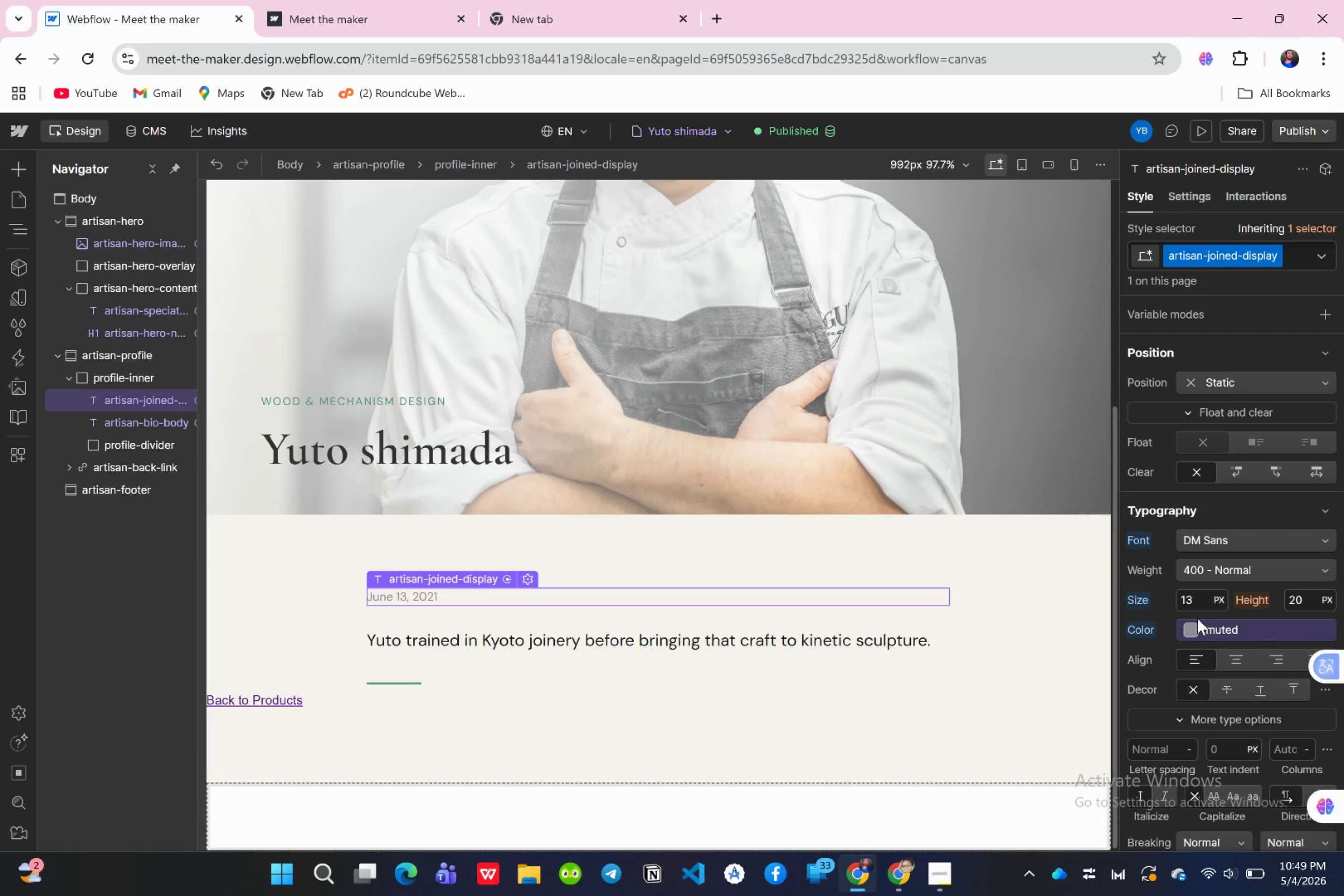 
wait(8.89)
 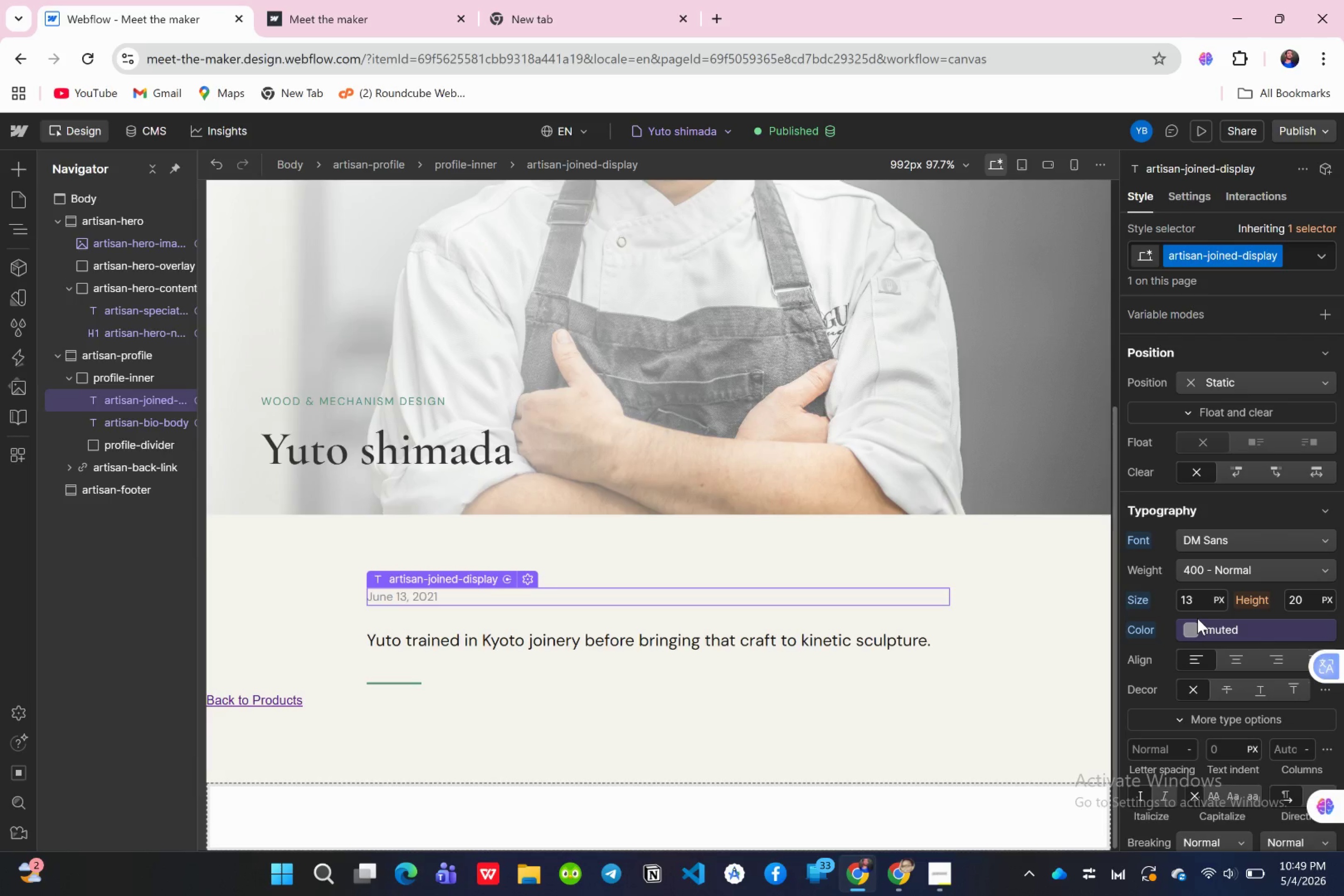 
left_click([123, 425])
 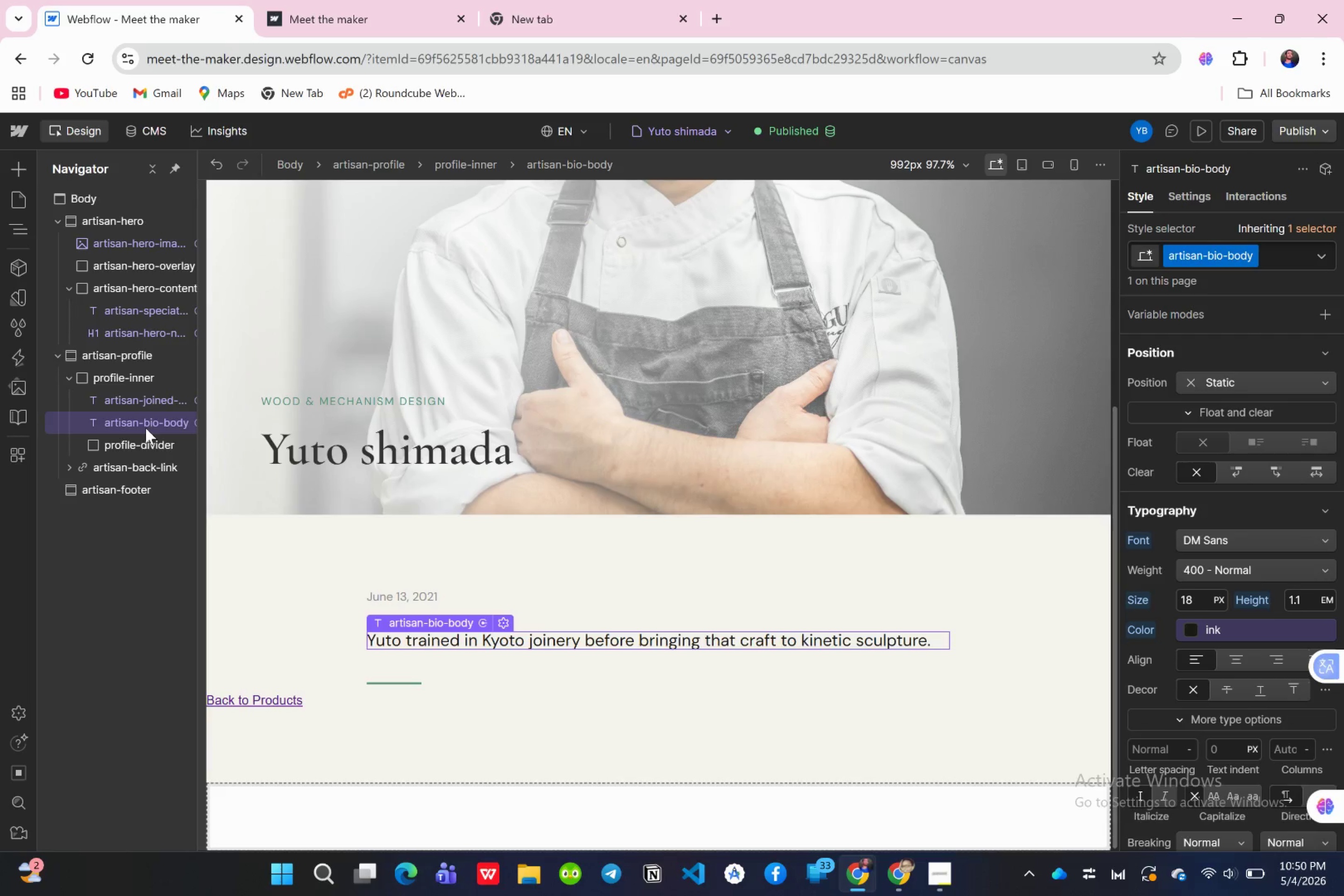 
wait(27.37)
 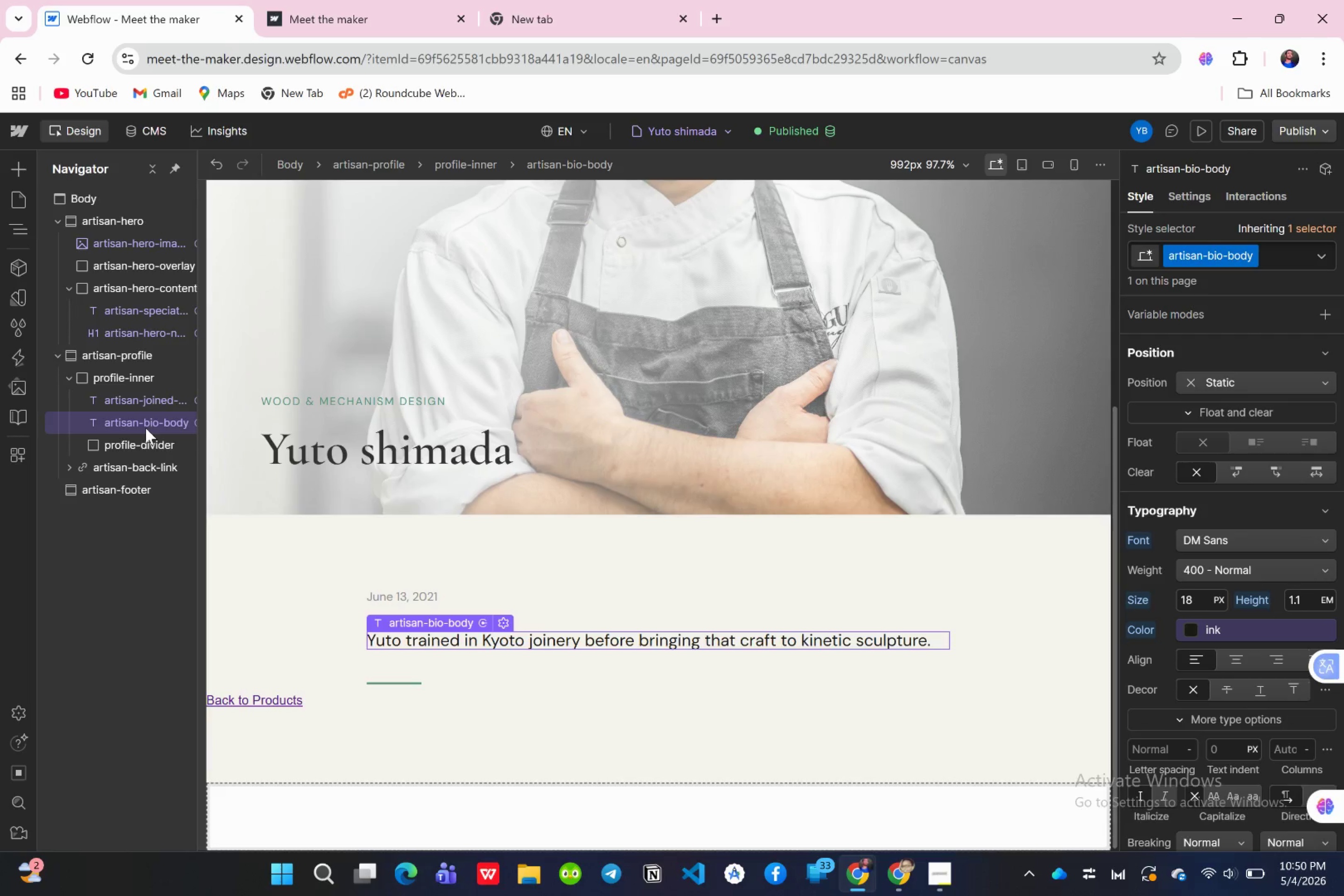 
left_click([115, 442])
 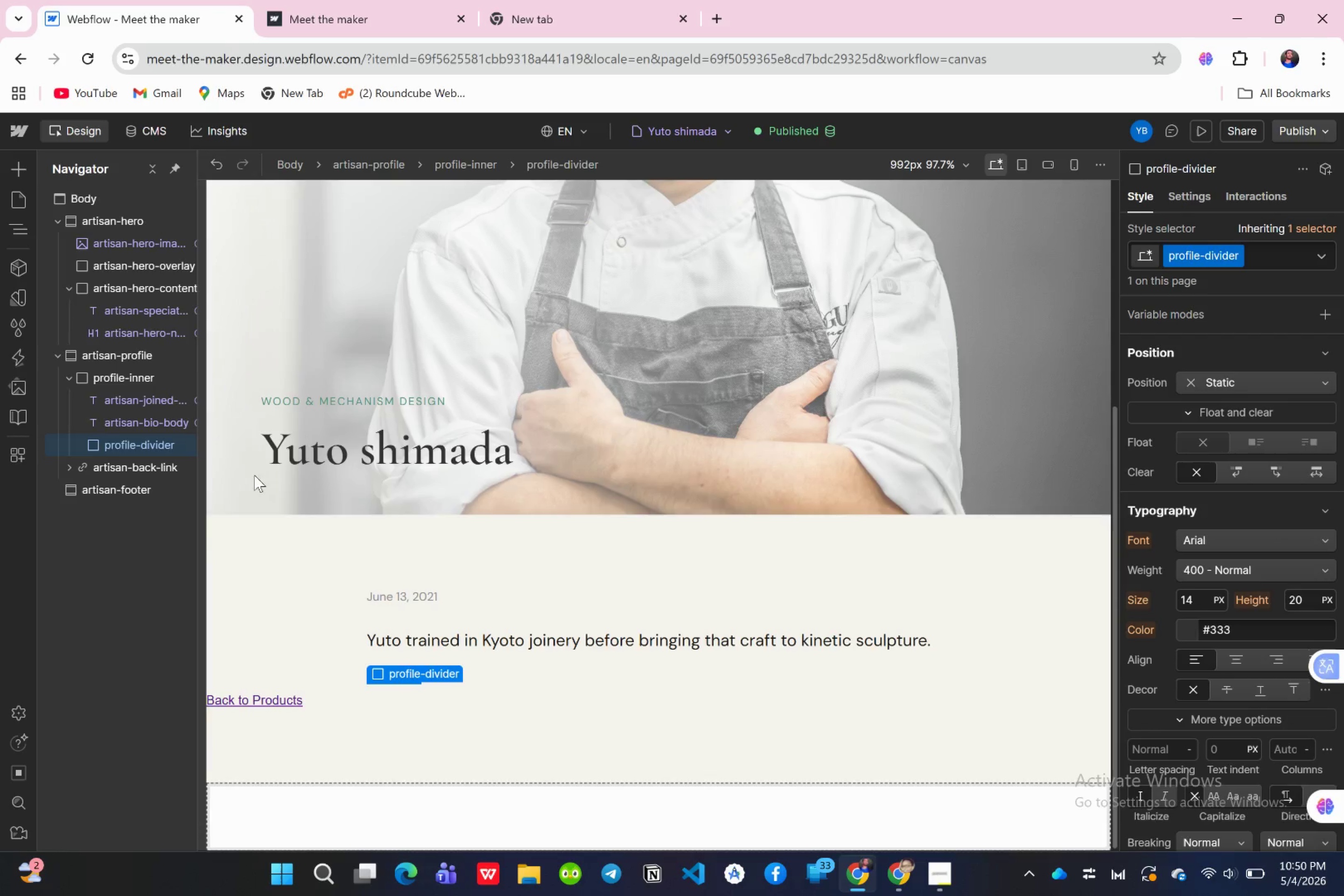 
mouse_move([320, 508])
 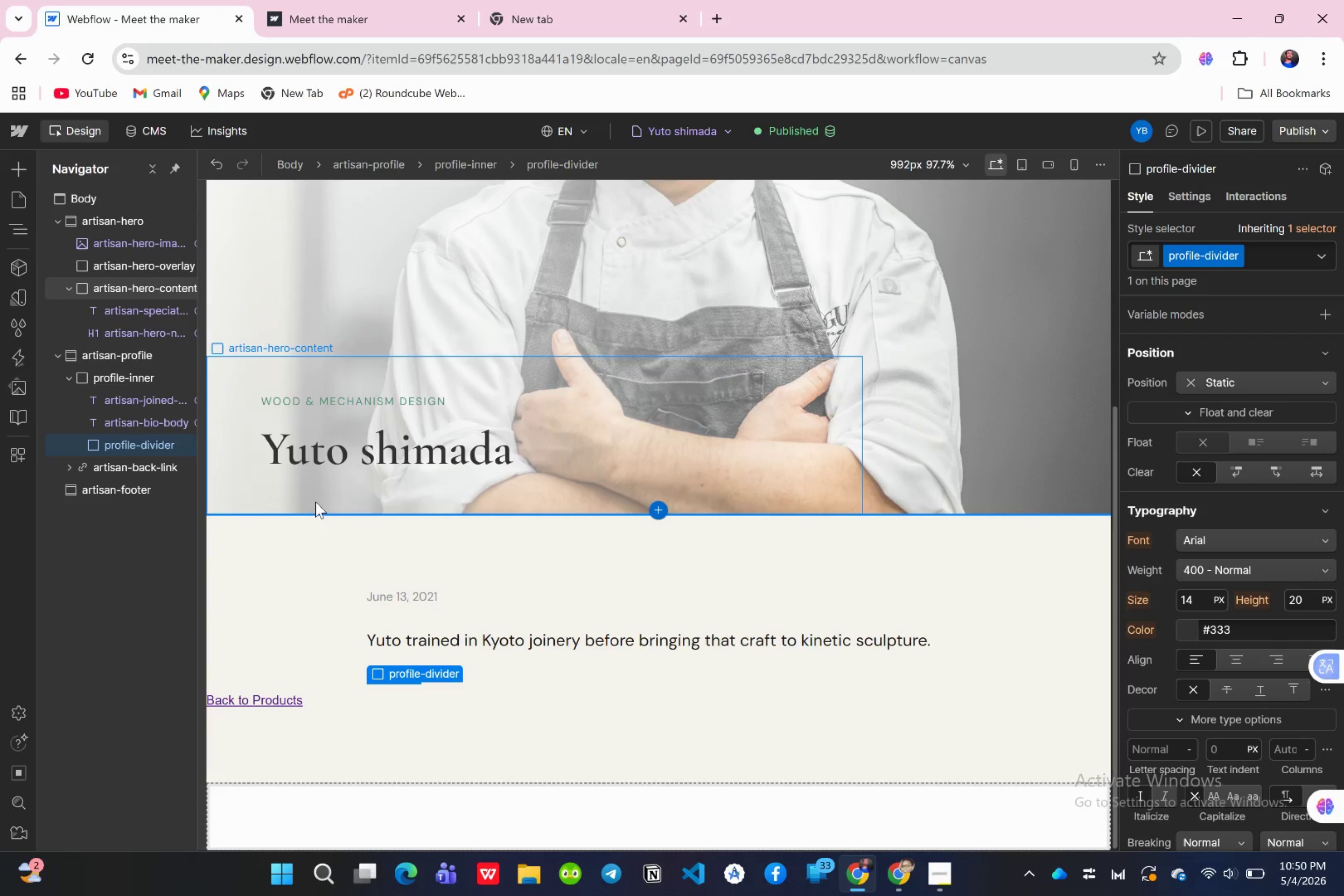 
wait(7.95)
 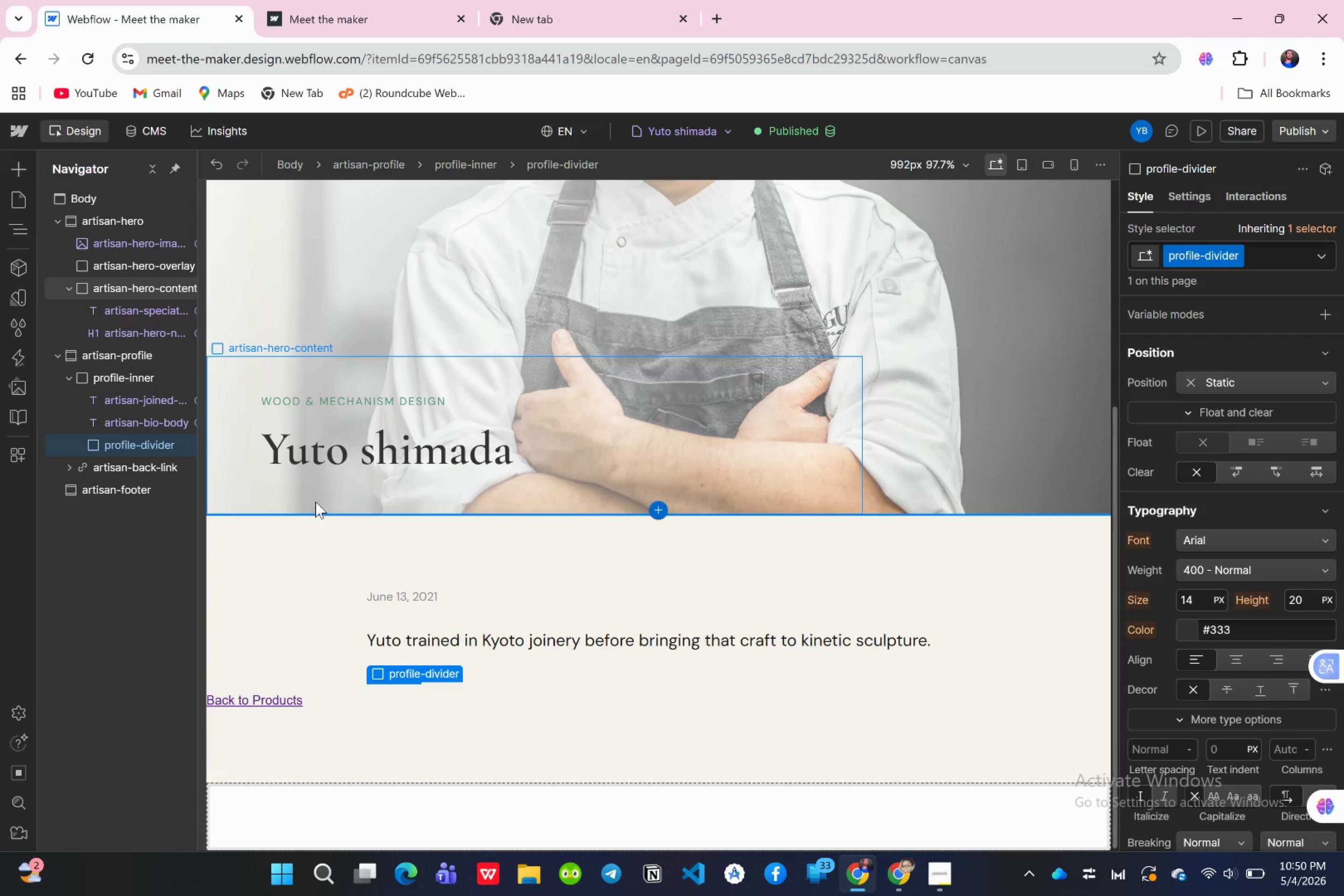 
left_click([107, 475])
 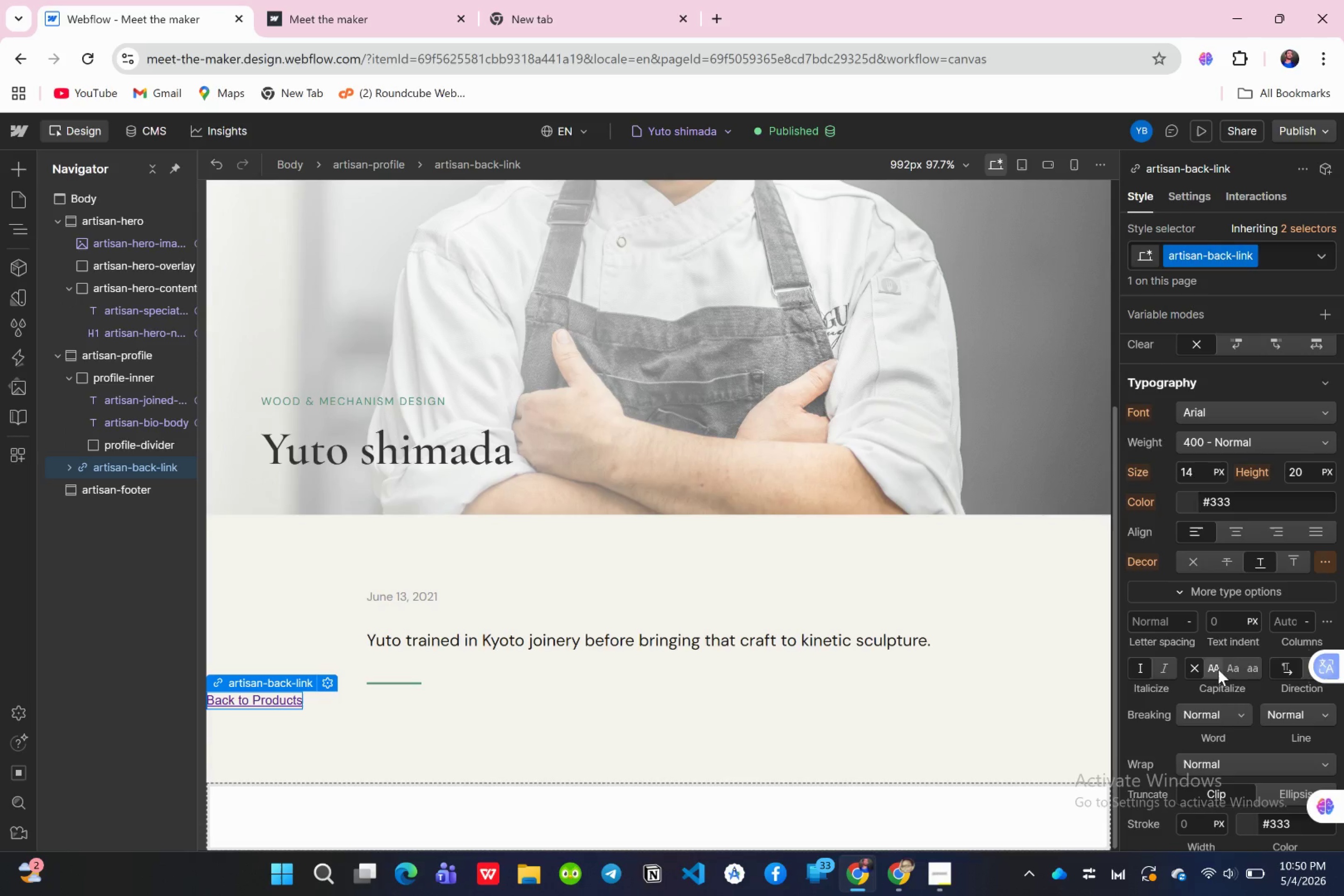 
wait(23.47)
 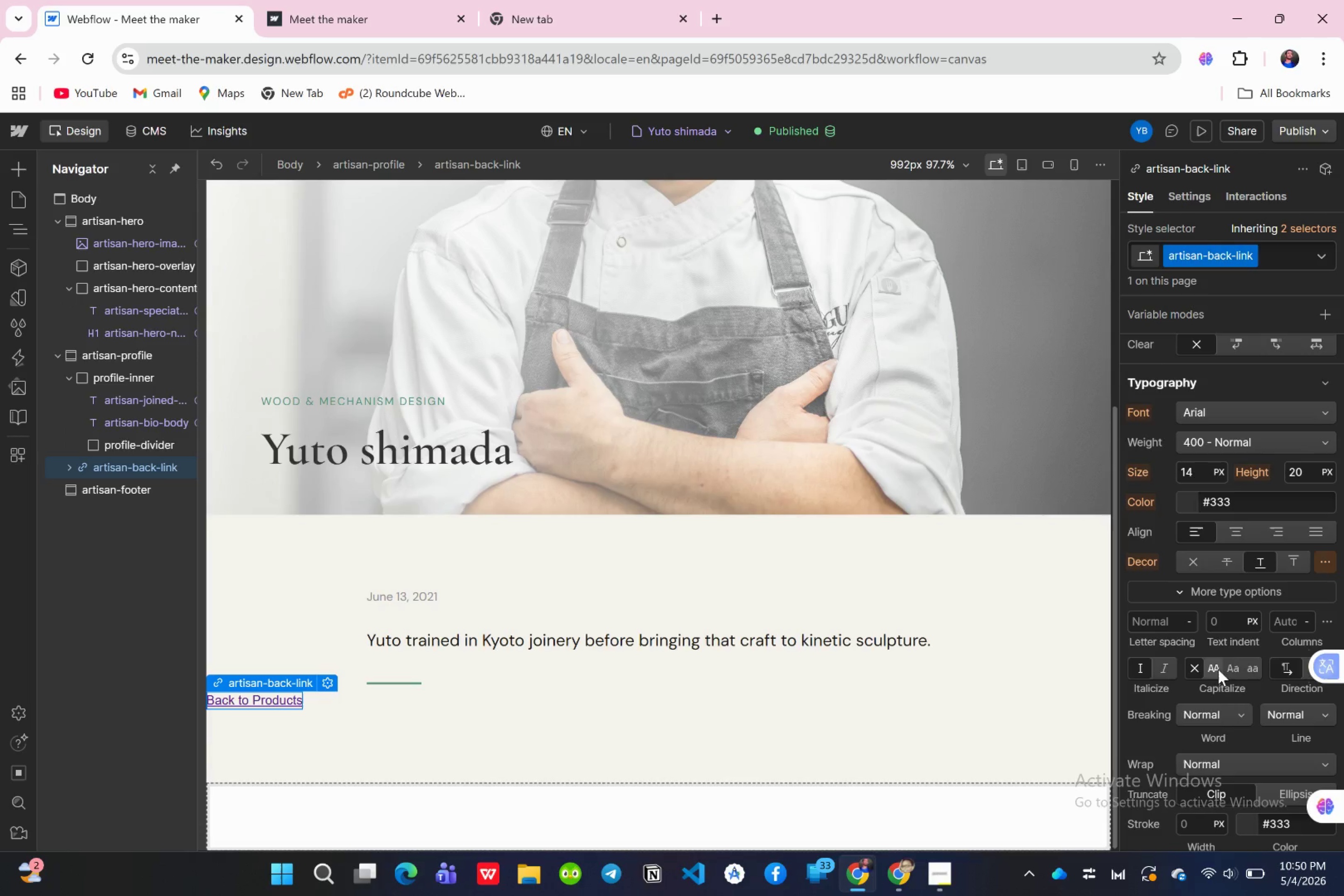 
scroll: coordinate [1264, 631], scroll_direction: down, amount: 4.0
 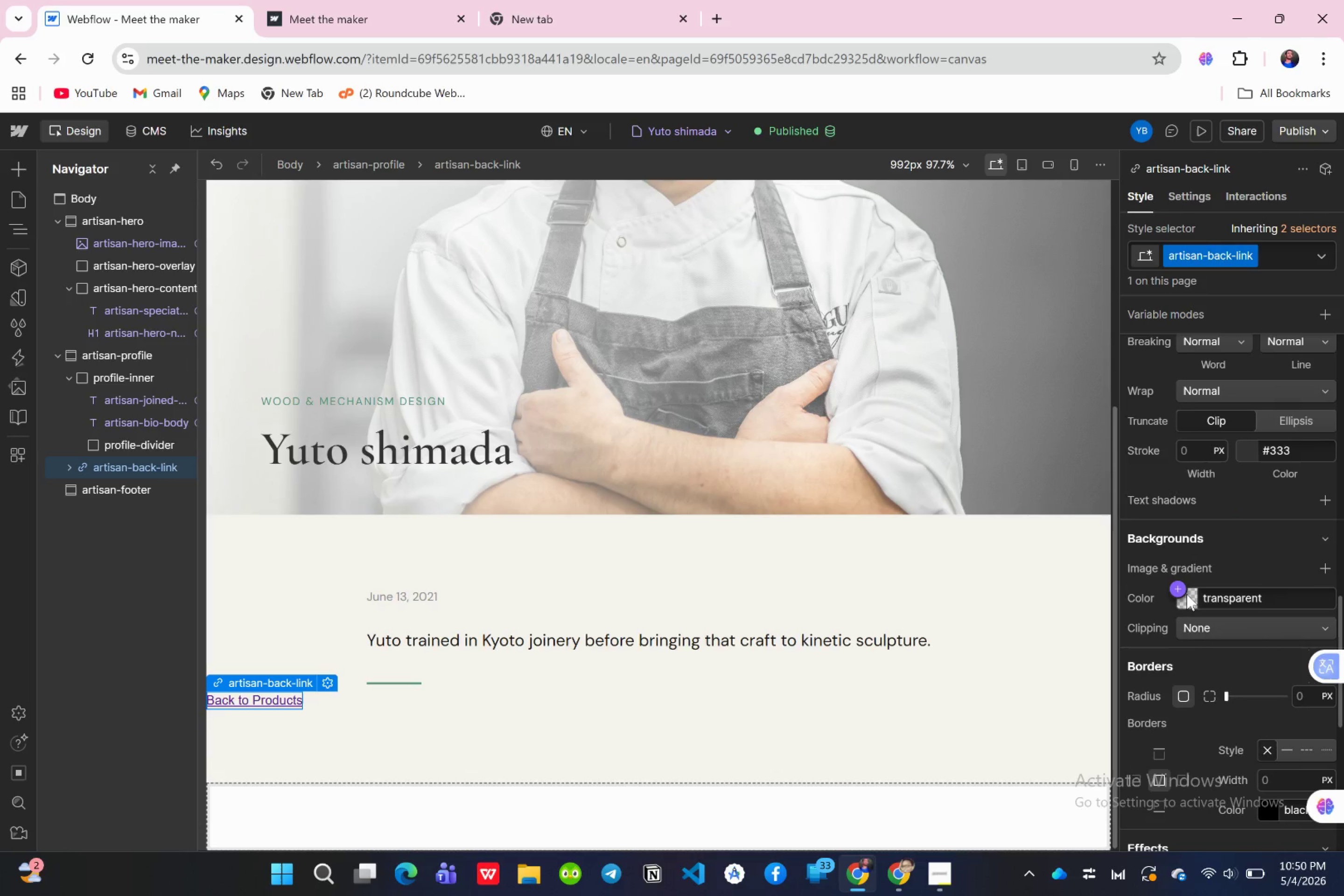 
left_click([1187, 594])
 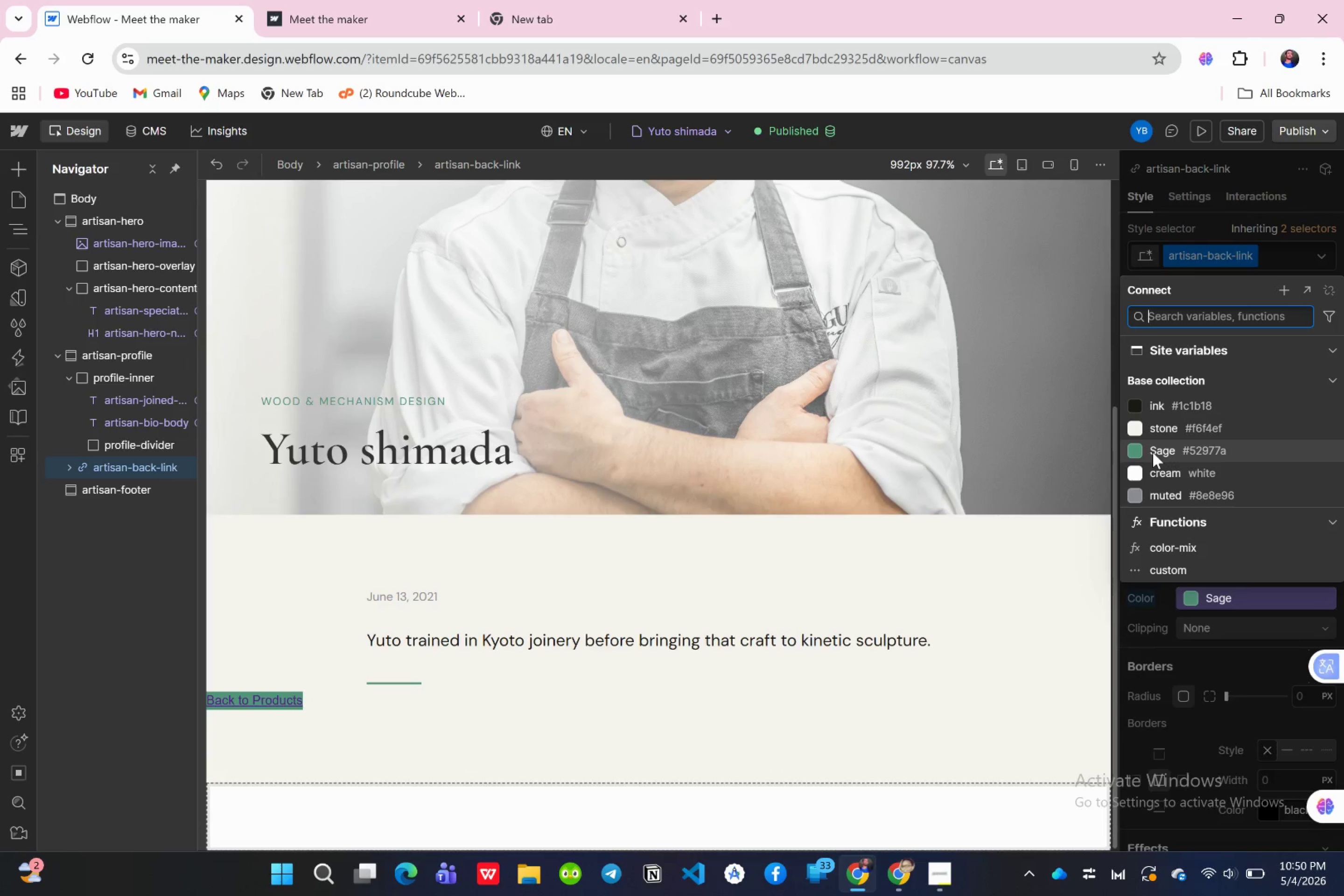 
wait(10.88)
 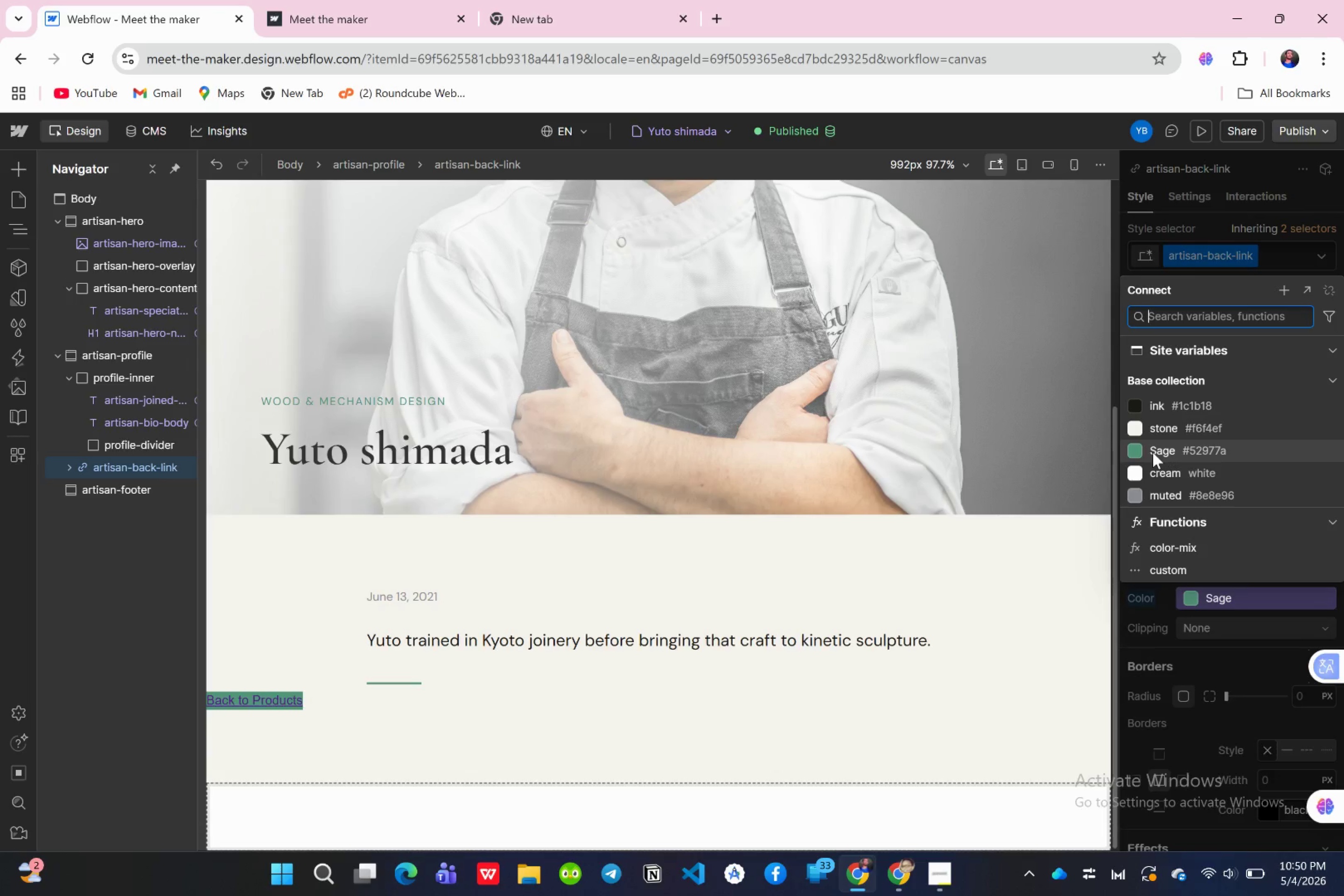 
left_click([1148, 453])
 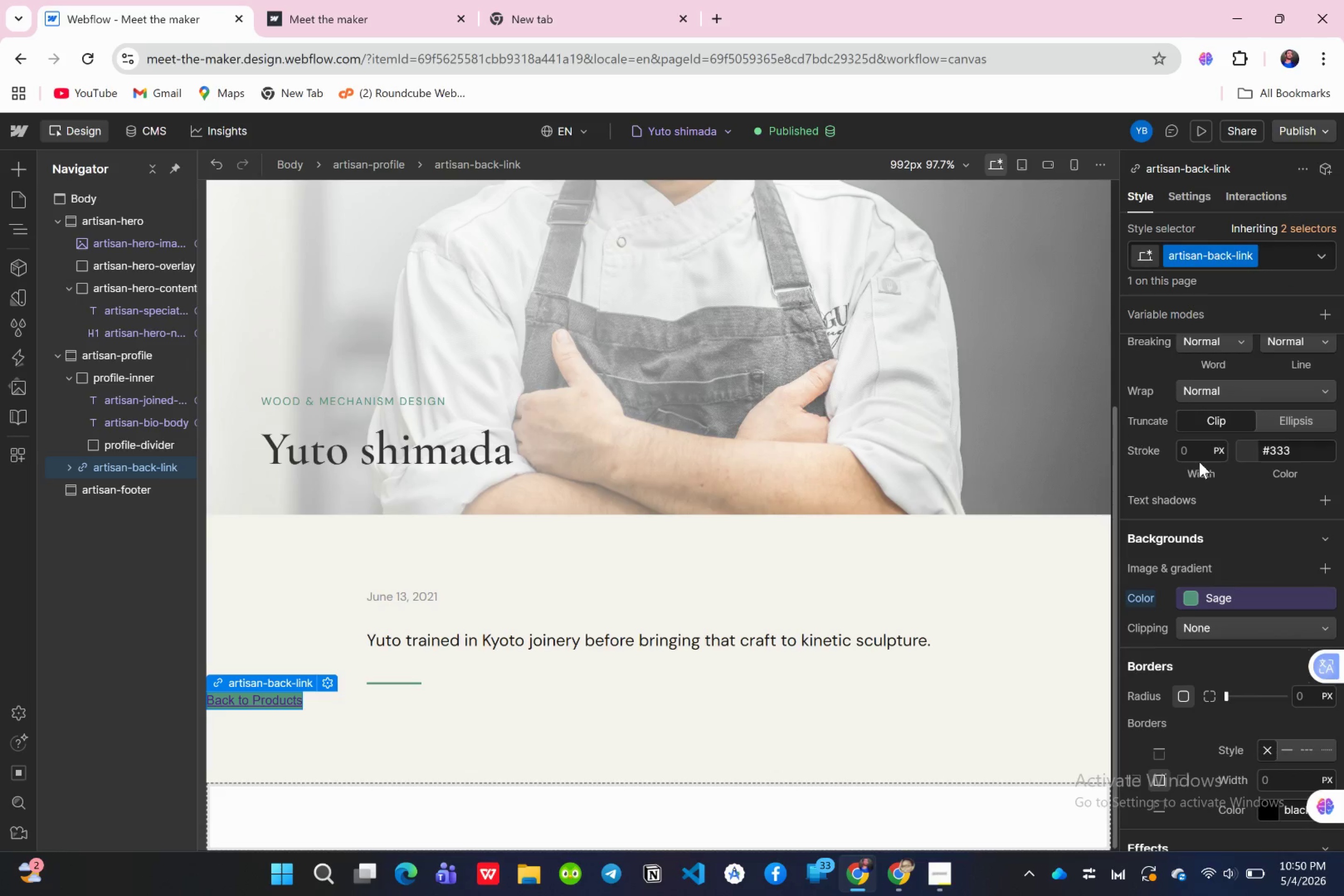 
scroll: coordinate [1206, 479], scroll_direction: up, amount: 10.0
 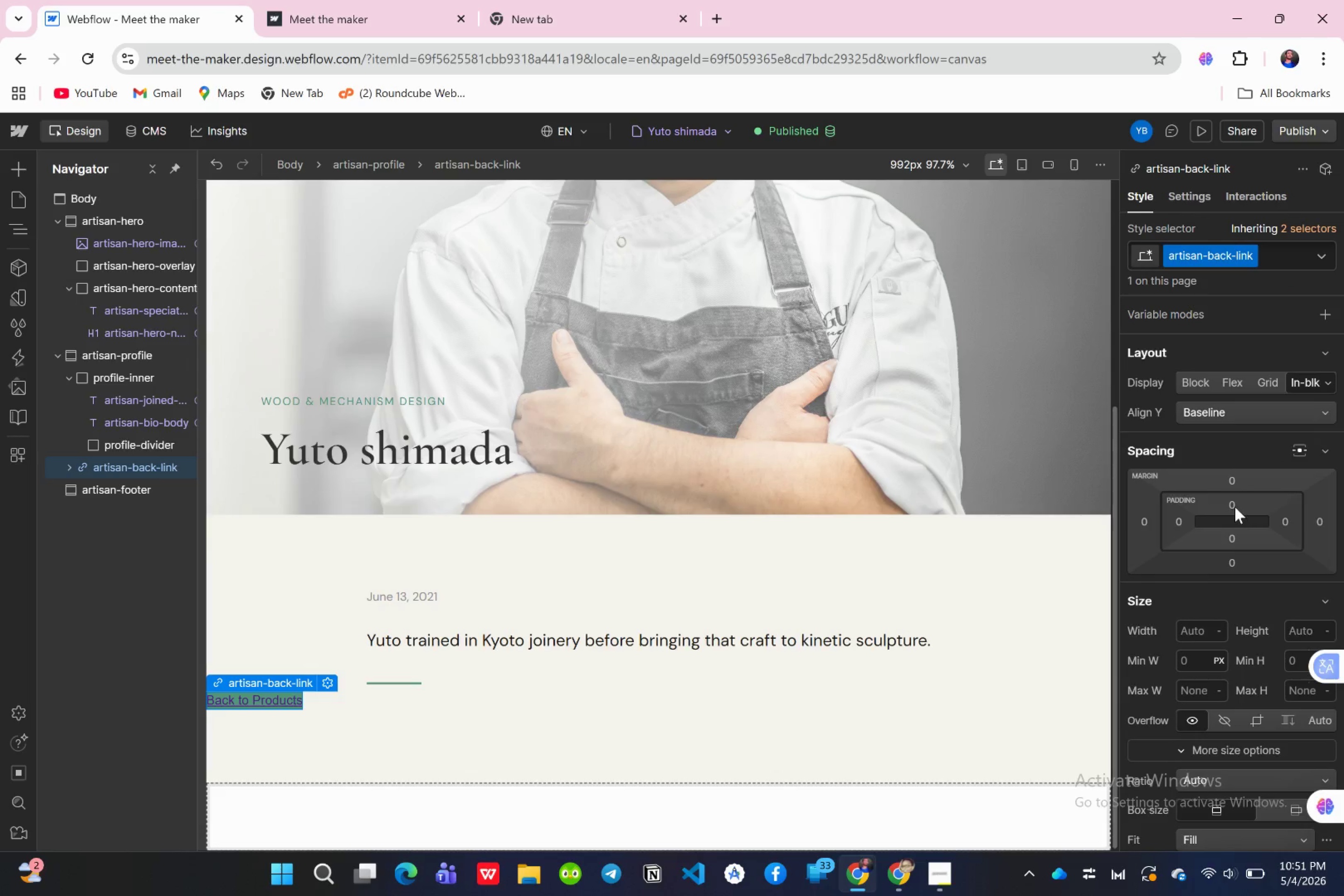 
left_click([1232, 500])
 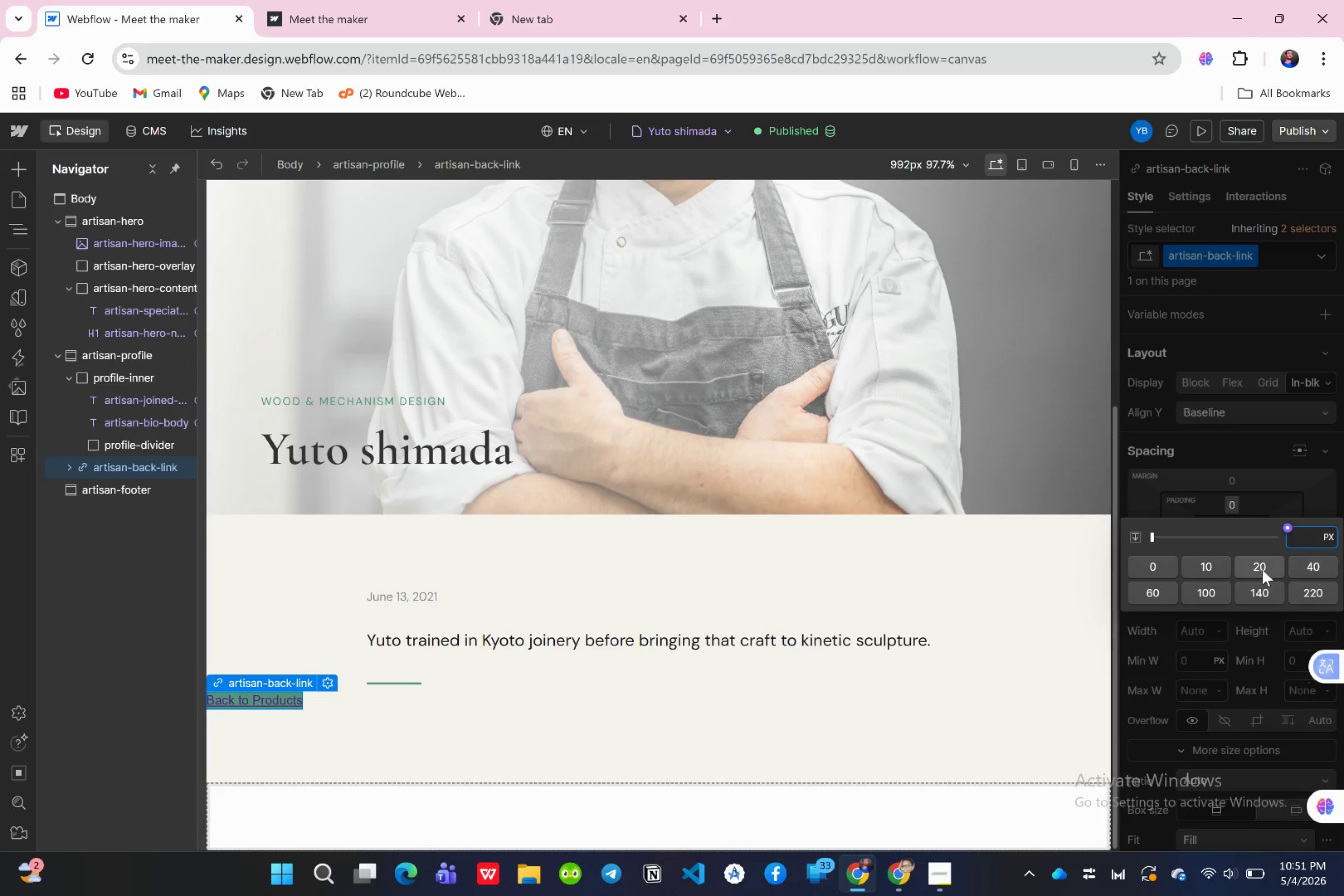 
left_click([1261, 567])
 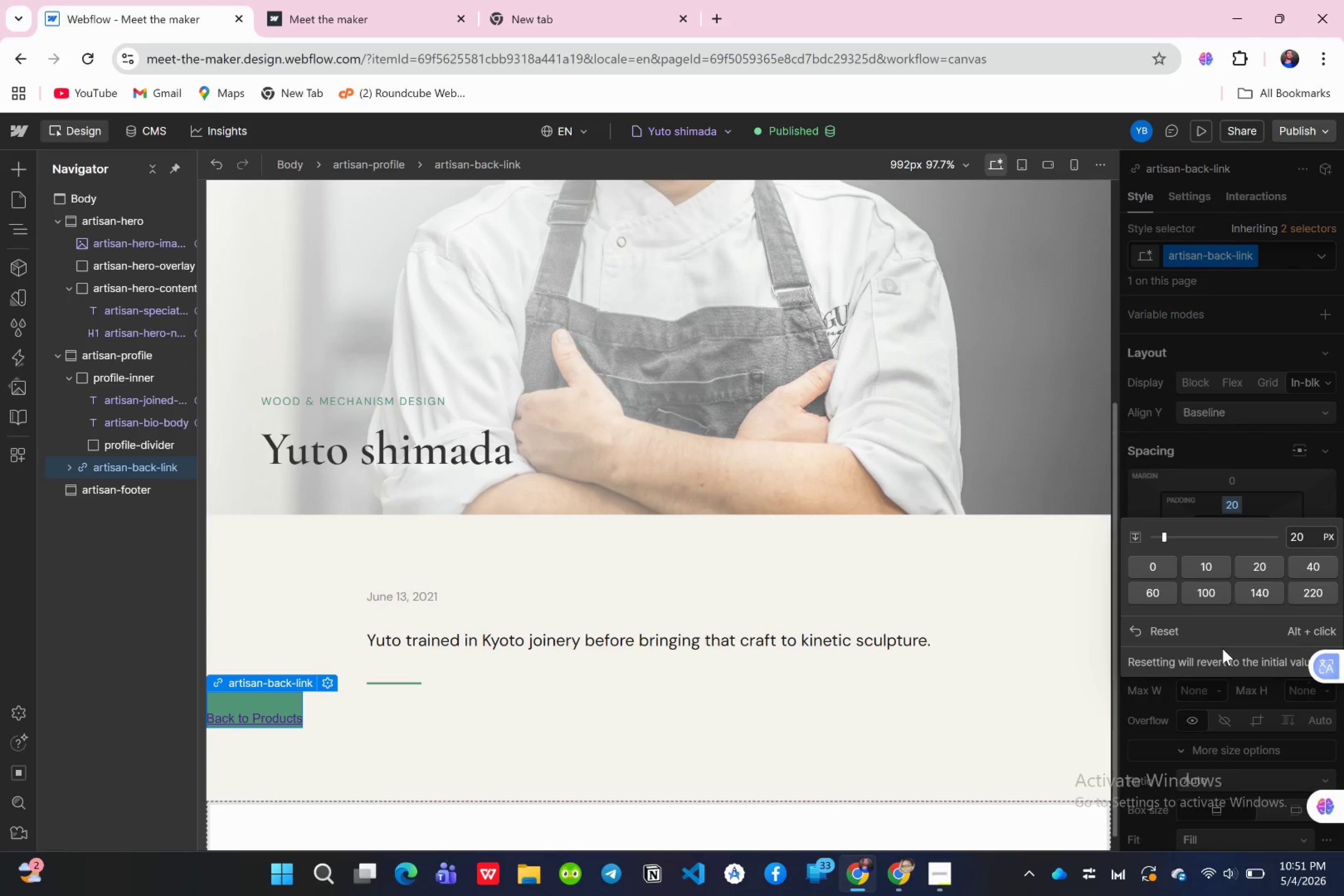 
left_click([1208, 692])
 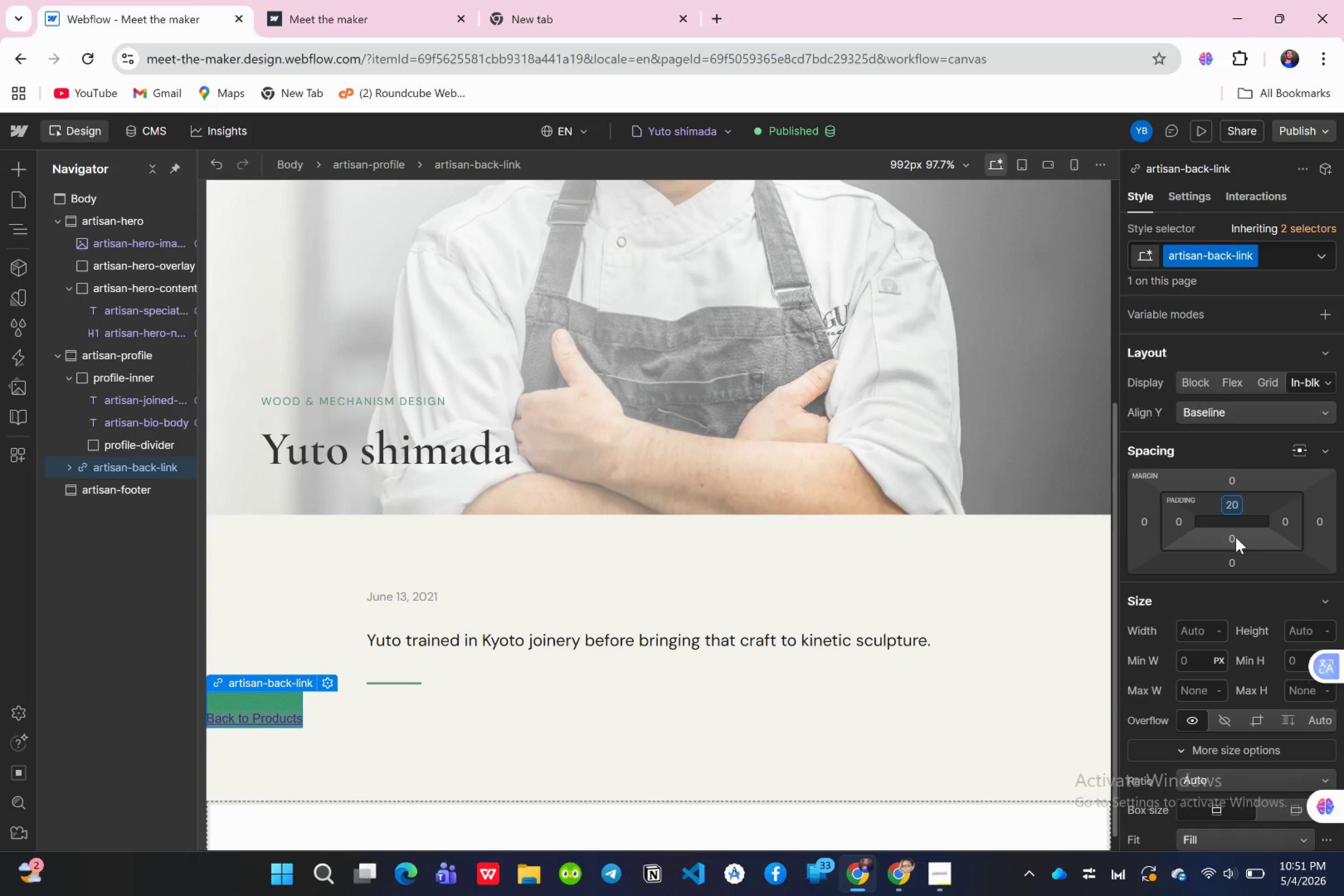 
left_click([1236, 537])
 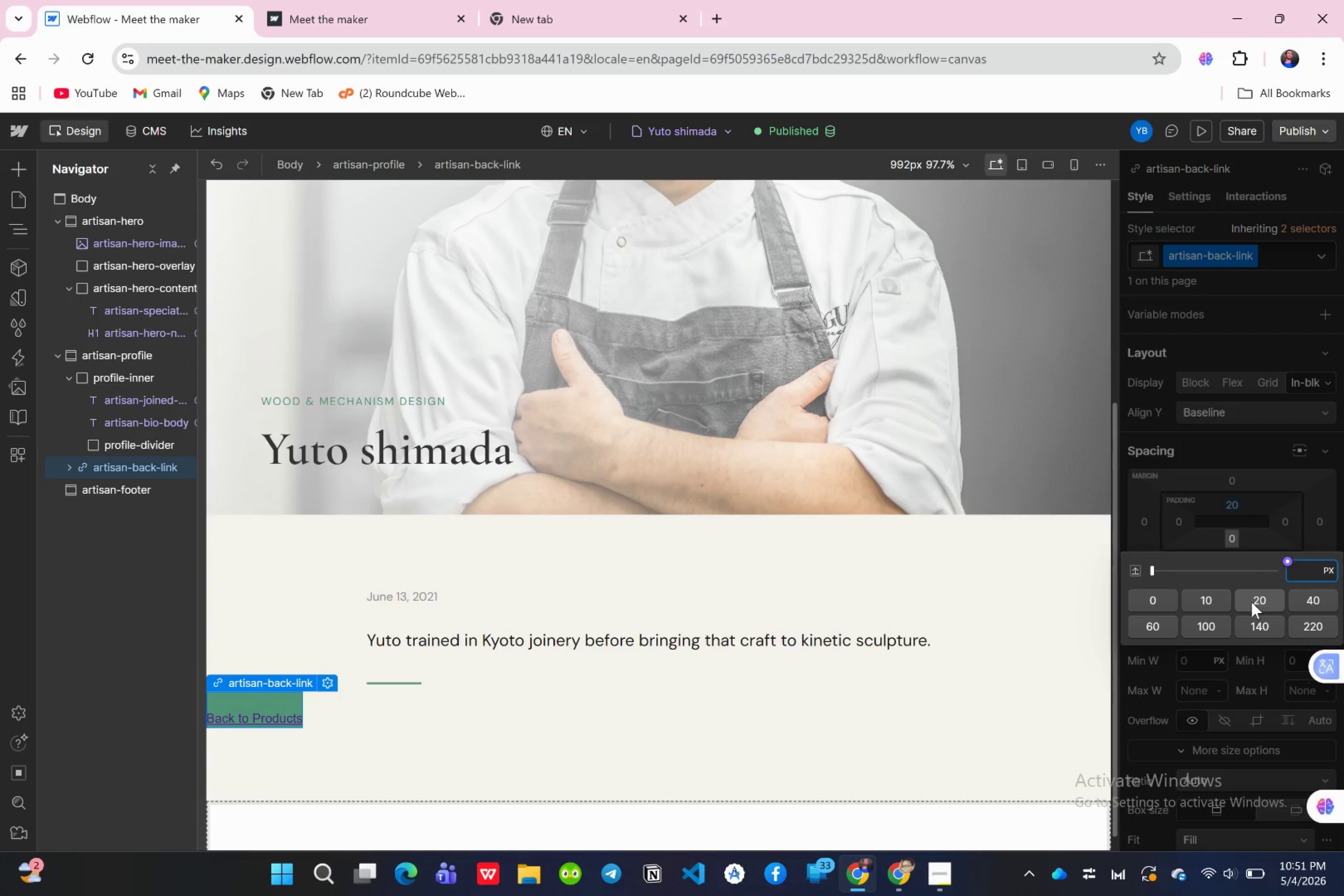 
left_click([1252, 600])
 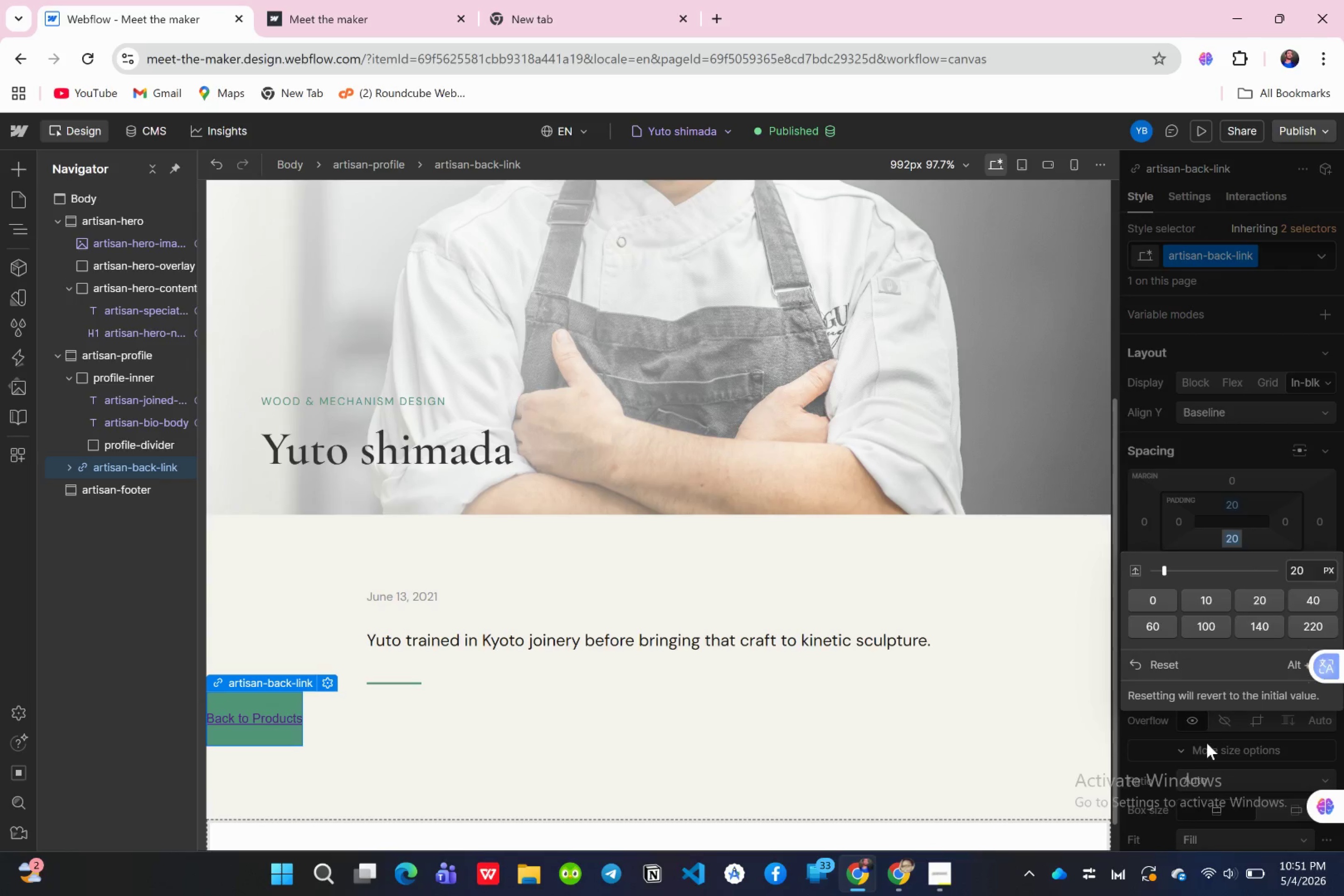 
left_click_drag(start_coordinate=[1207, 744], to_coordinate=[1204, 742])
 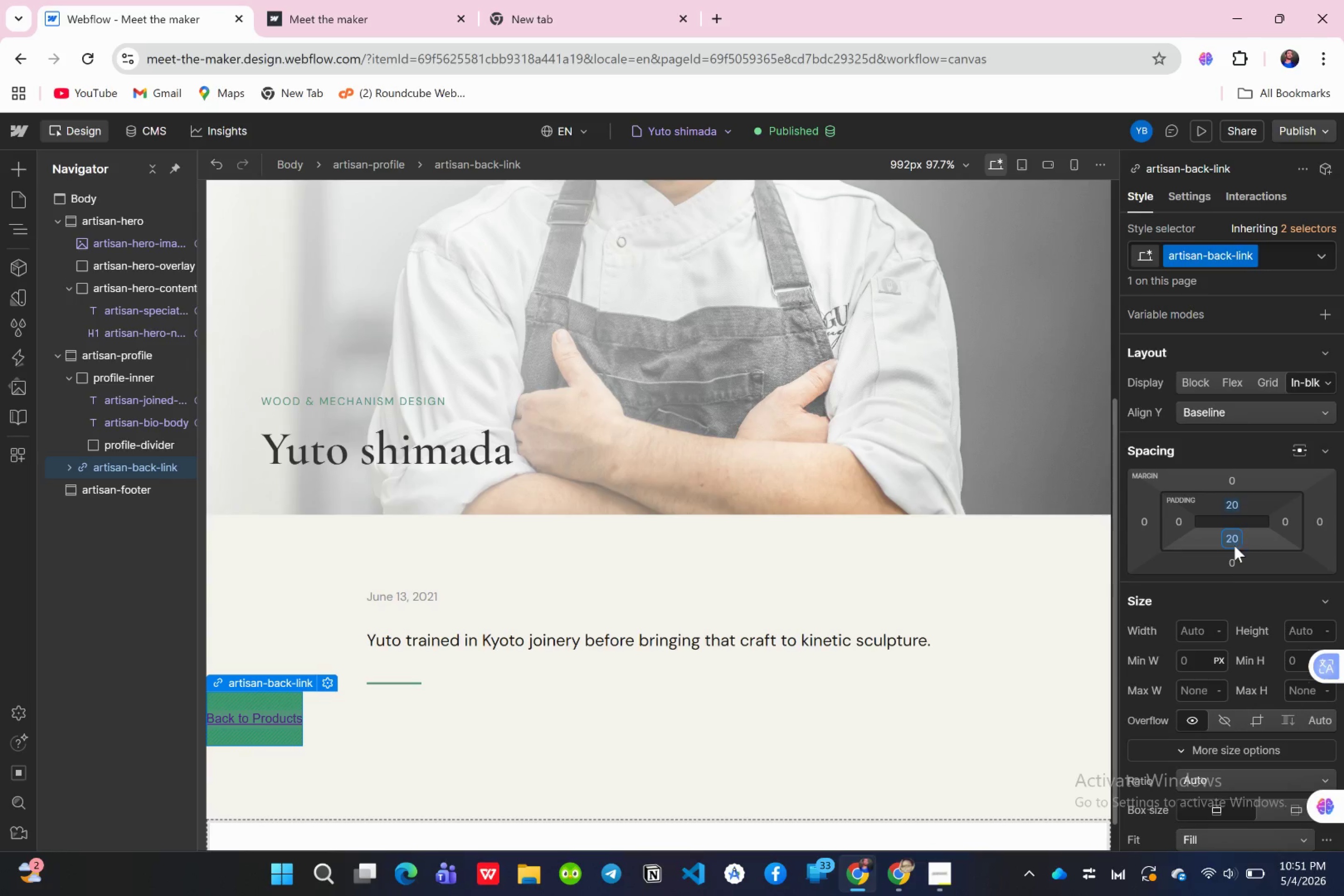 
left_click([1239, 546])
 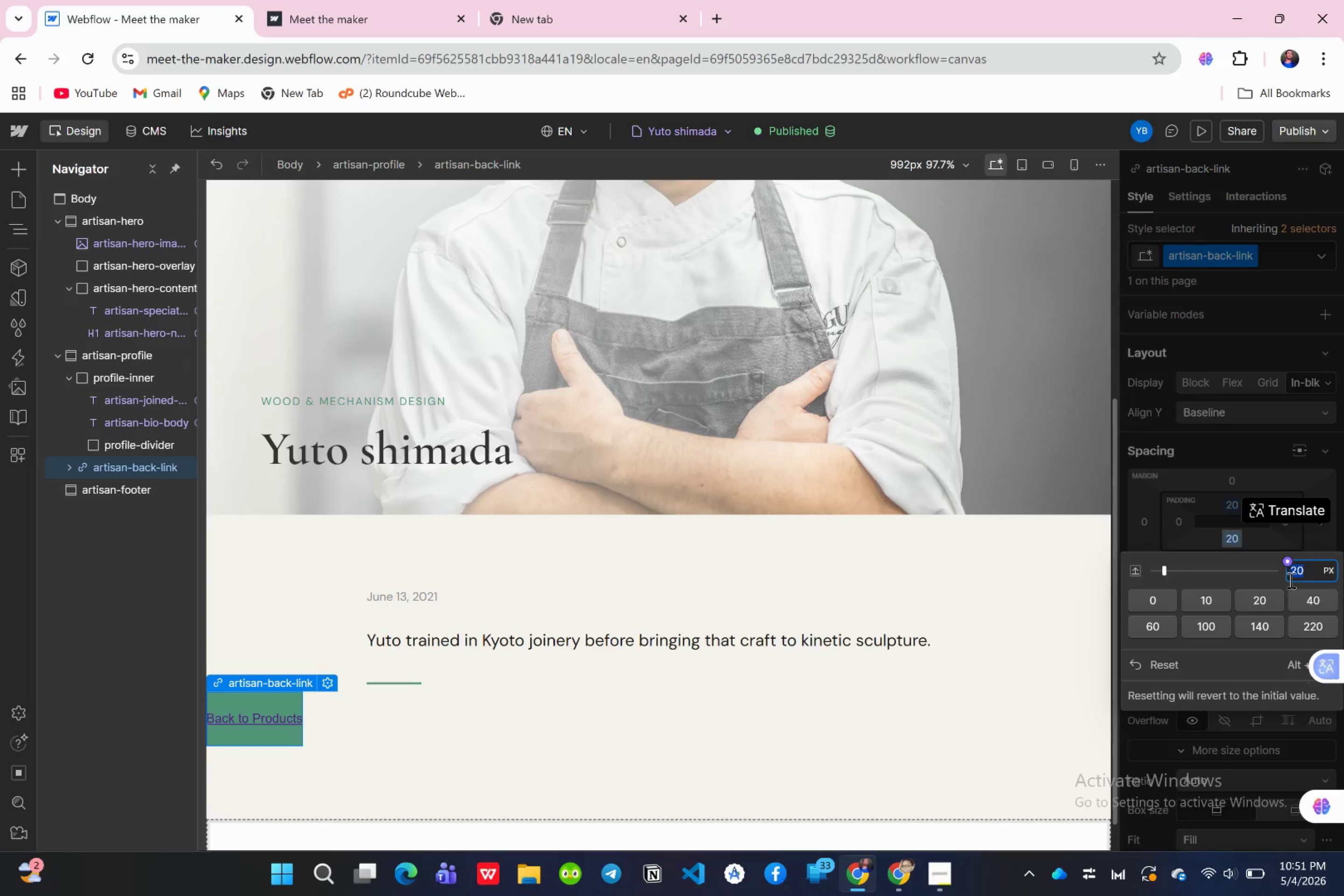 
type(10)
 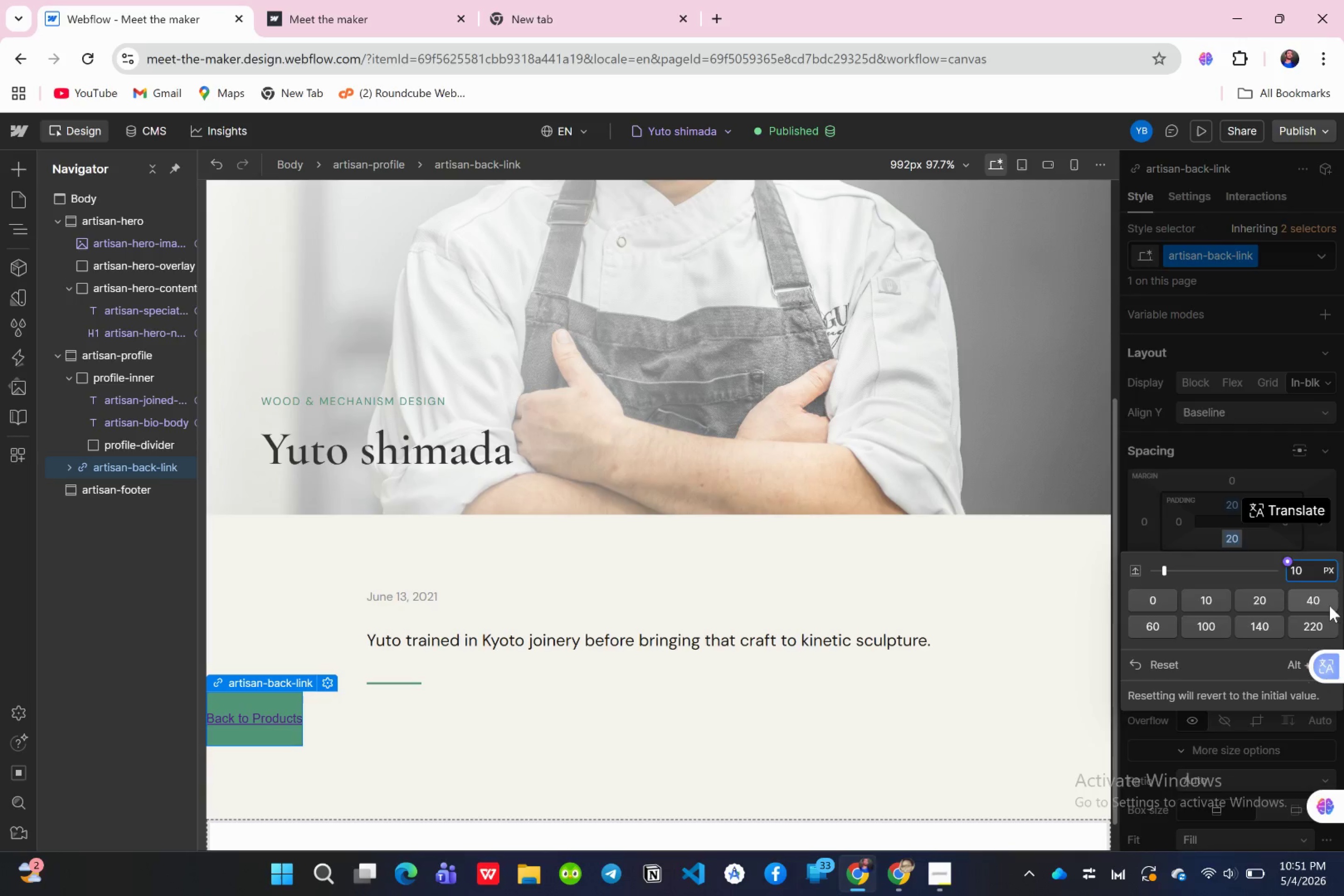 
key(Enter)
 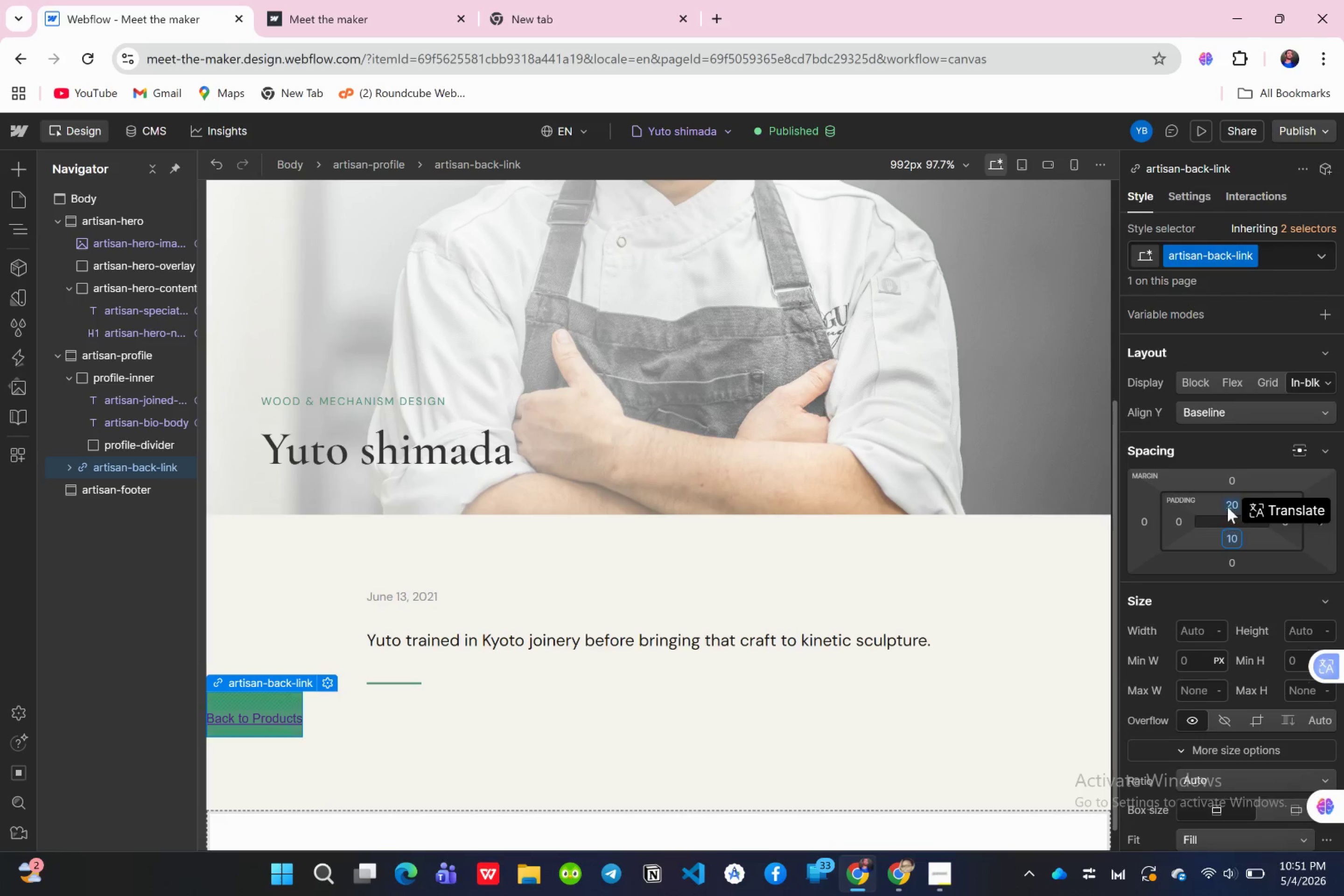 
left_click([1227, 507])
 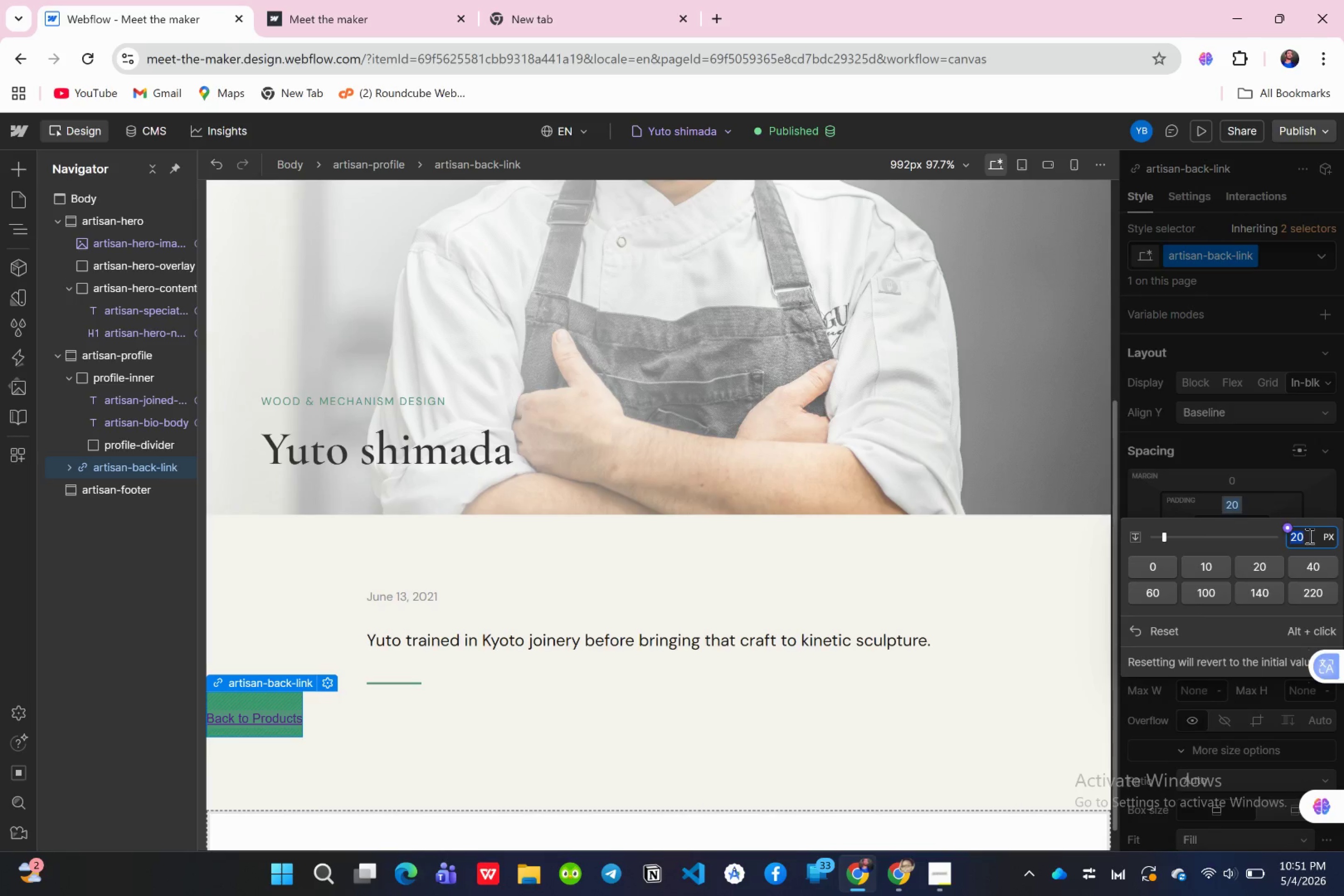 
type(10)
 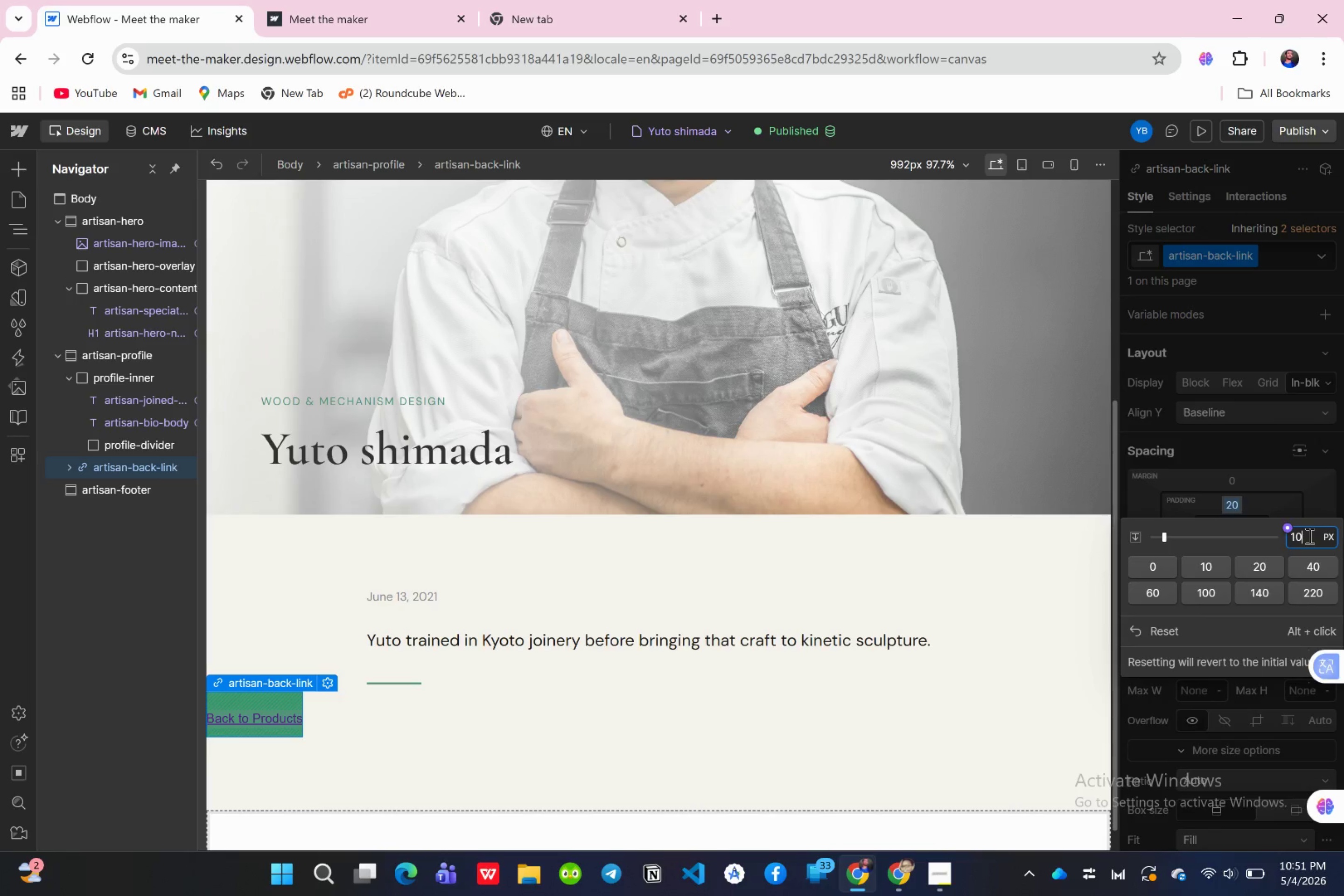 
key(Enter)
 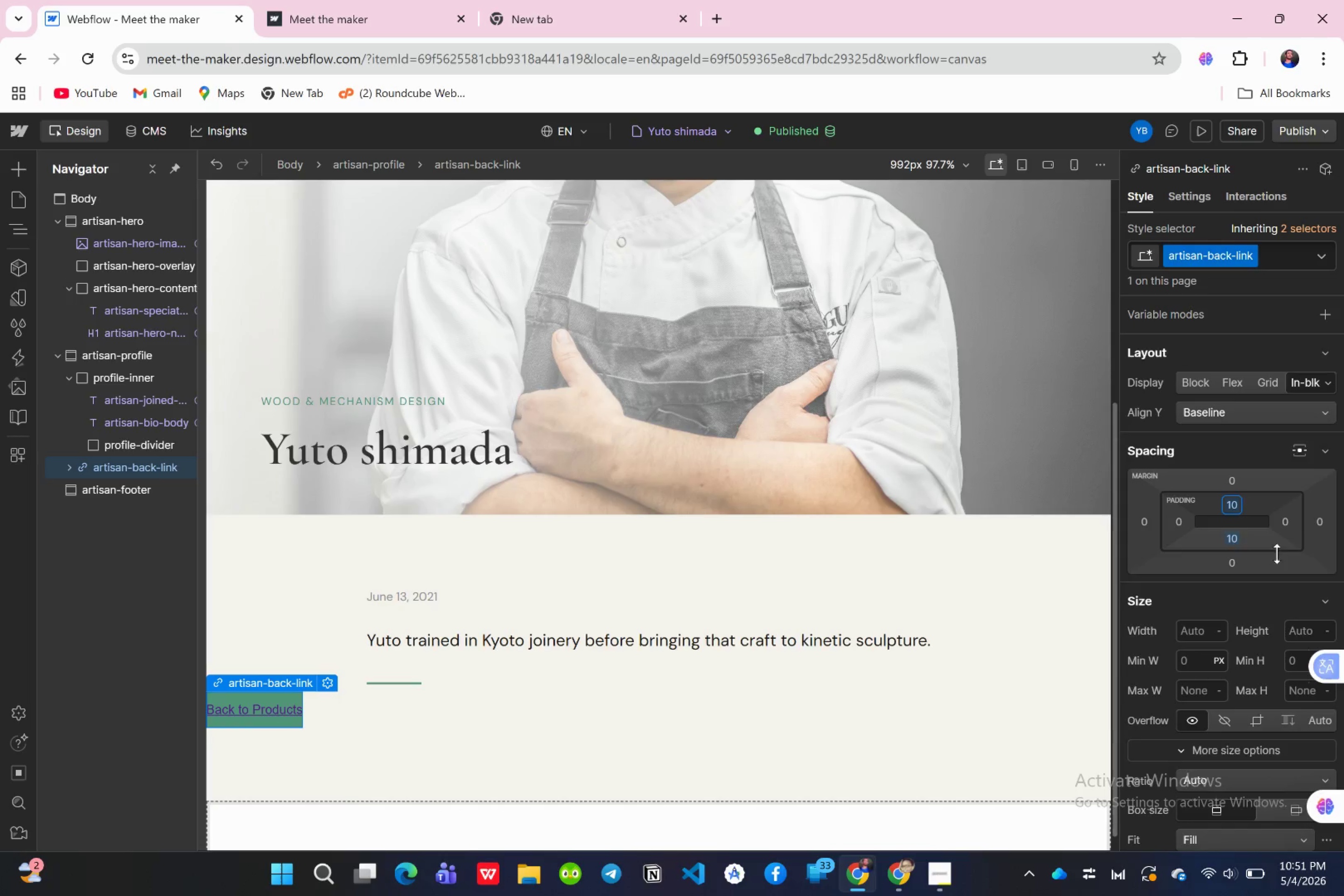 
left_click([1294, 523])
 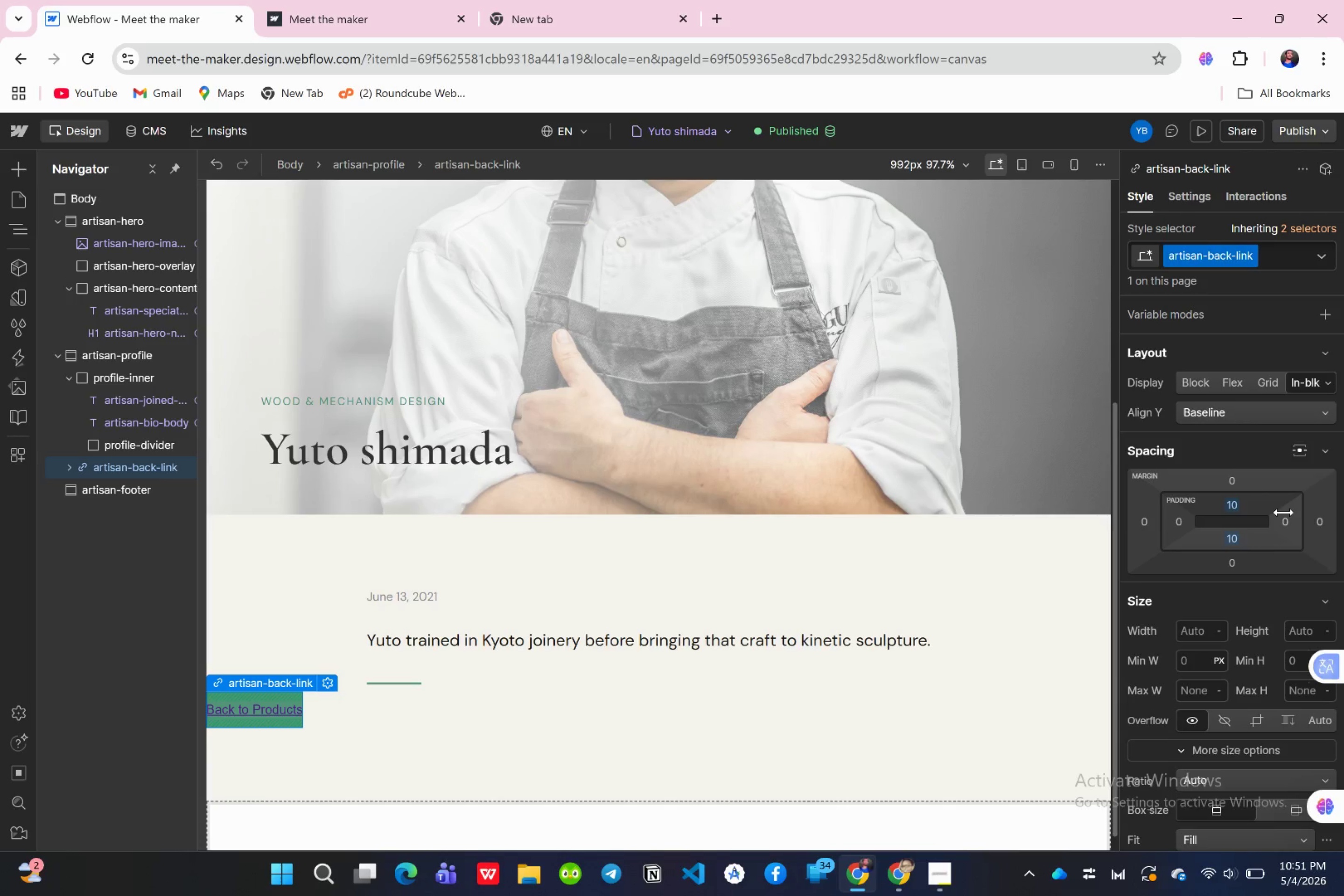 
left_click([1289, 517])
 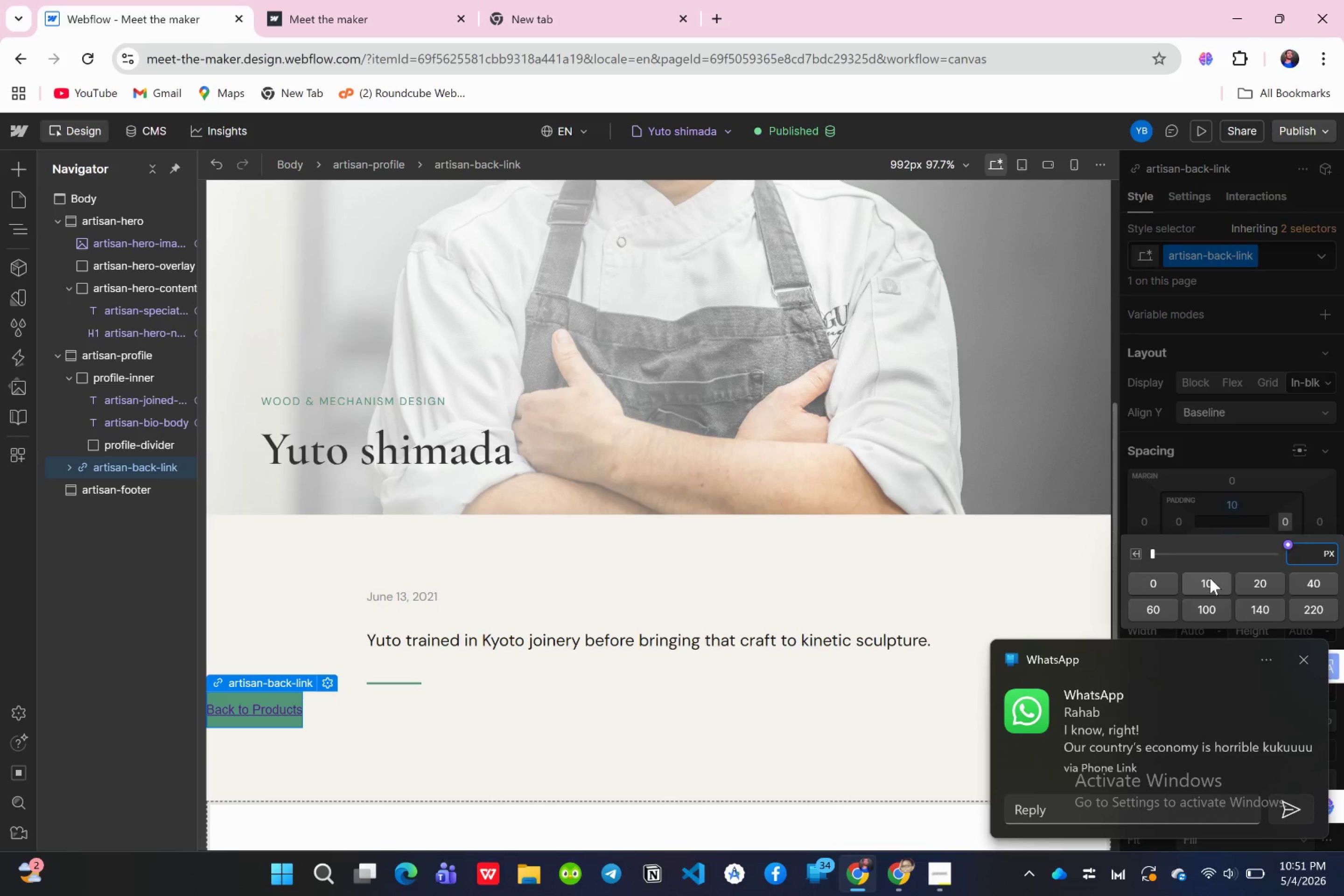 
left_click([1210, 578])
 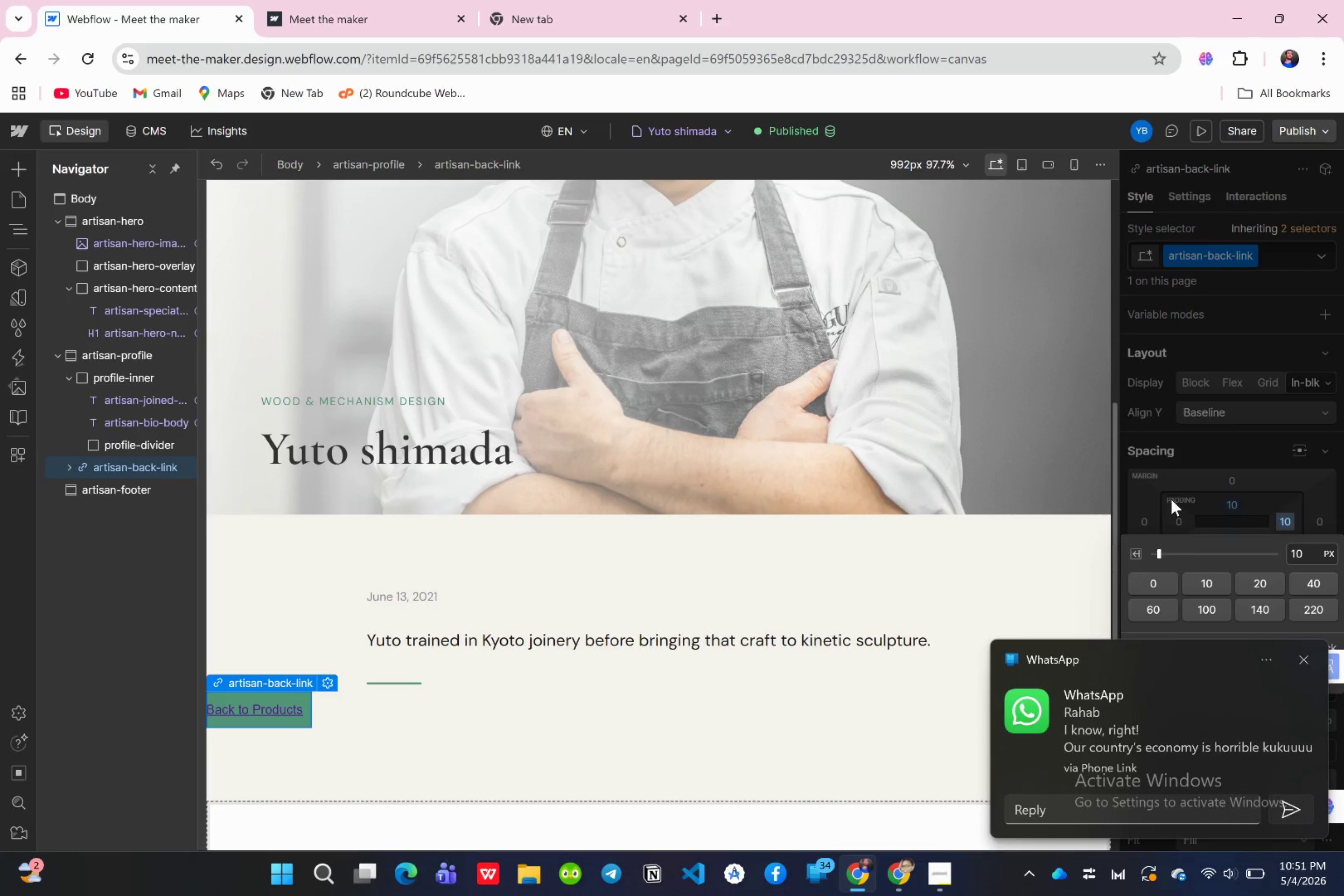 
left_click([1160, 497])
 